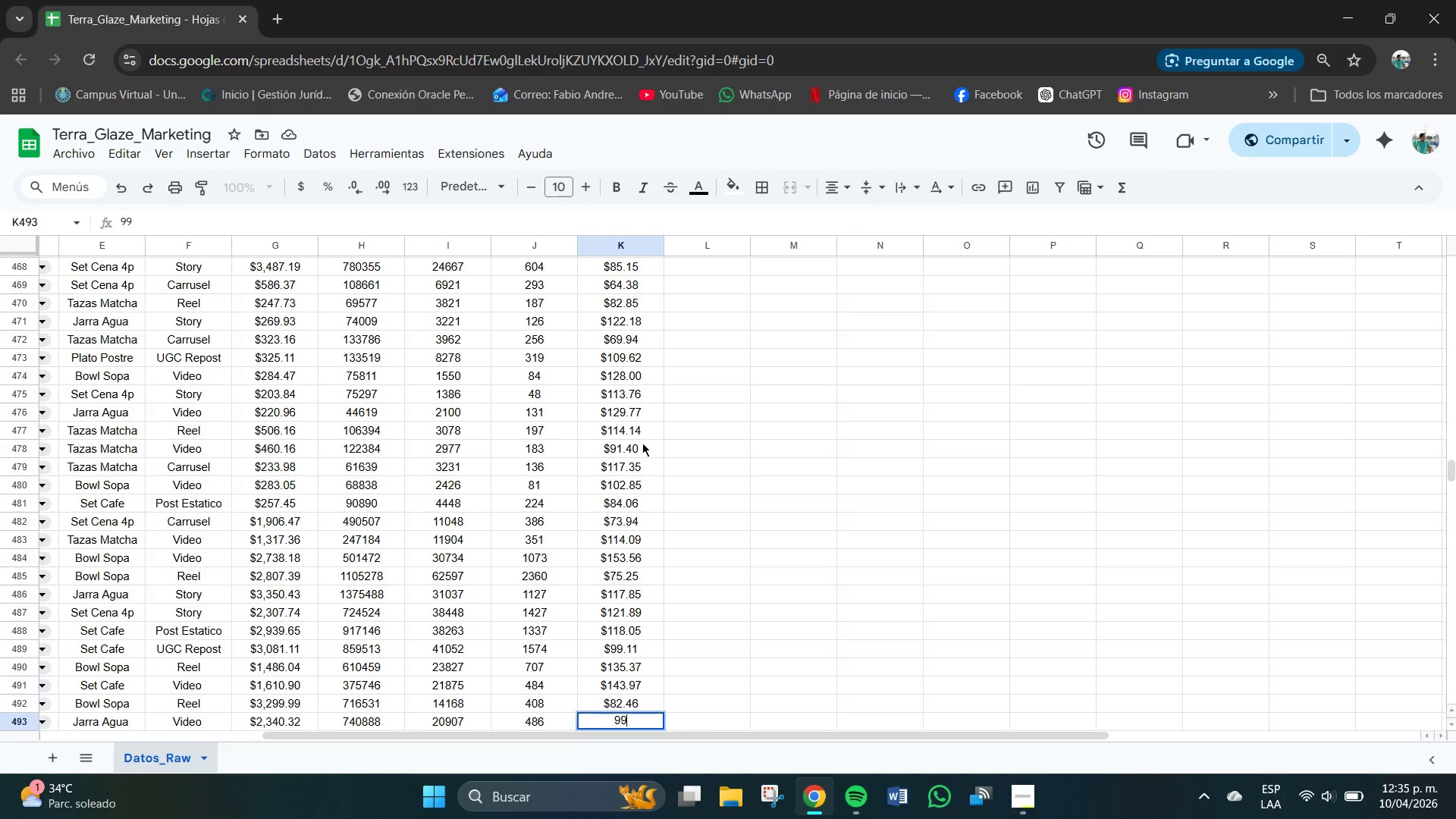 
key(Numpad9)
 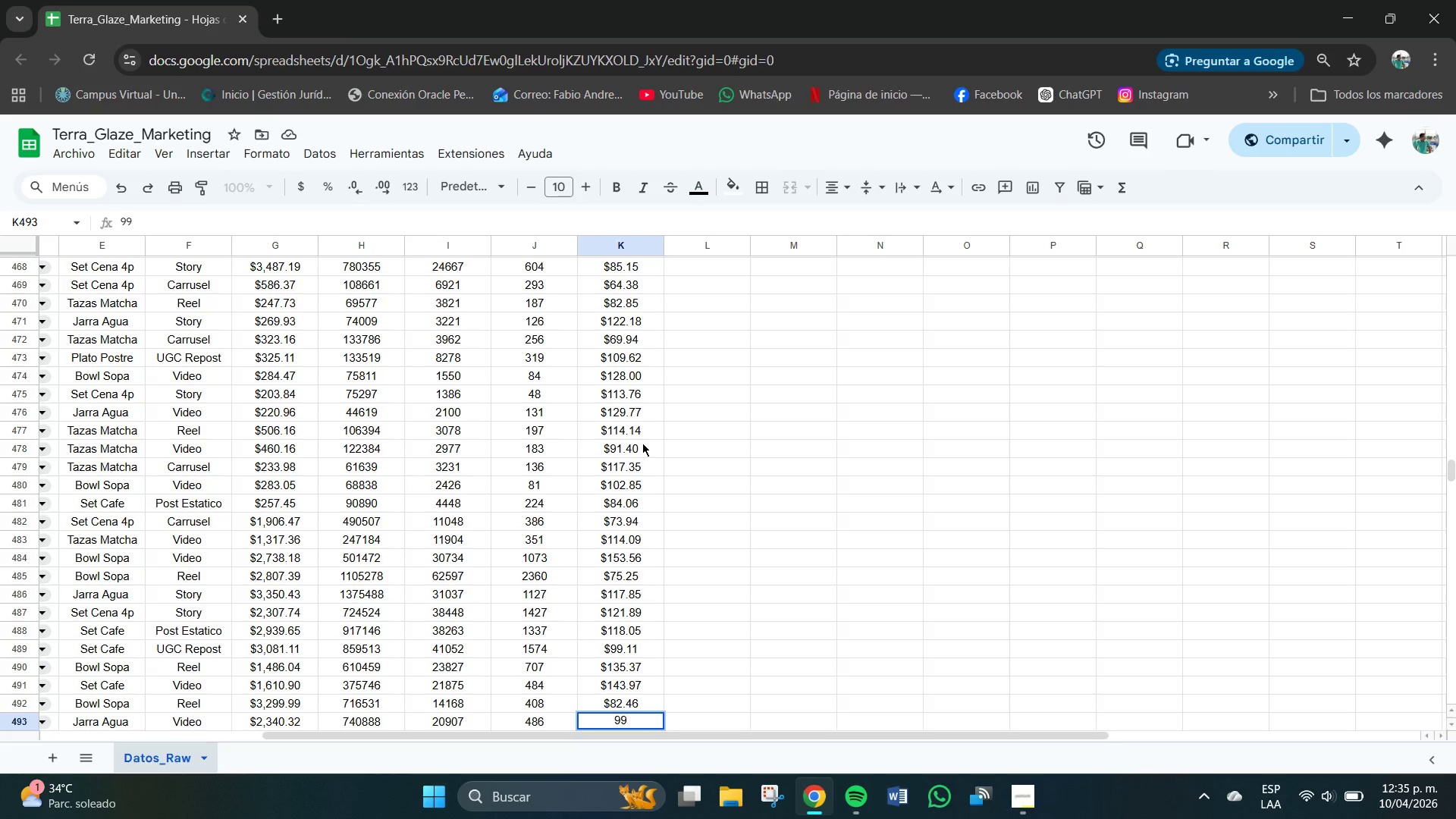 
key(NumpadDecimal)
 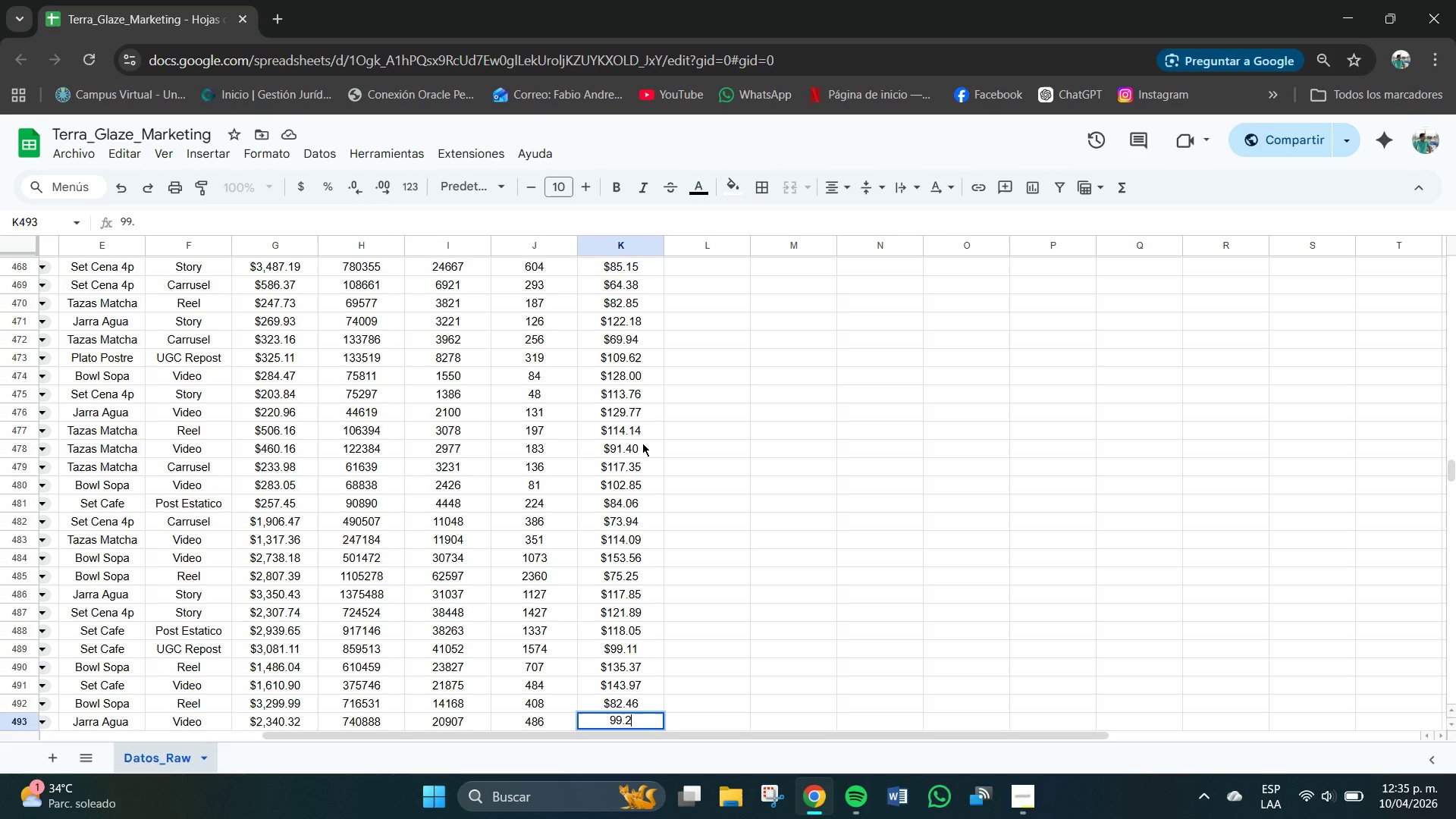 
key(Numpad2)
 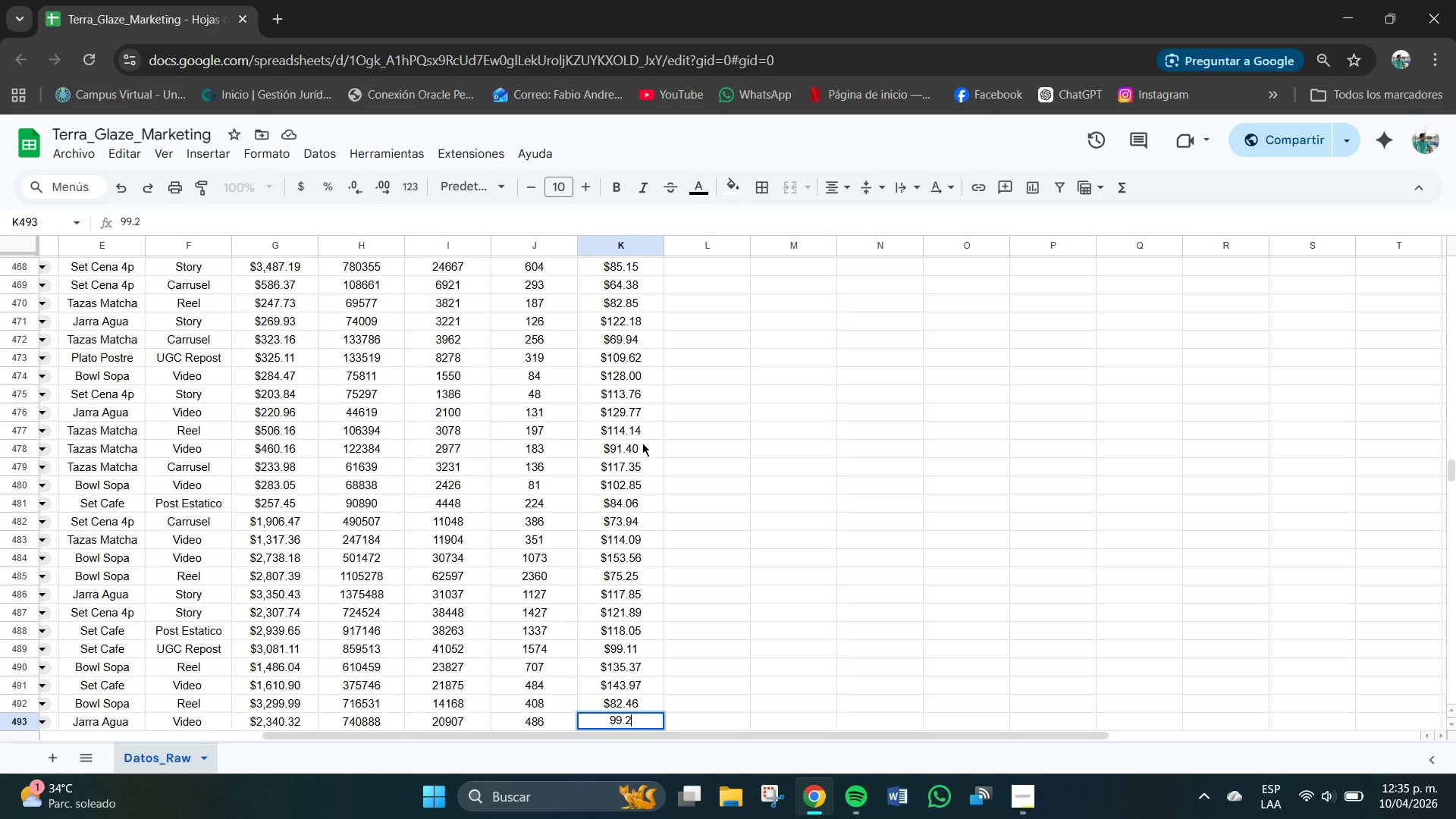 
key(Numpad2)
 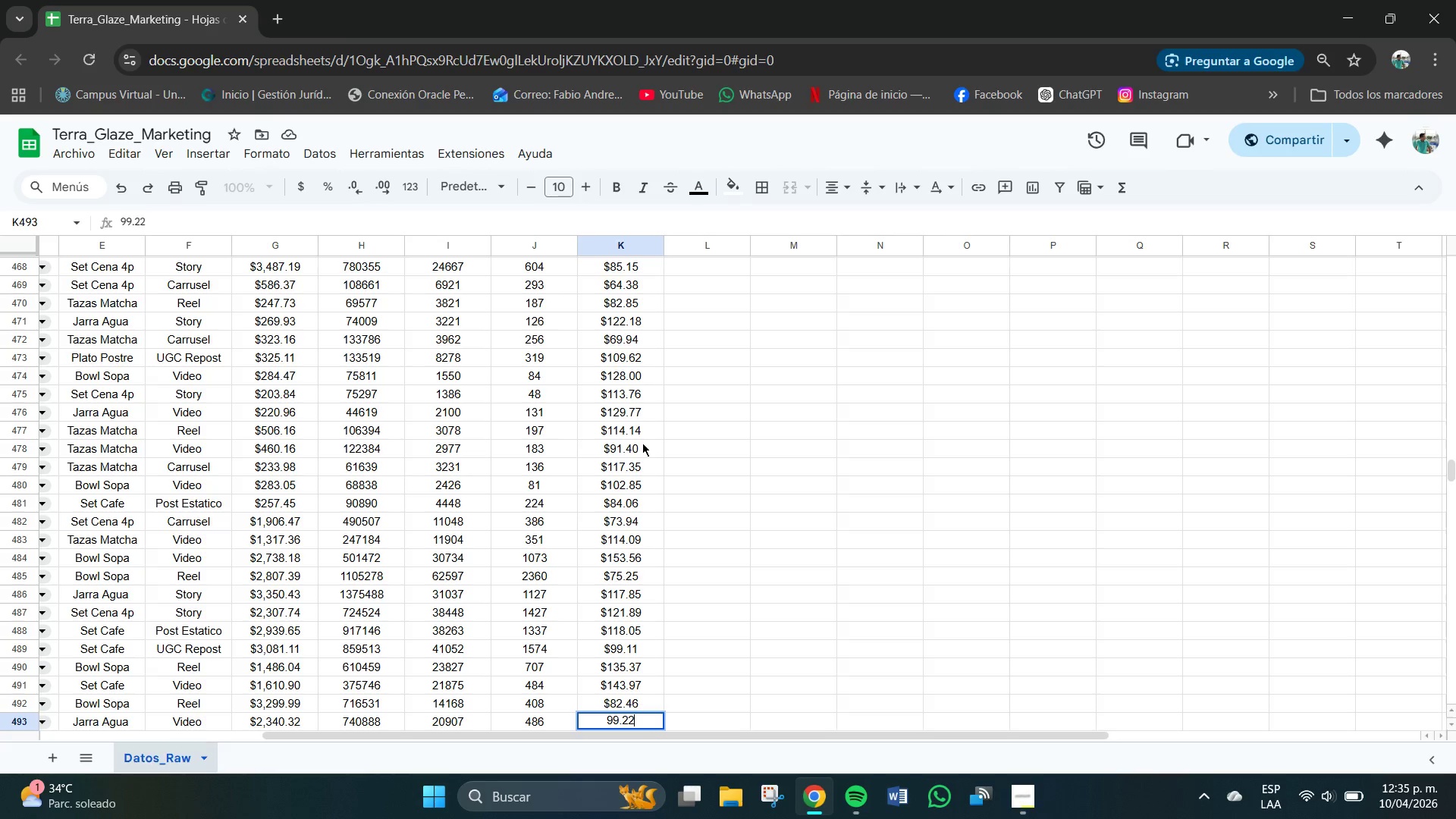 
key(NumpadEnter)
 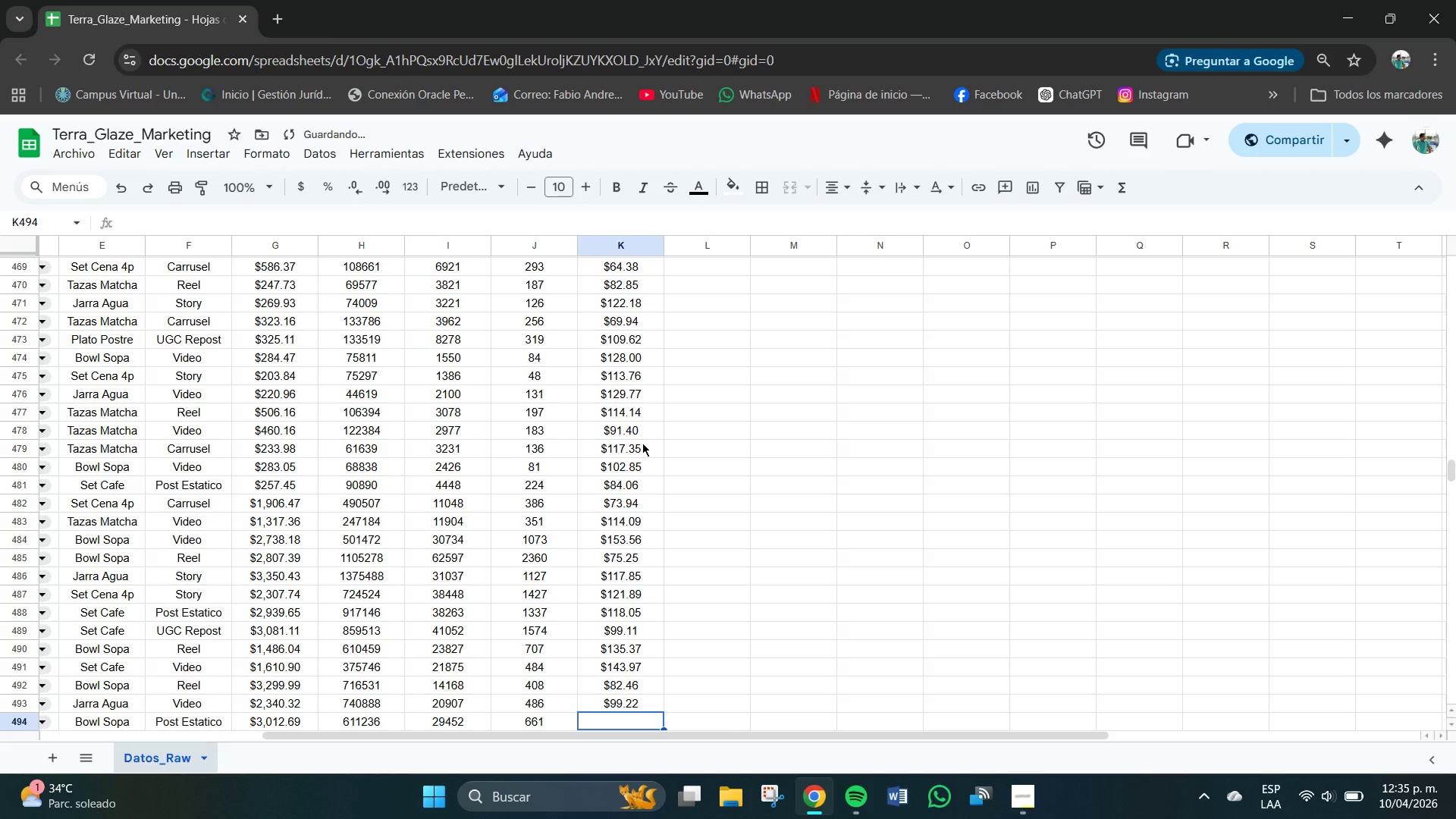 
key(Numpad1)
 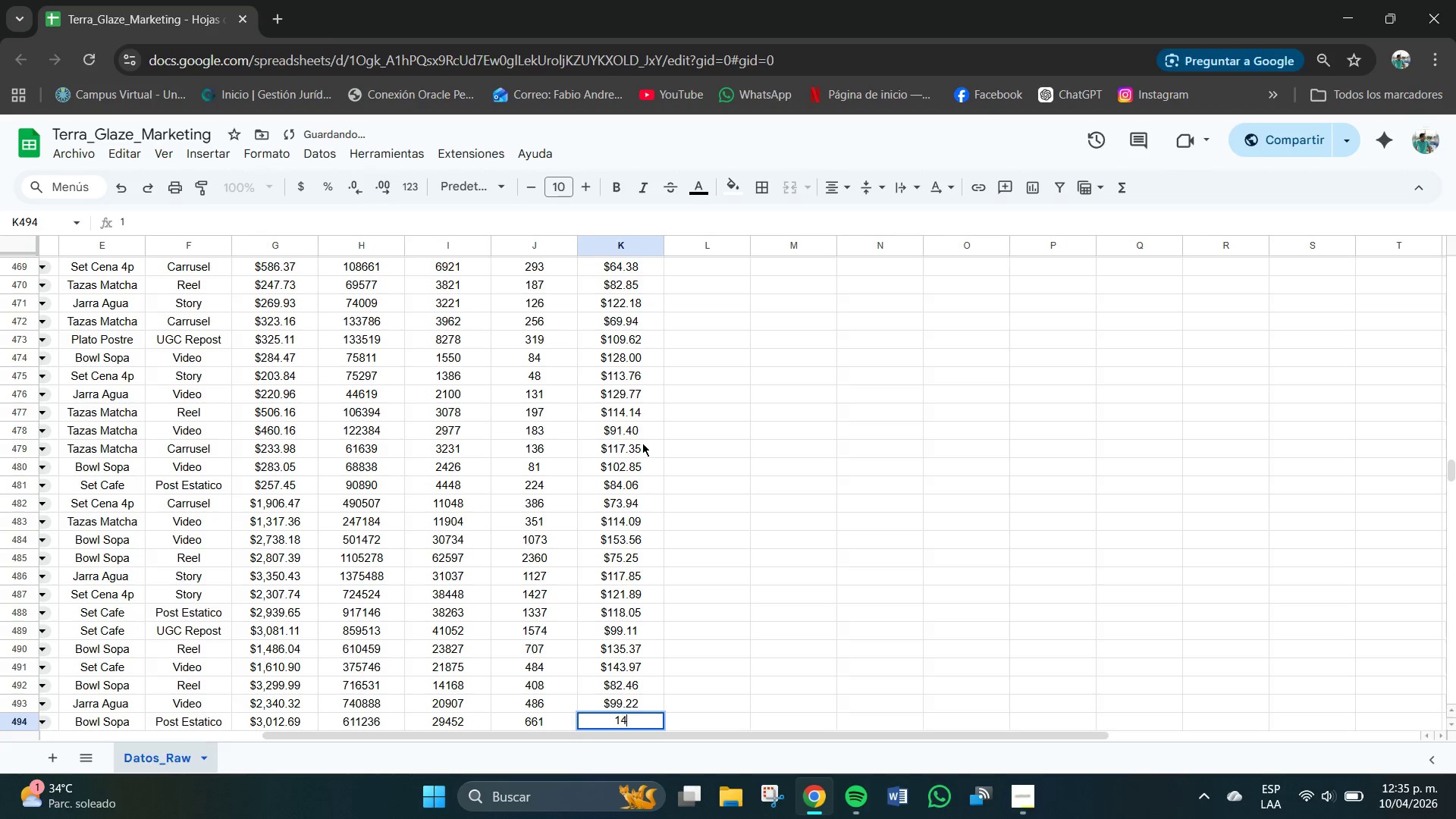 
key(Numpad4)
 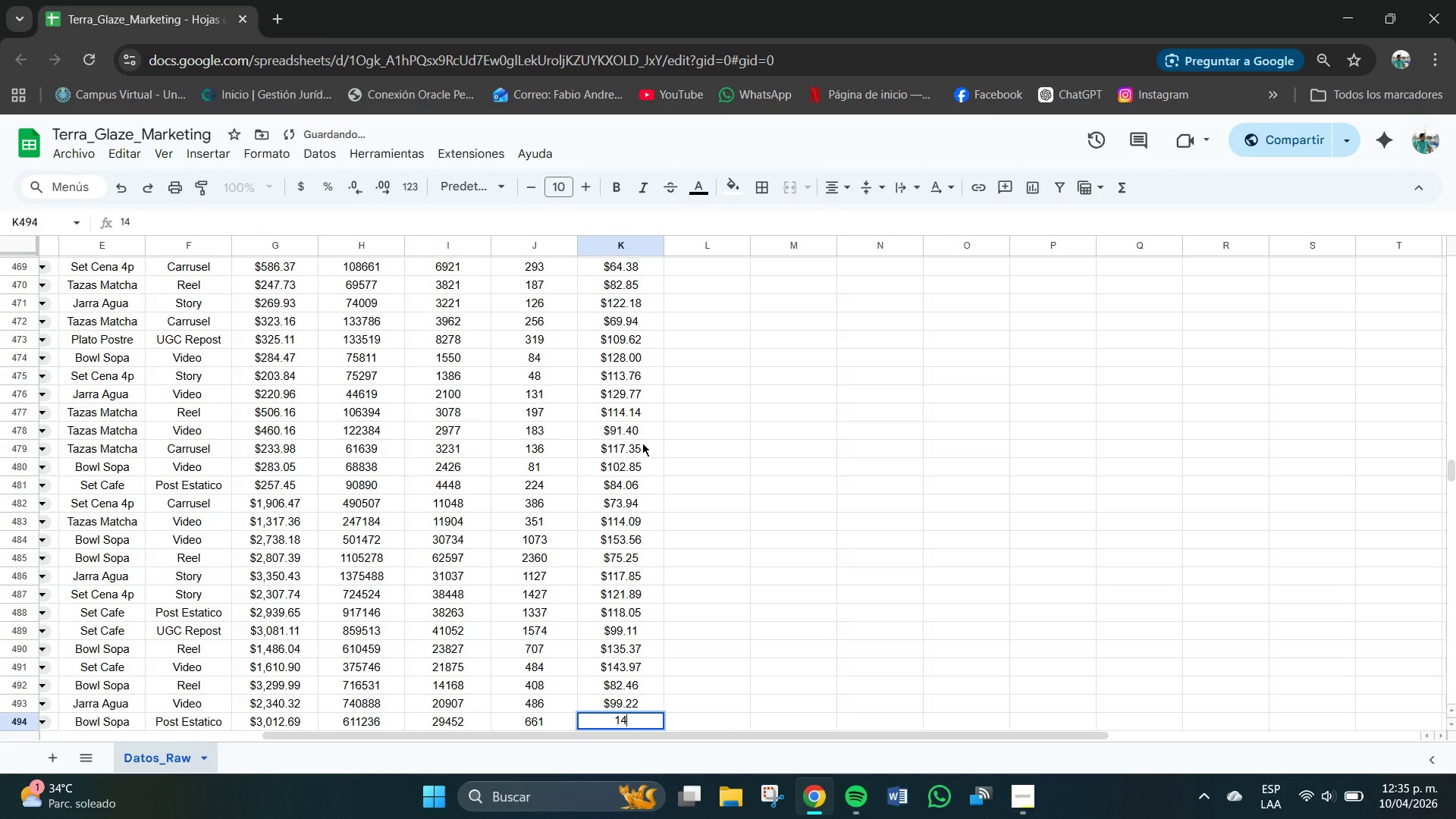 
key(Numpad2)
 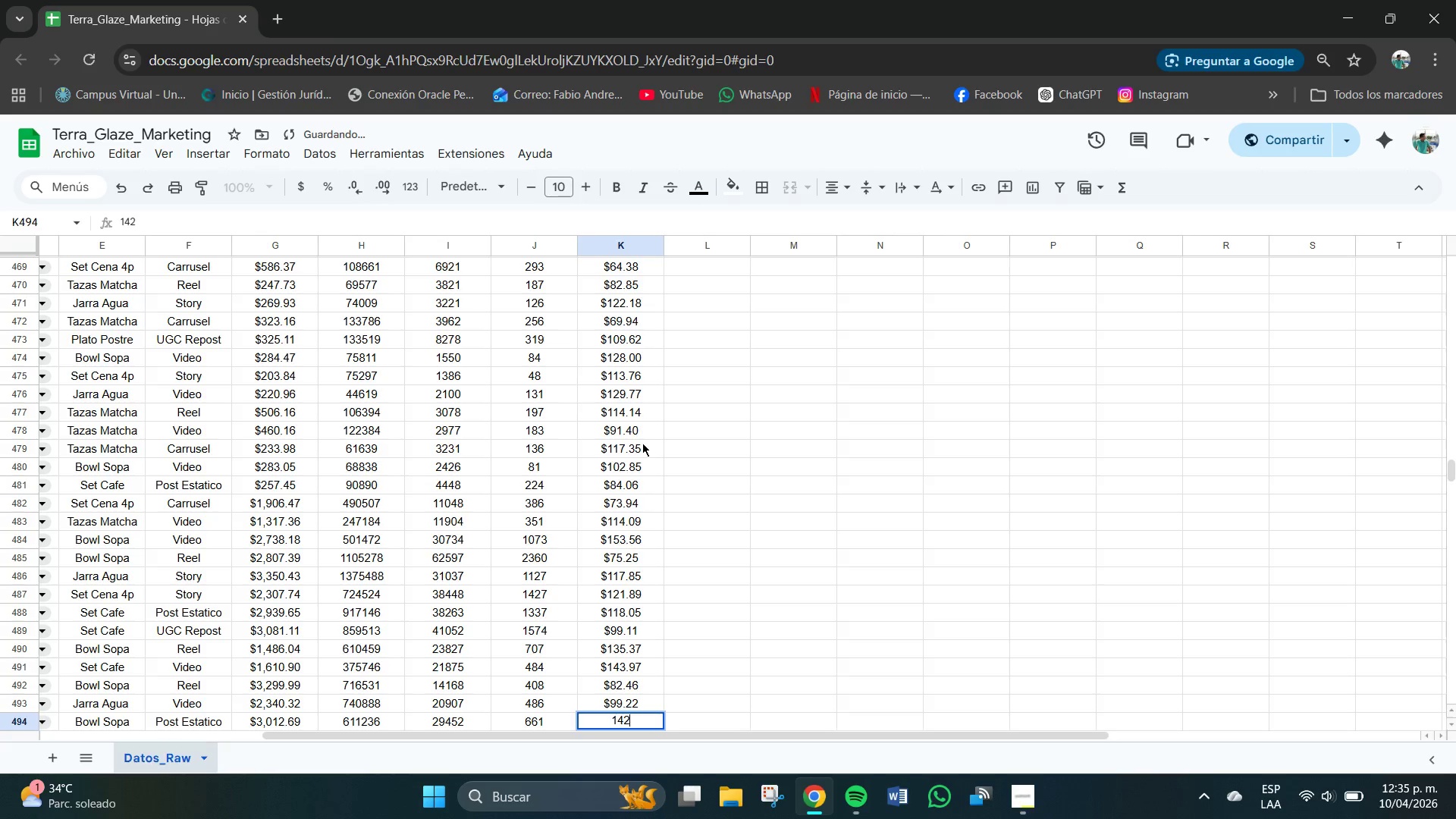 
key(NumpadDecimal)
 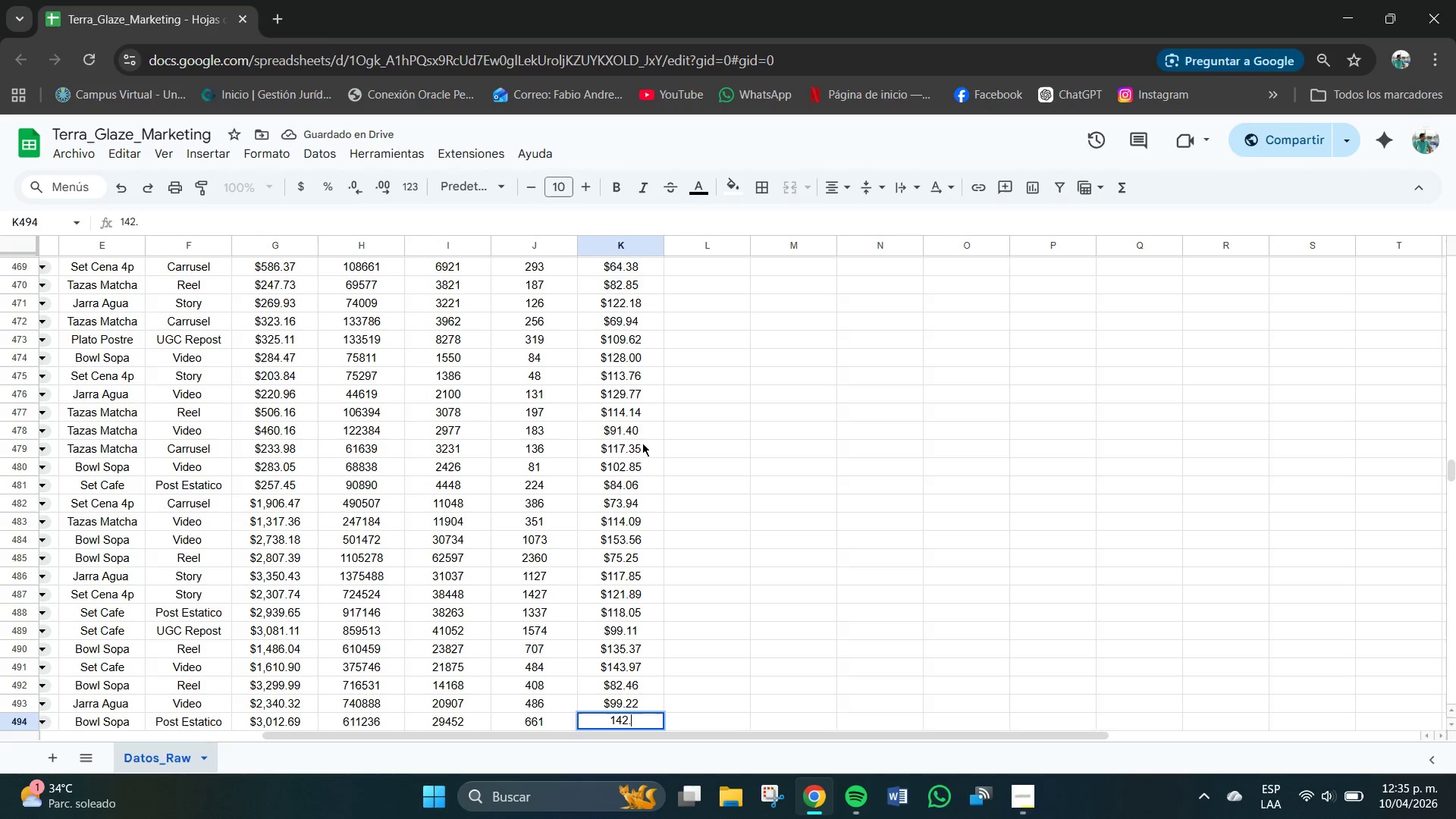 
key(Numpad7)
 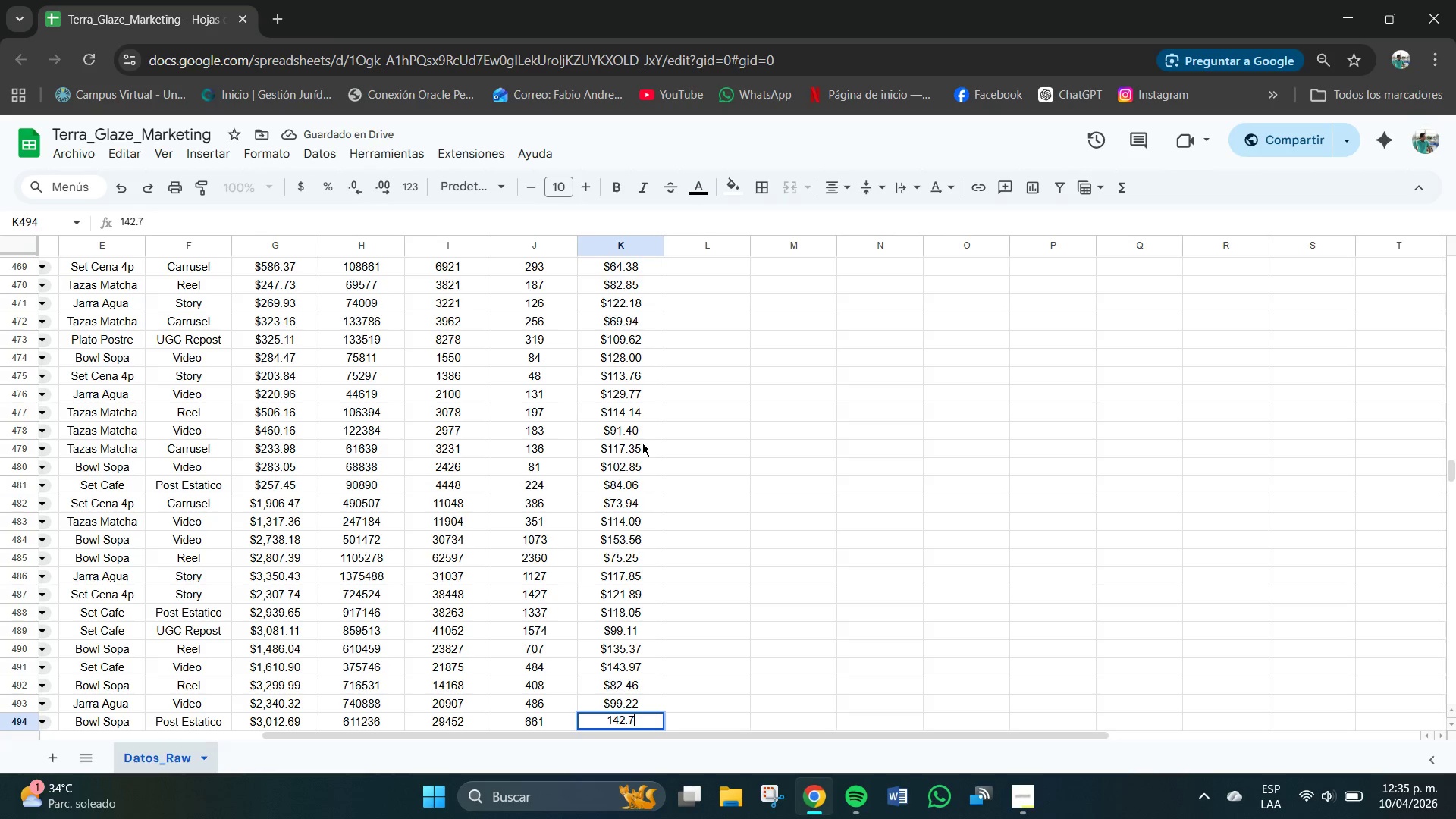 
key(Numpad5)
 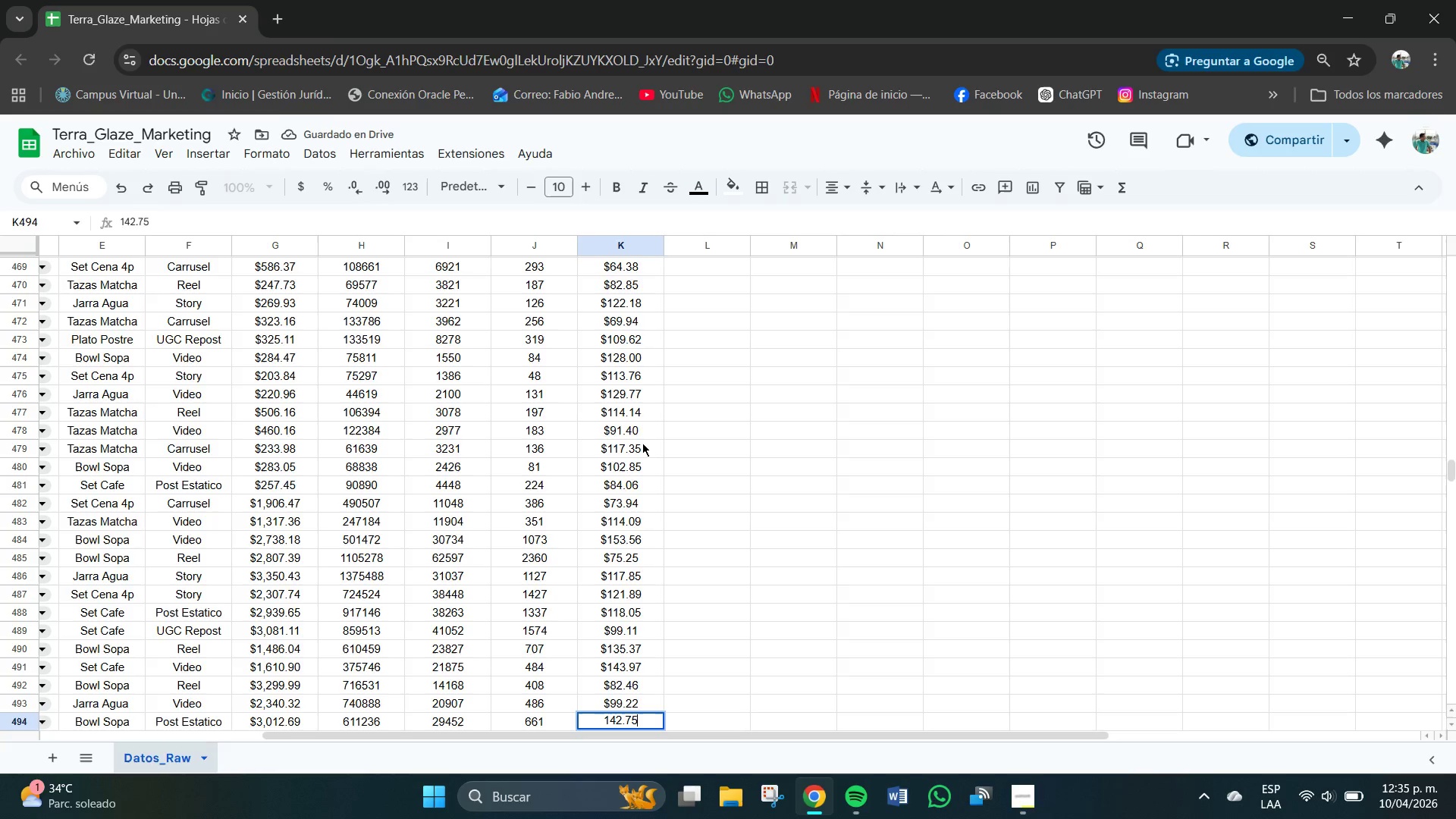 
key(NumpadEnter)
 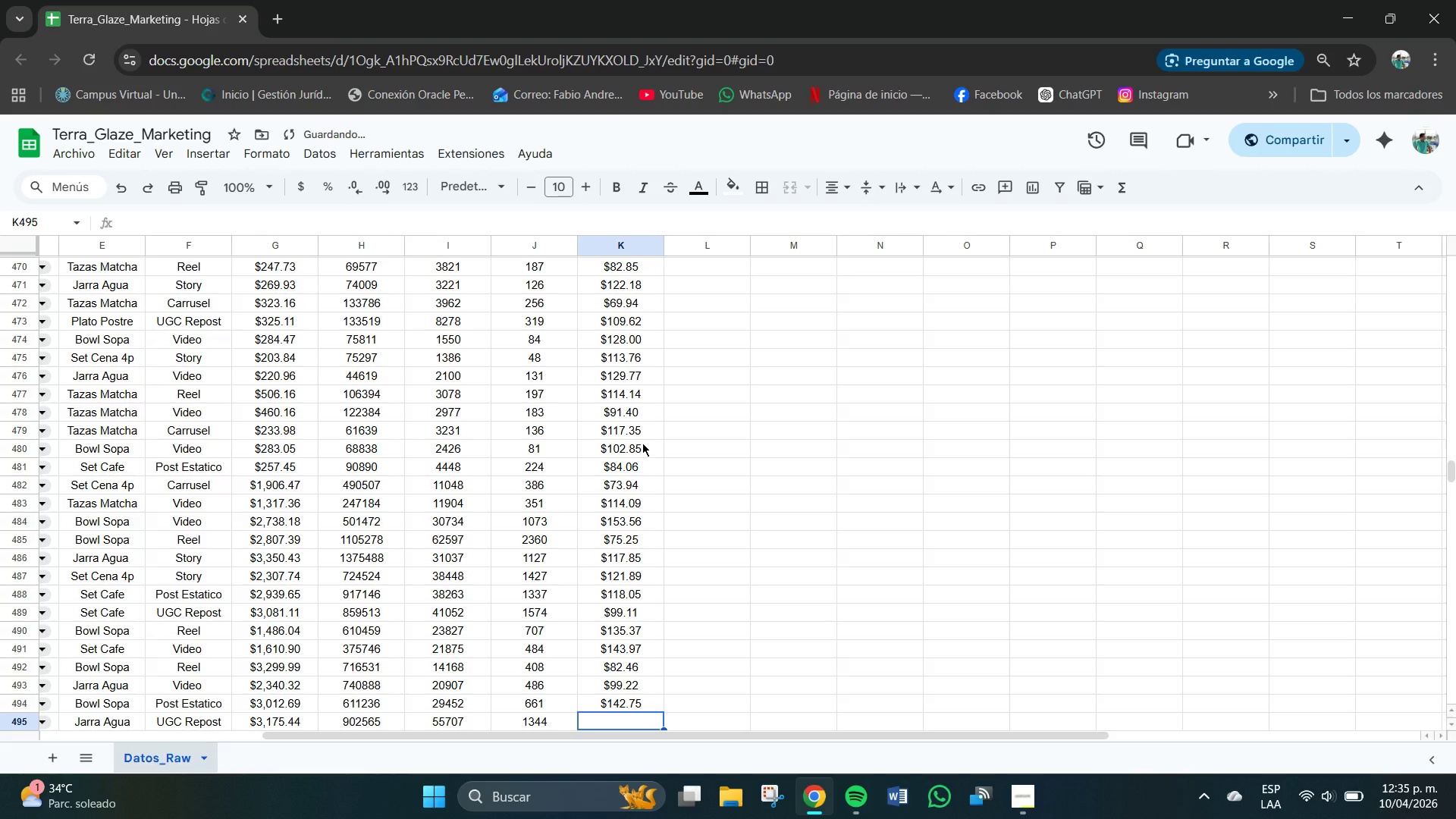 
key(Numpad1)
 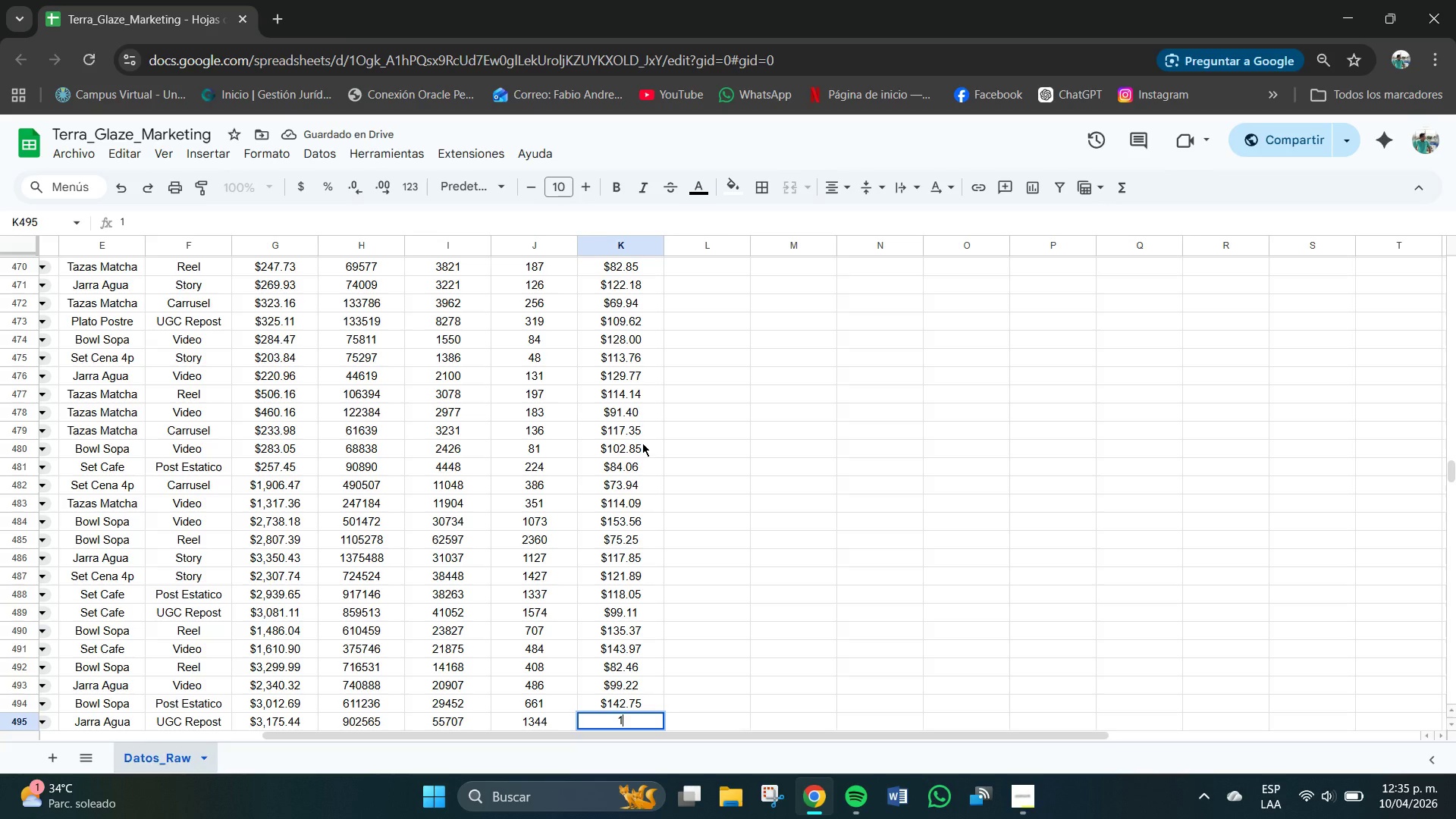 
key(Numpad3)
 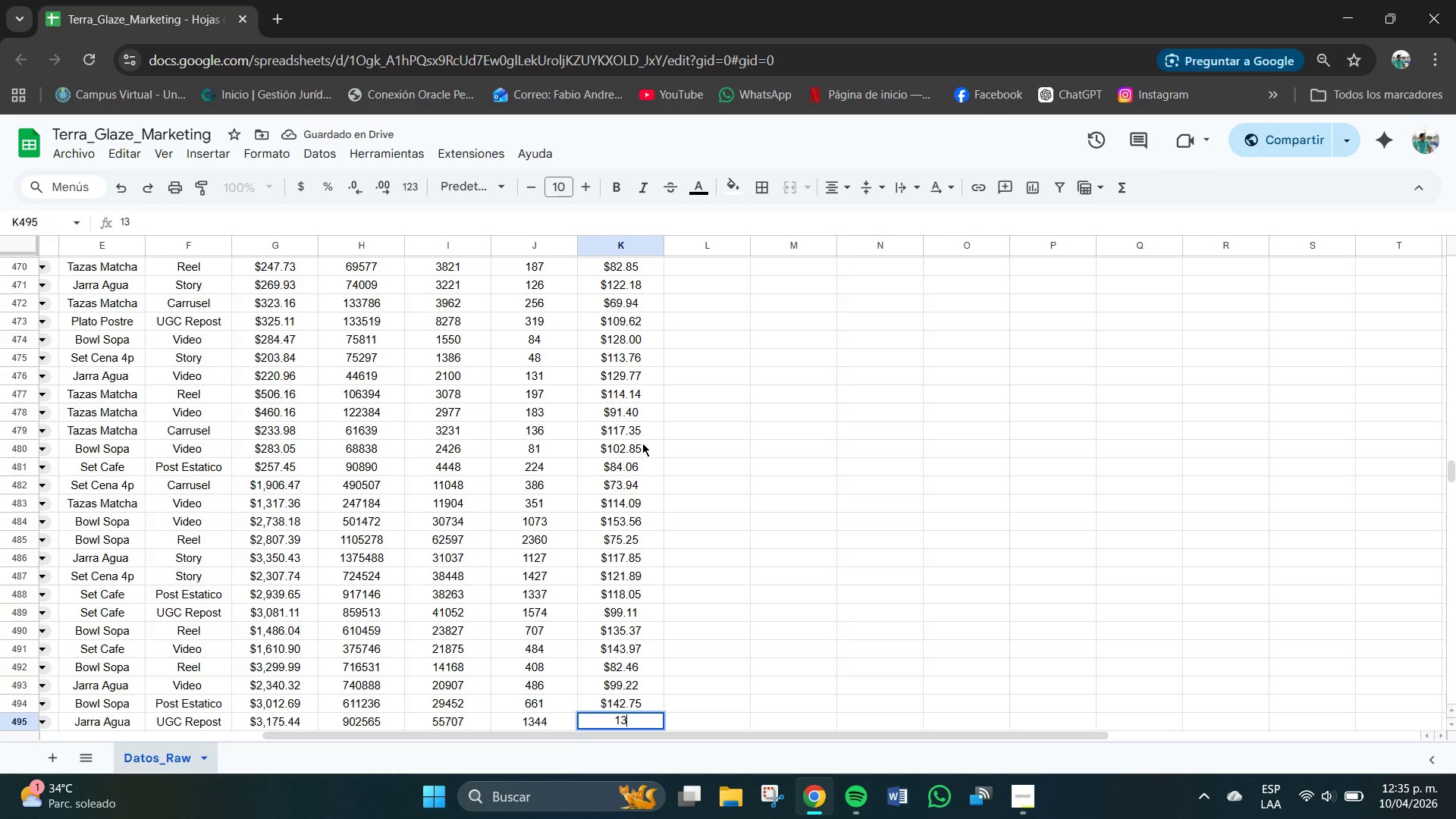 
key(Numpad9)
 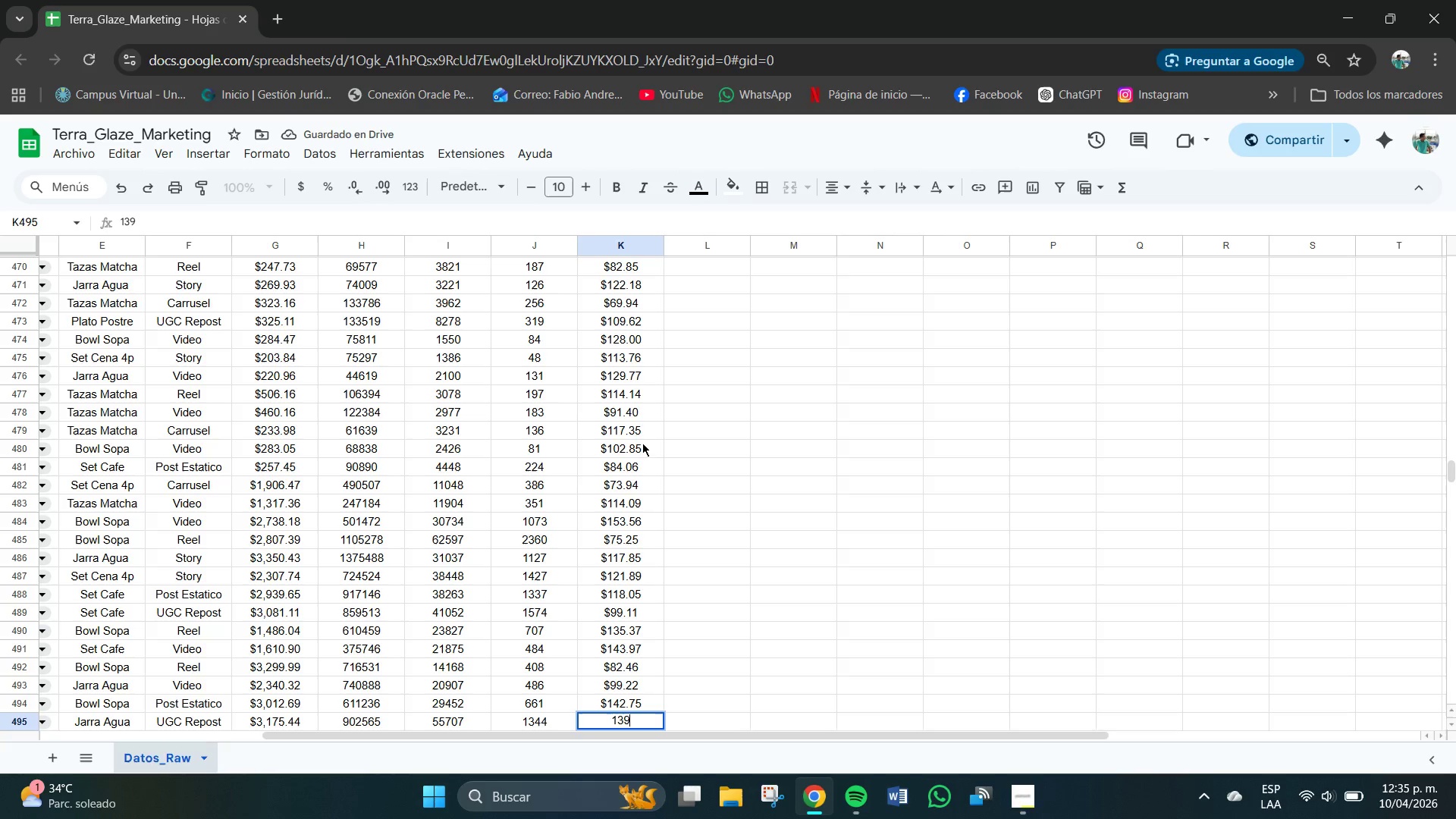 
key(NumpadDecimal)
 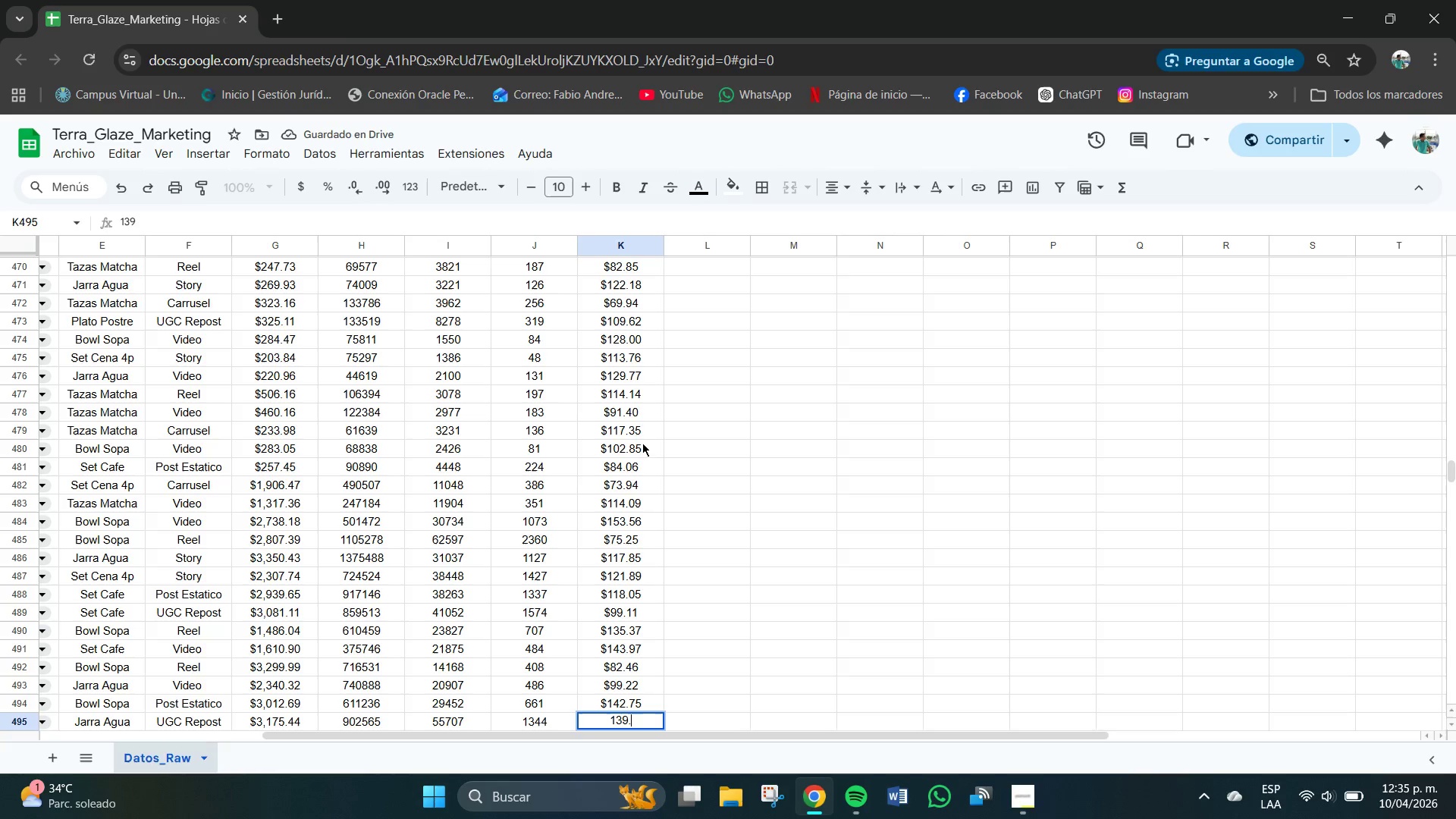 
key(Numpad3)
 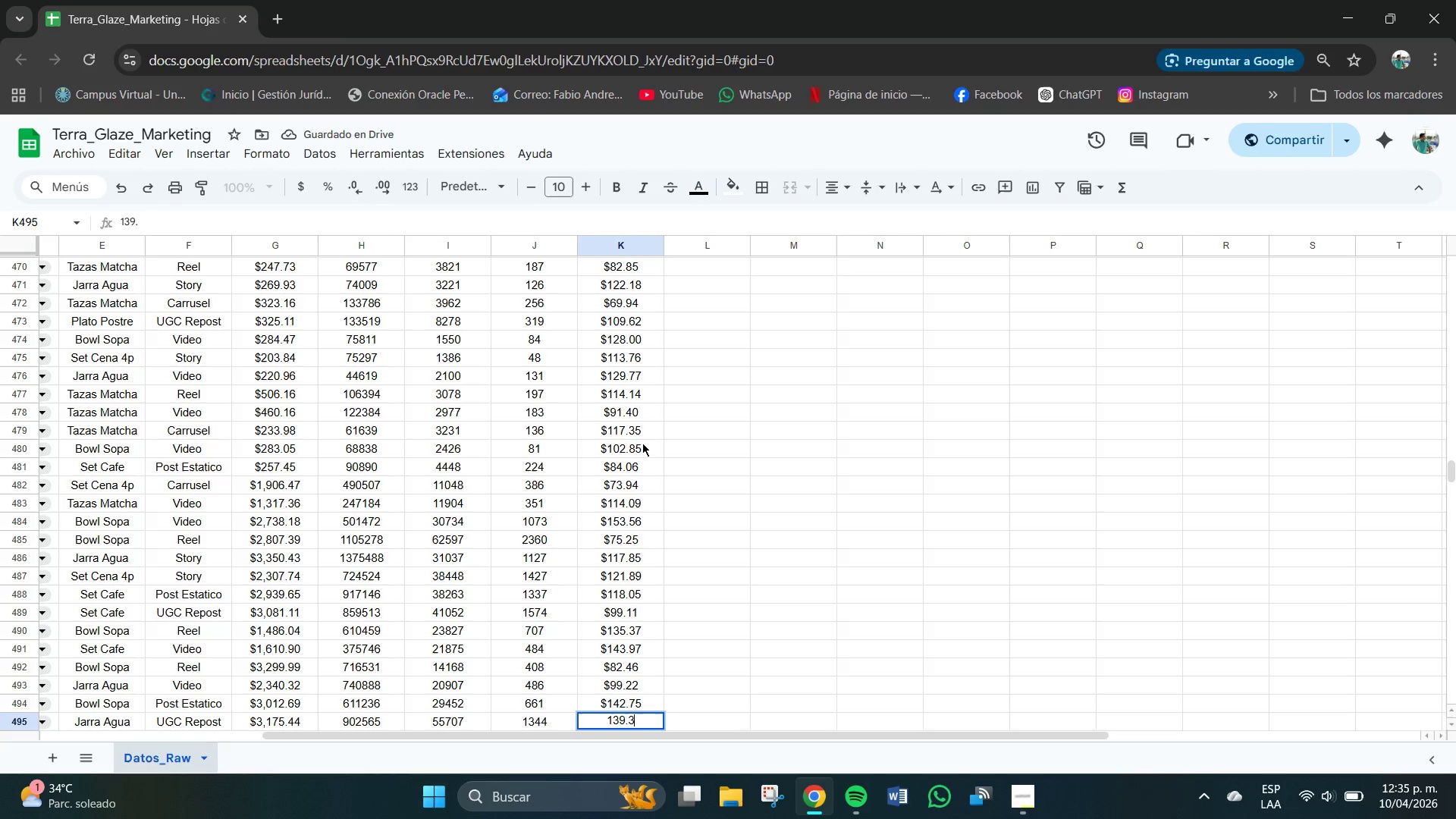 
key(Numpad4)
 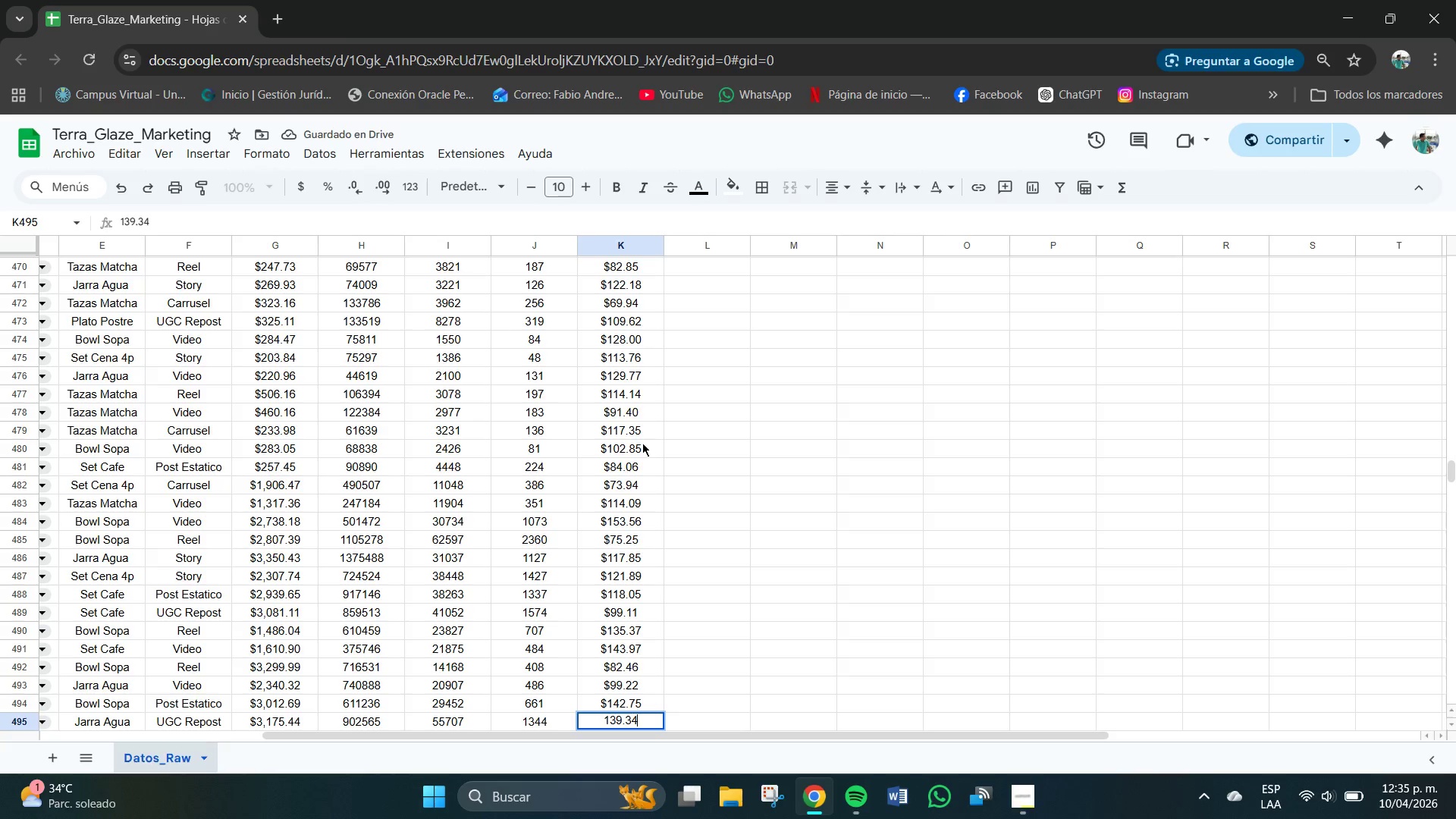 
key(NumpadEnter)
 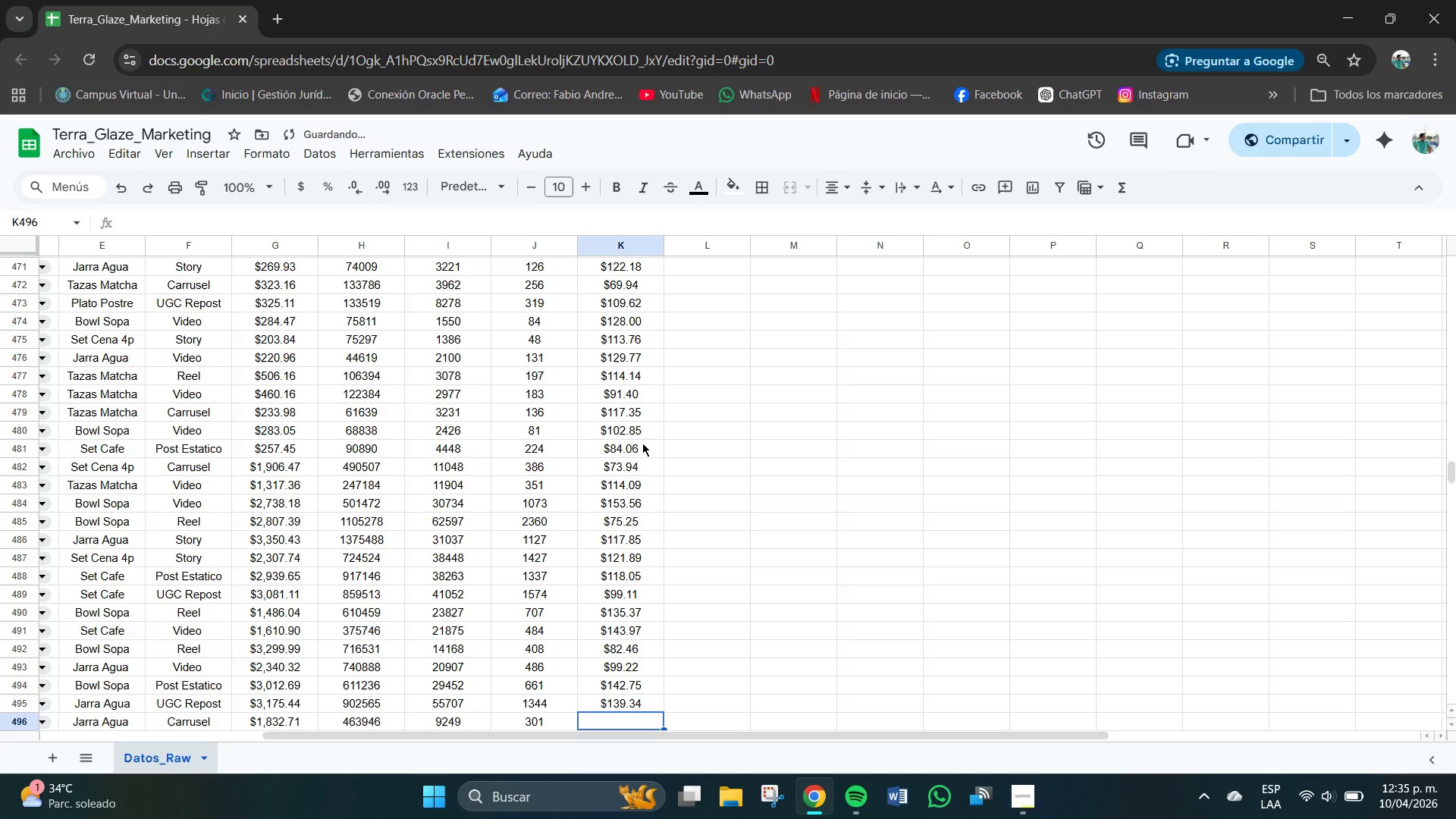 
key(Numpad8)
 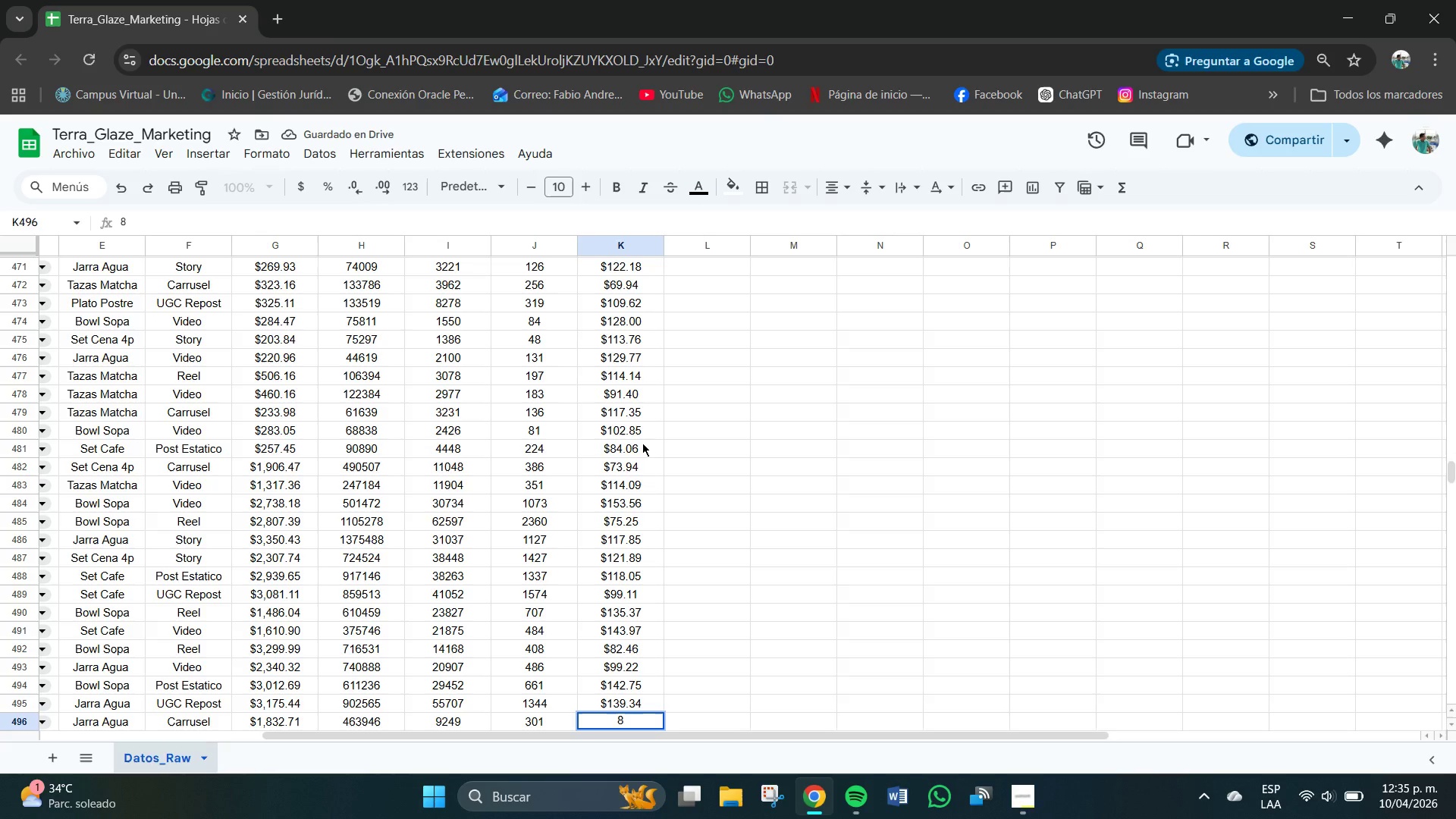 
key(Numpad3)
 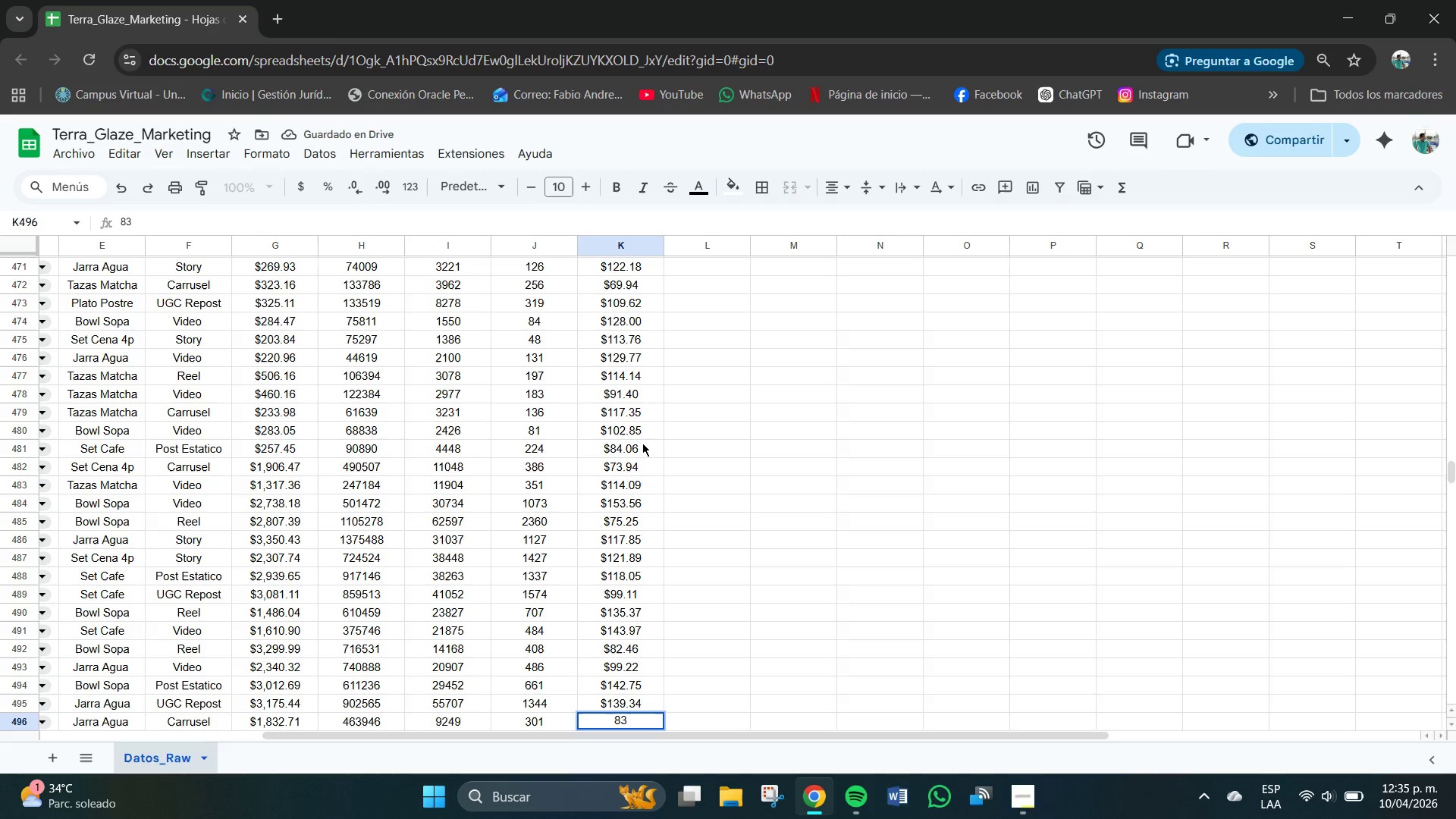 
key(NumpadDecimal)
 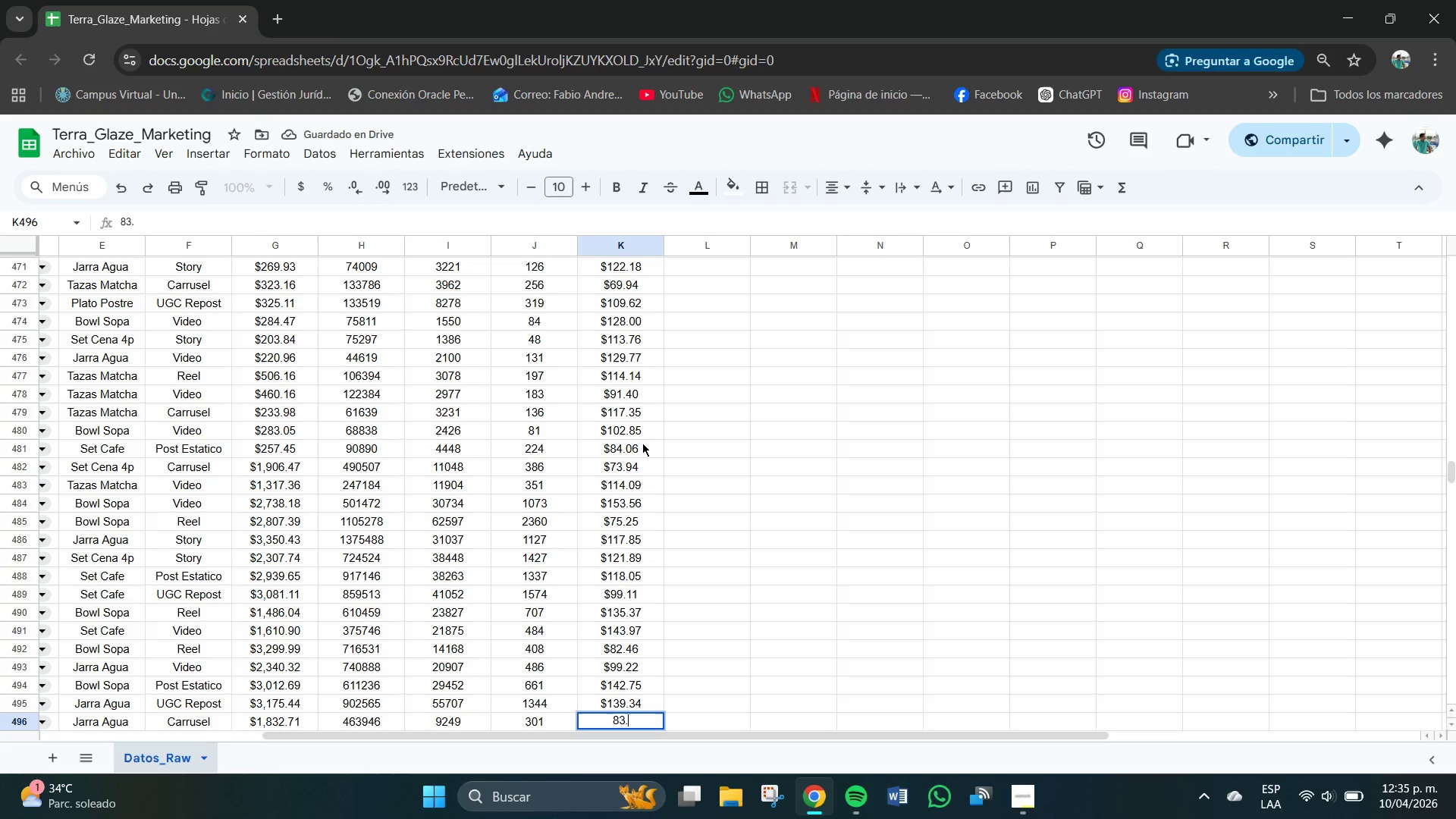 
key(Numpad4)
 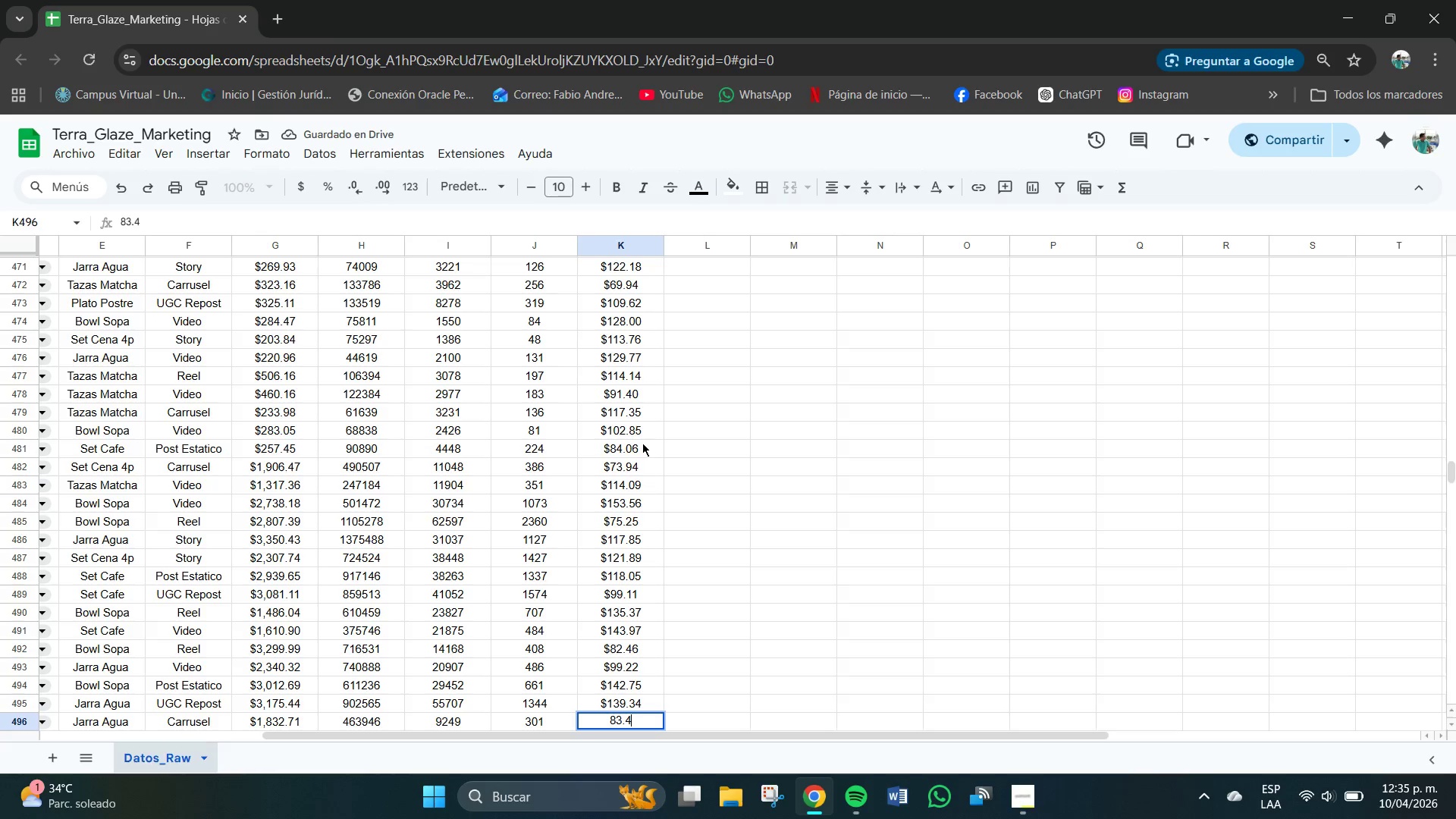 
key(Numpad6)
 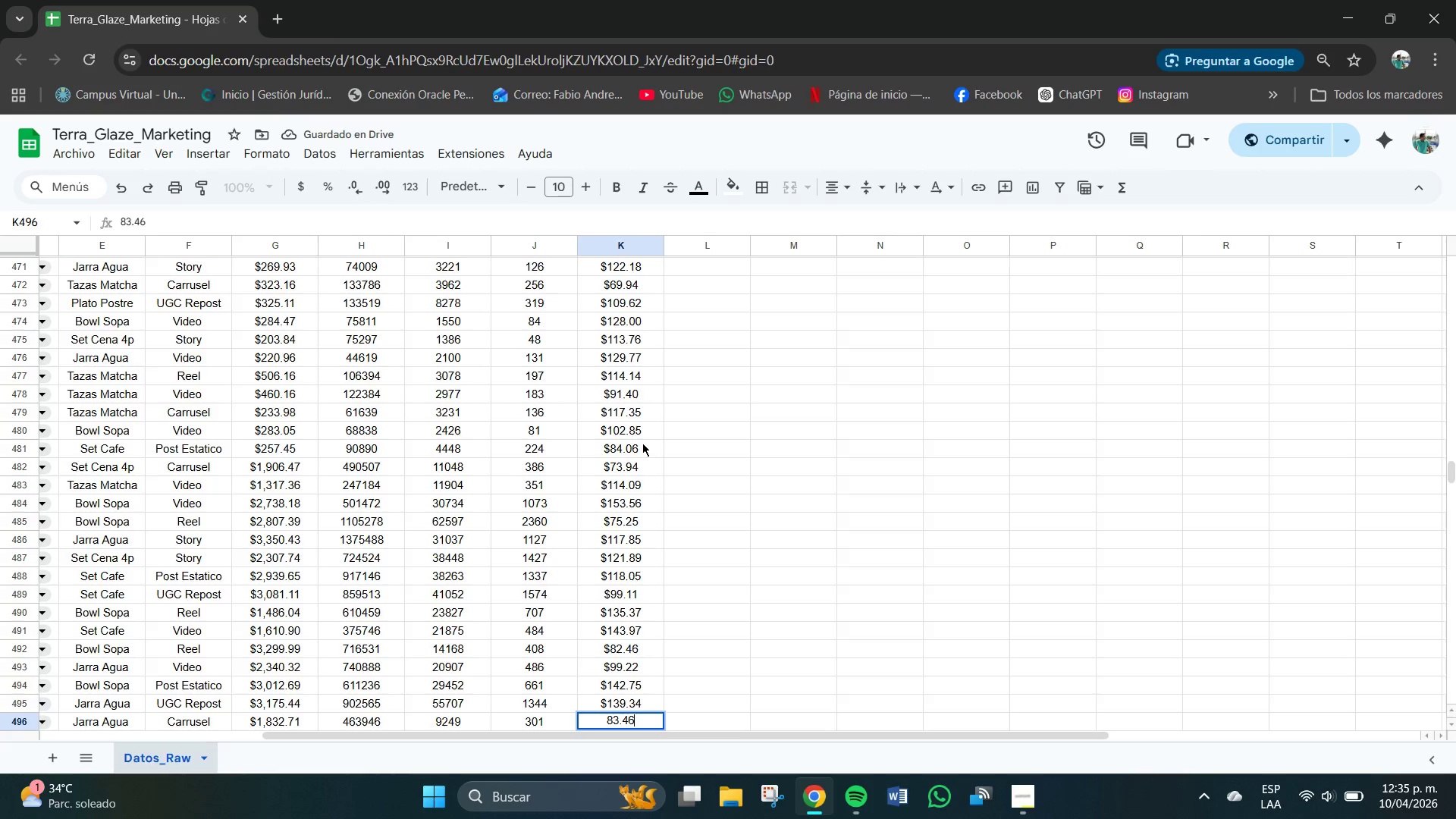 
key(NumpadEnter)
 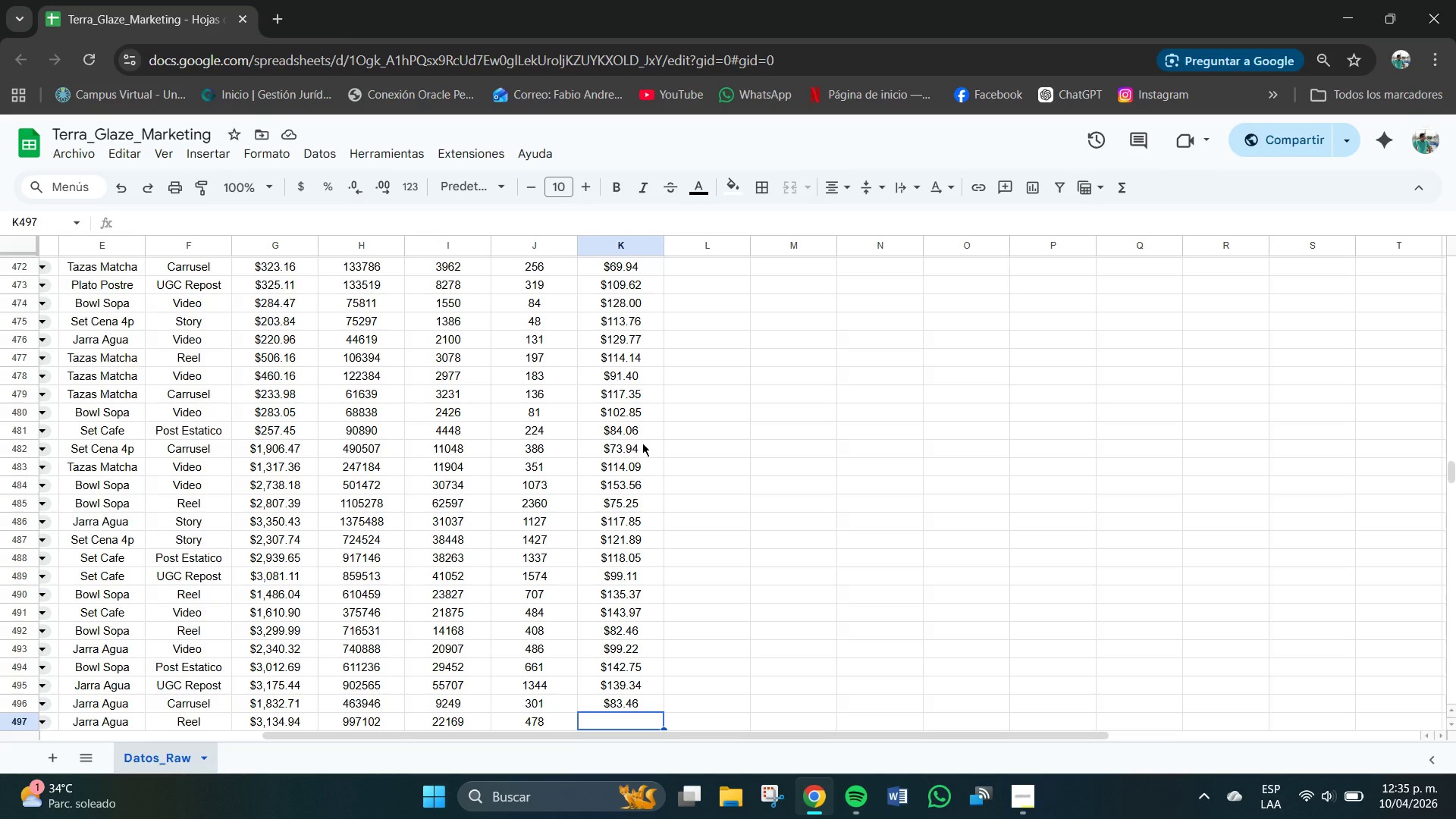 
wait(7.7)
 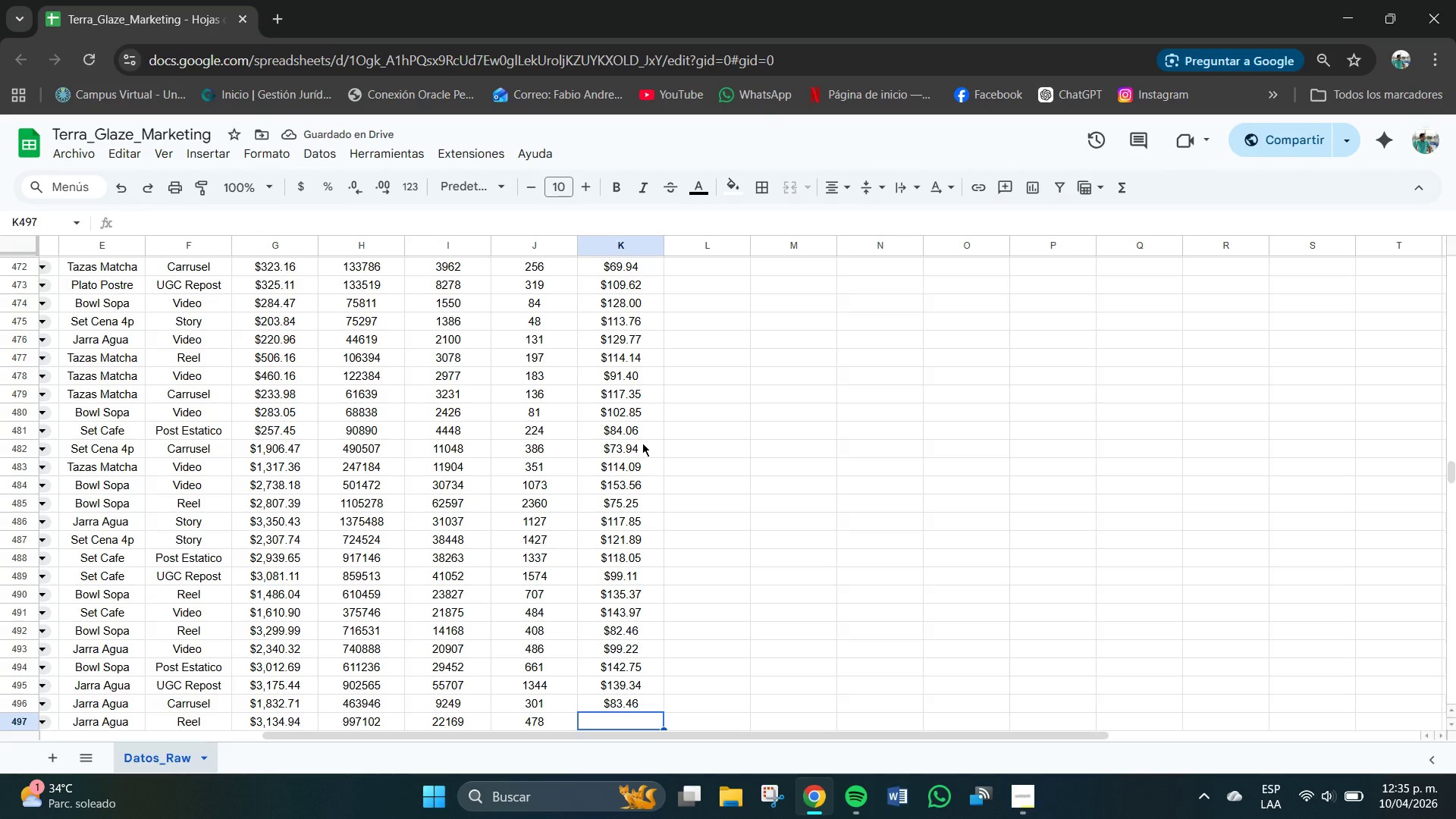 
key(Numpad9)
 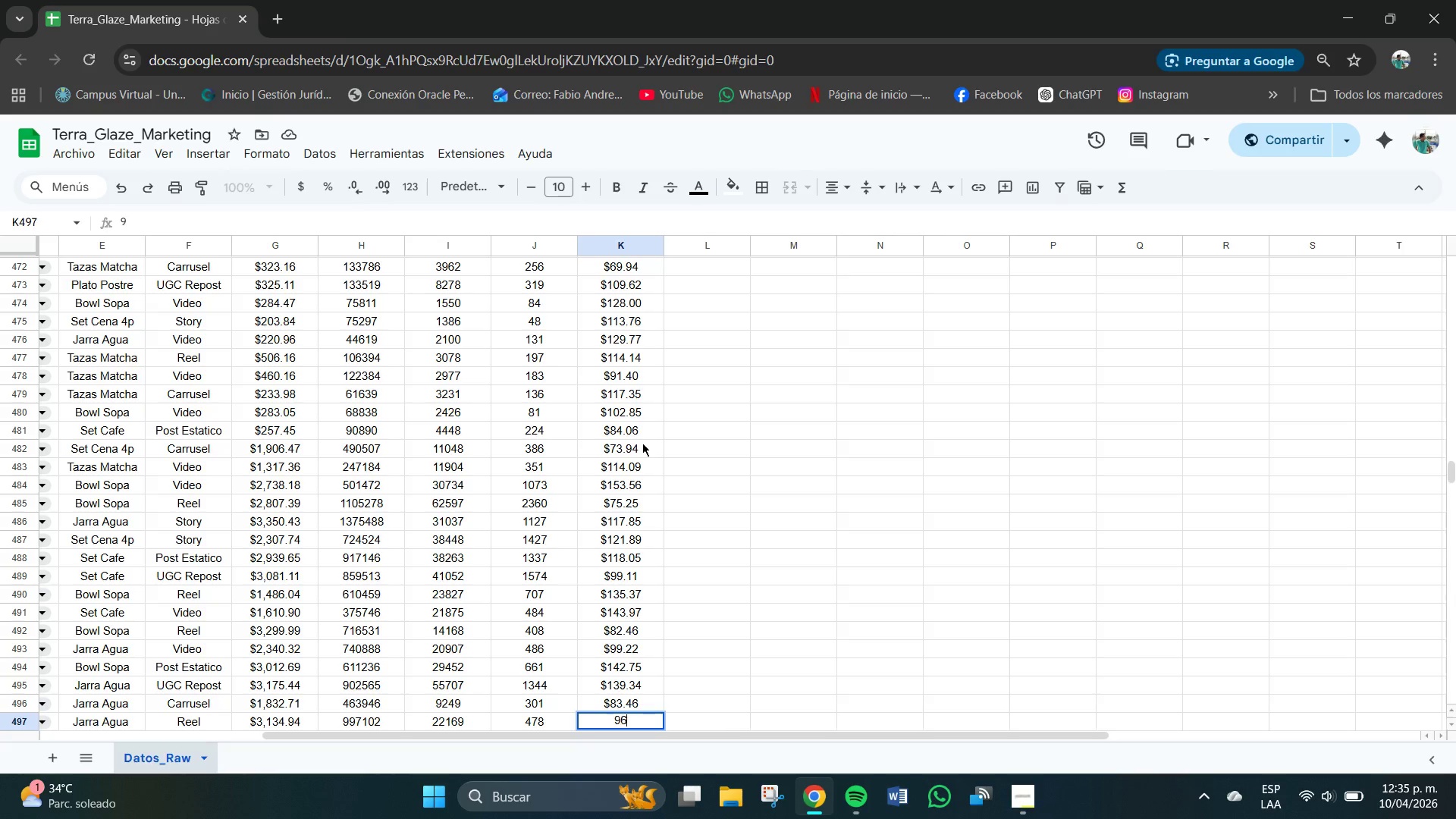 
key(Numpad6)
 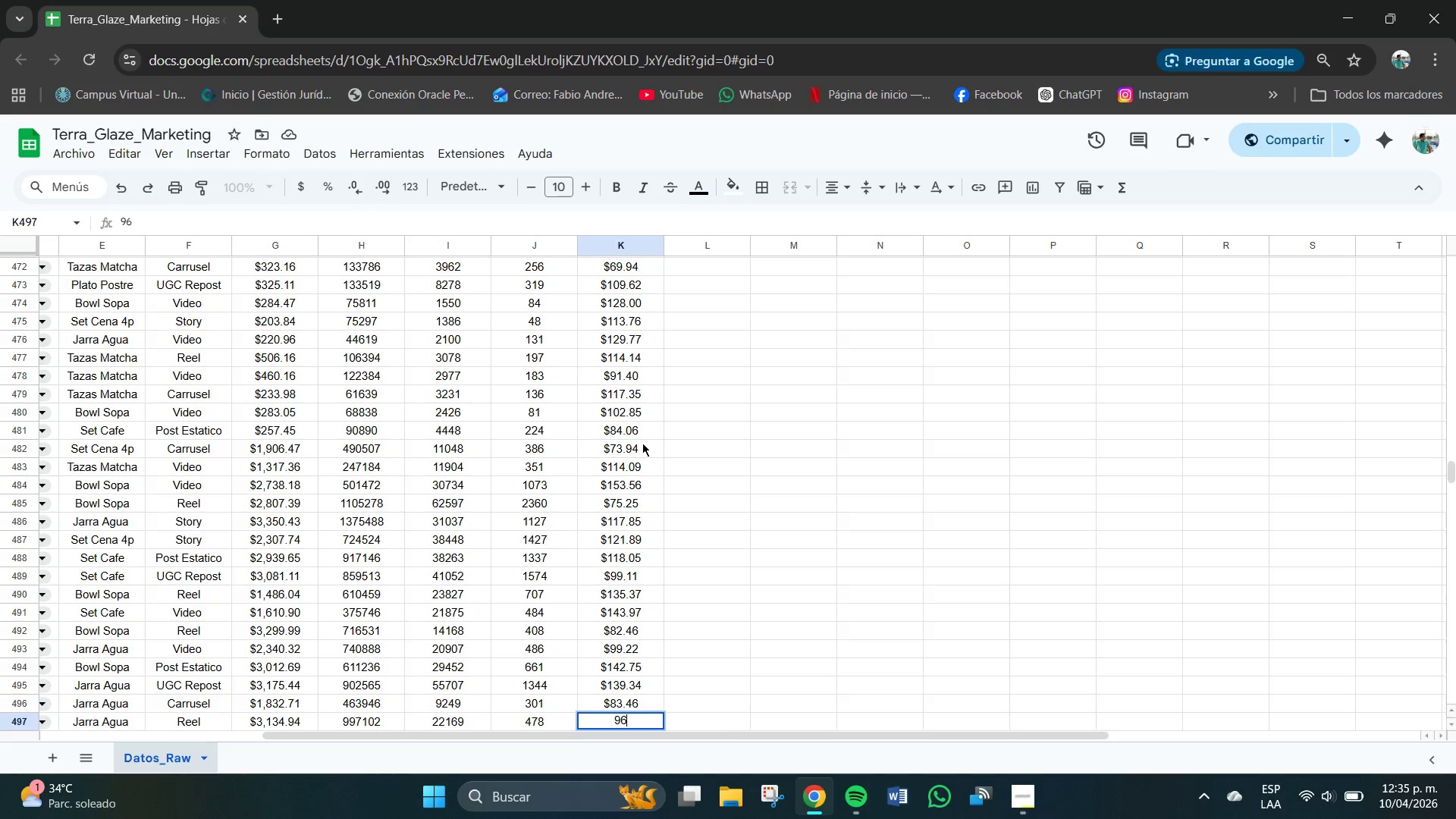 
key(NumpadDecimal)
 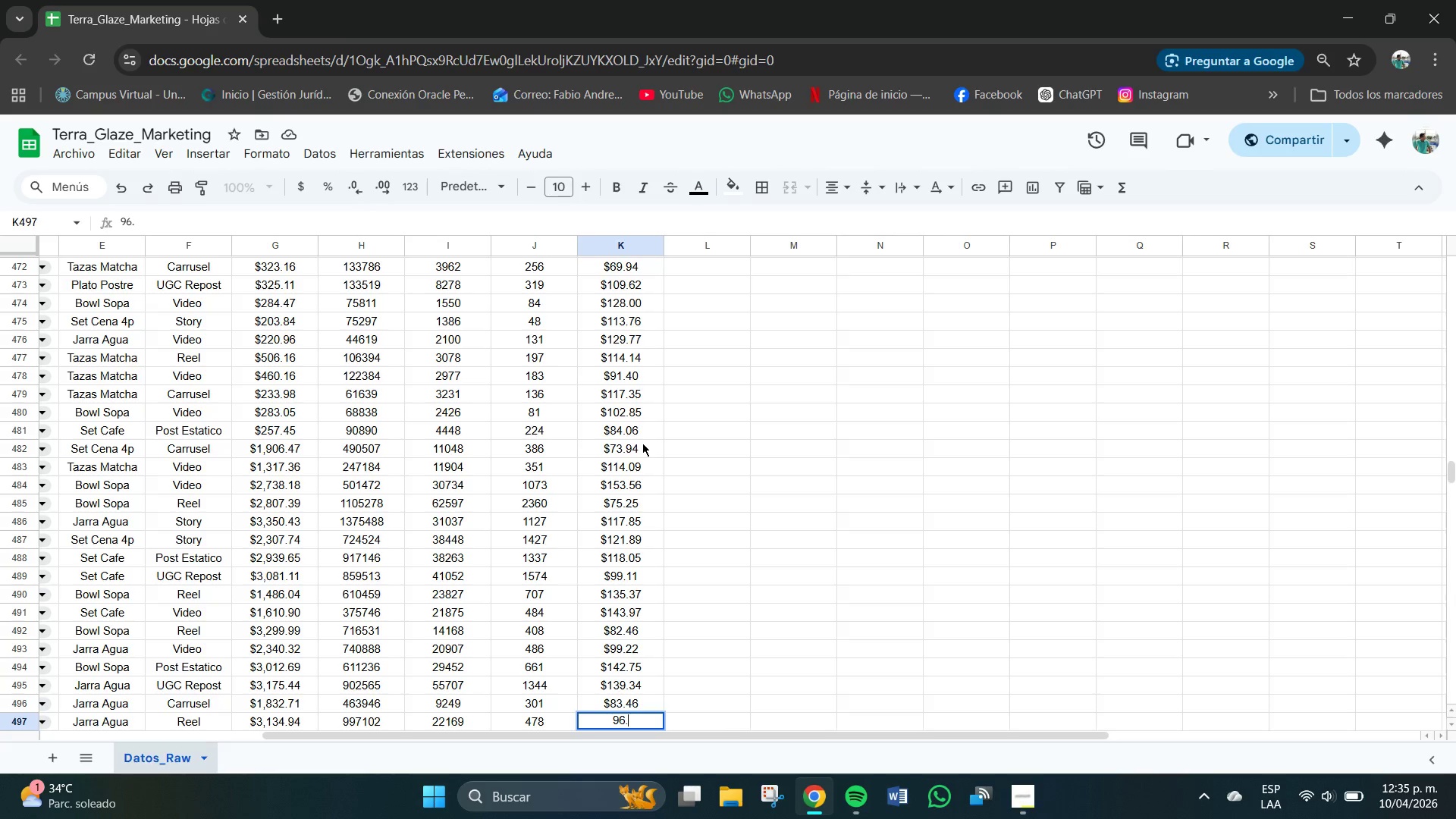 
key(Numpad1)
 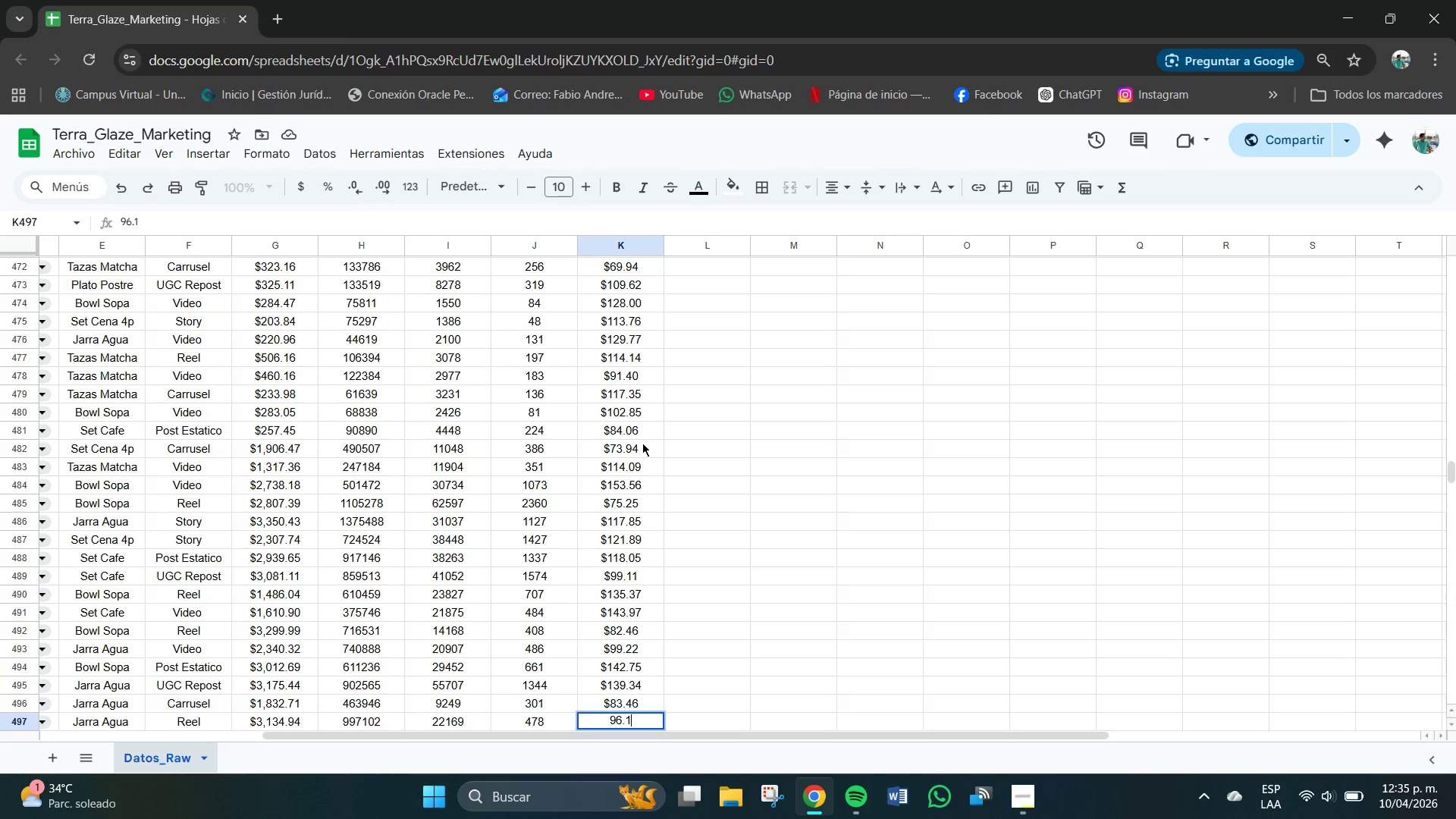 
key(Numpad1)
 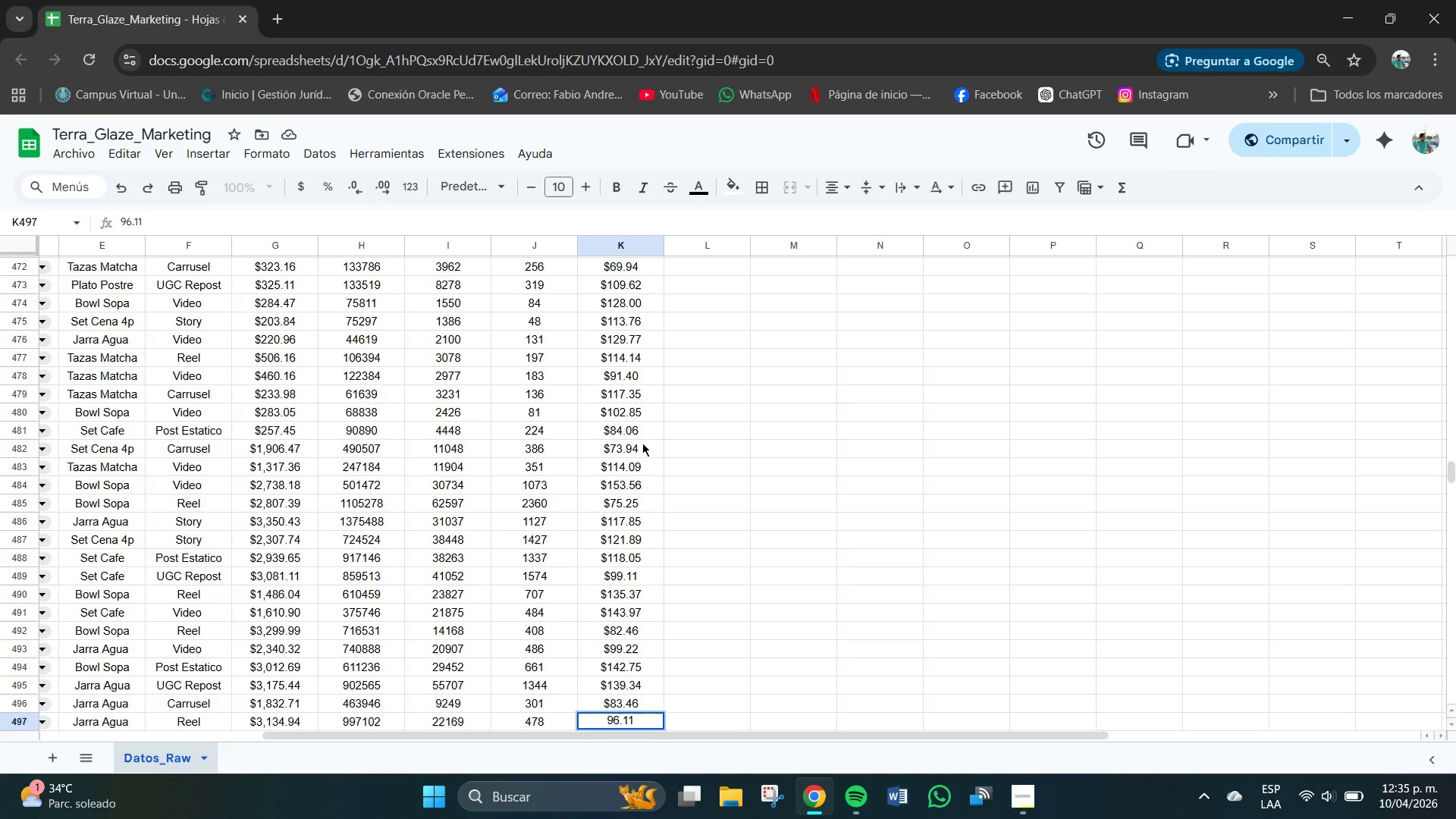 
key(NumpadEnter)
 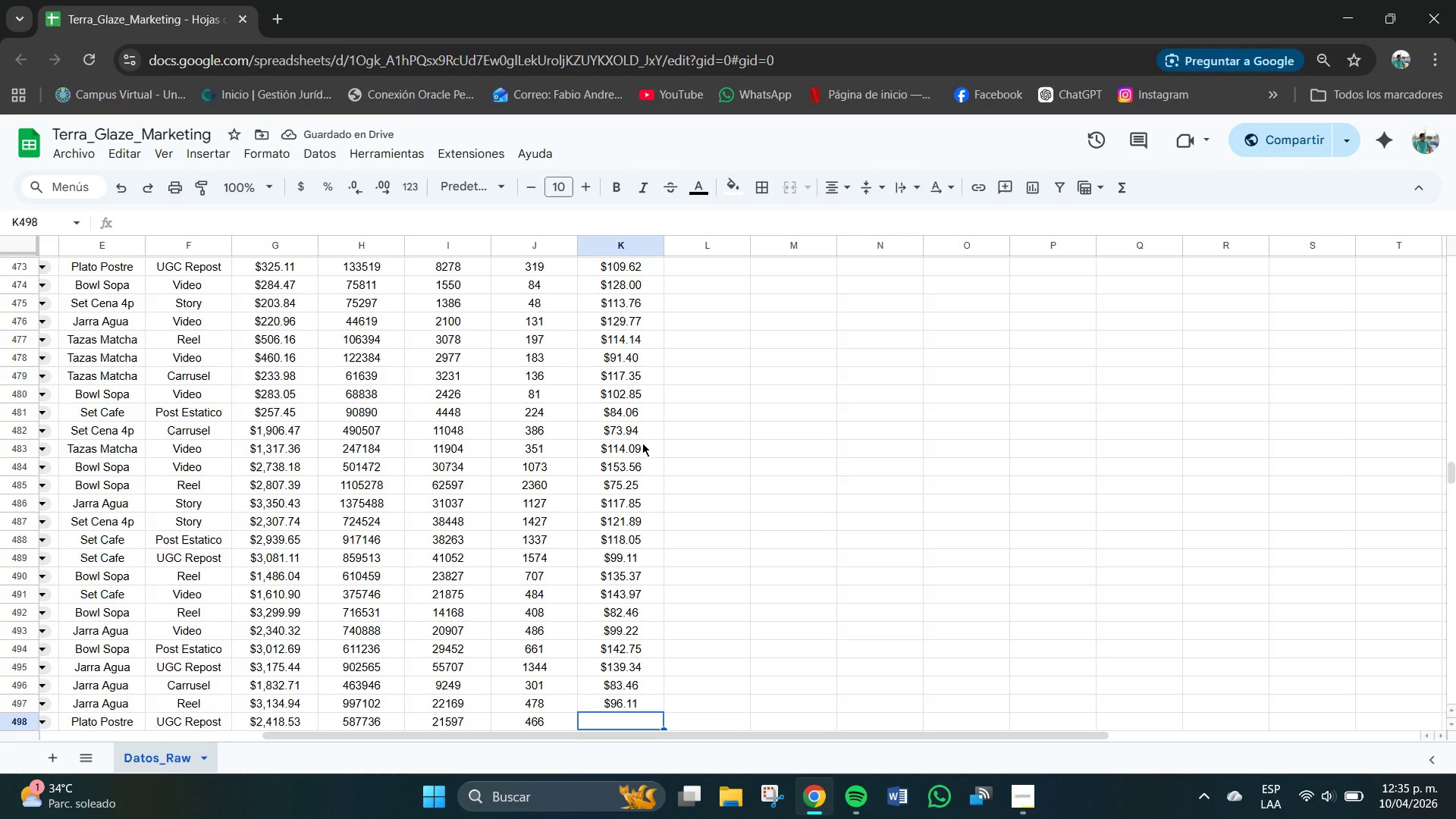 
key(Numpad9)
 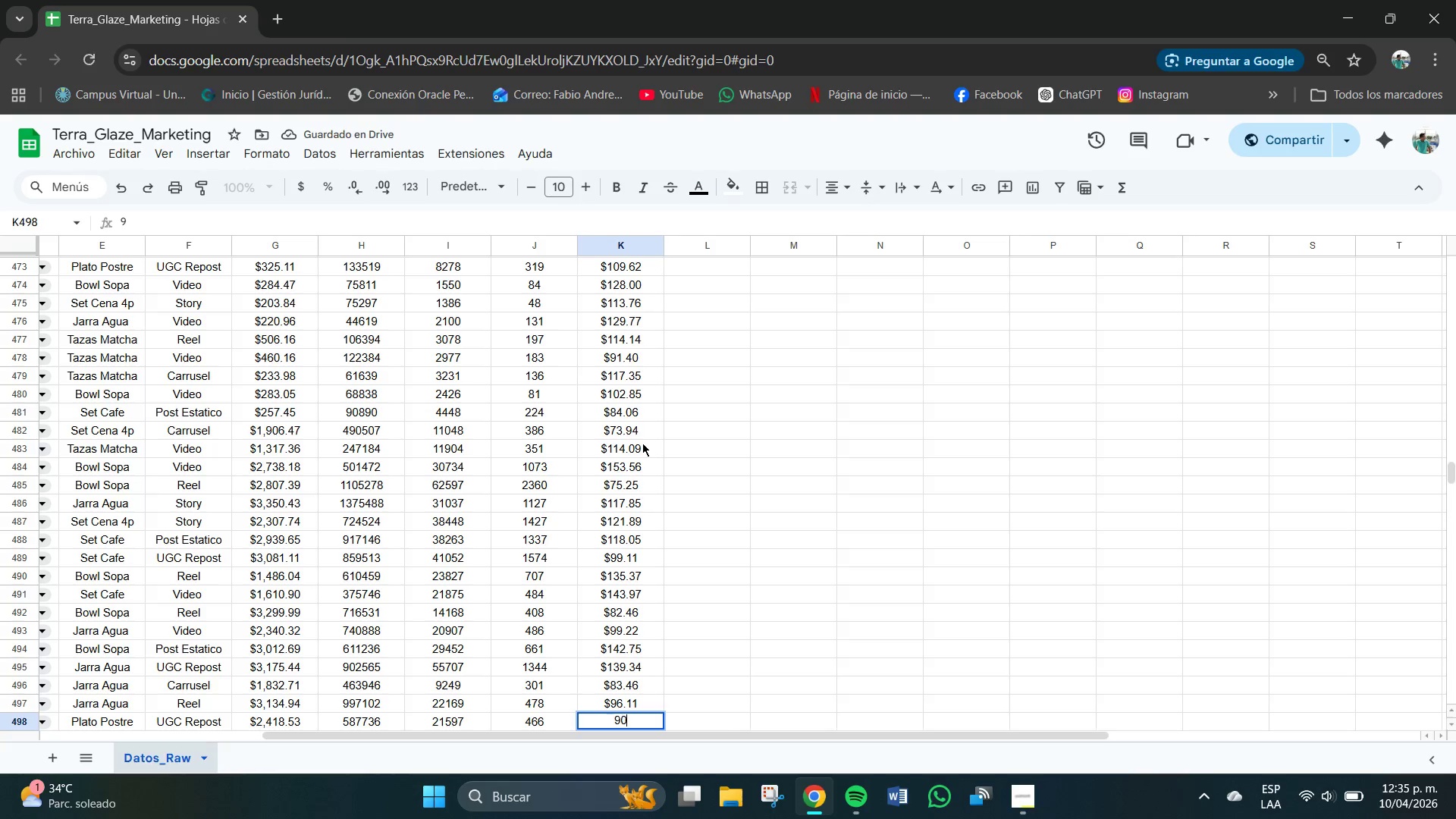 
key(Numpad0)
 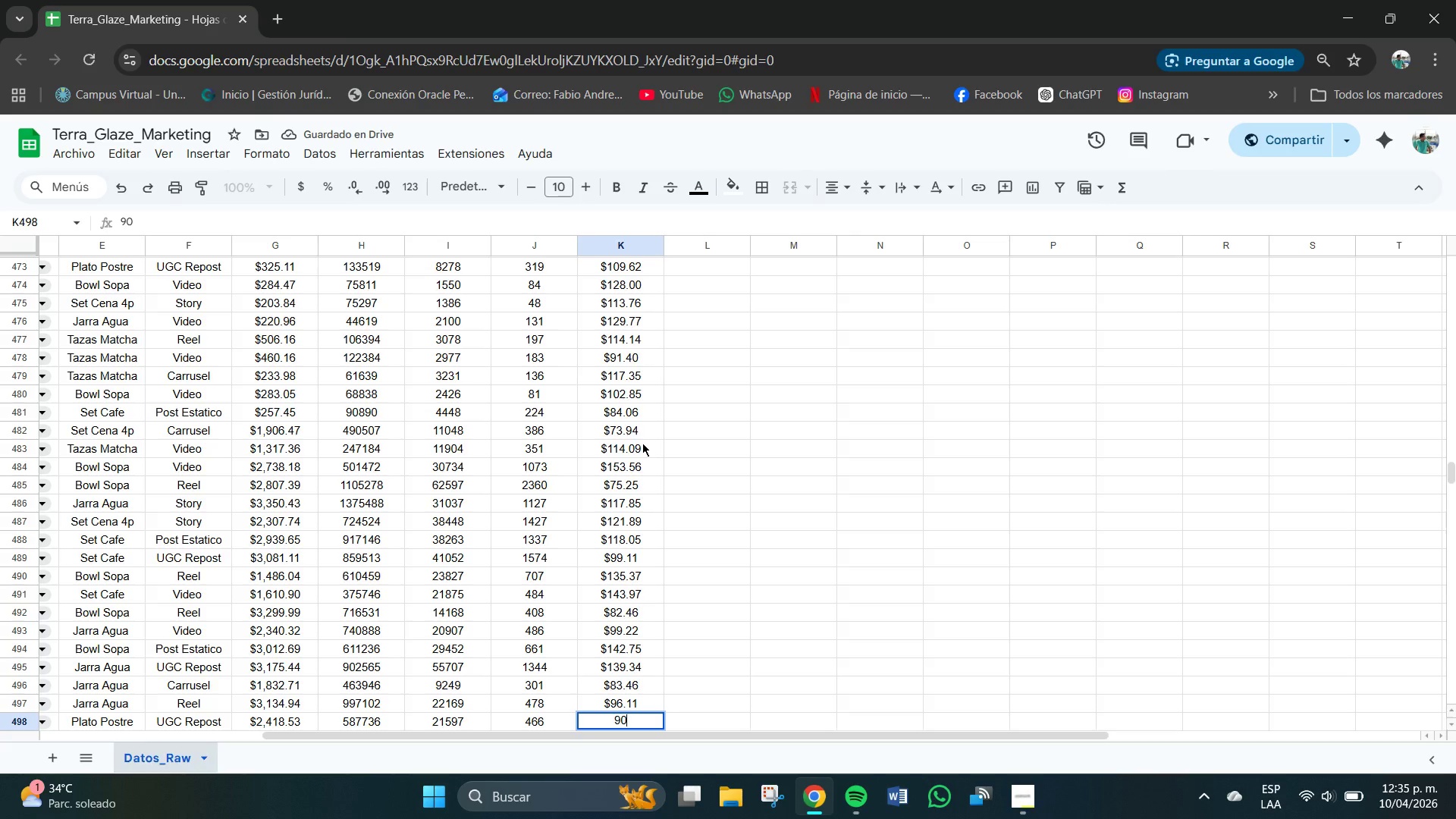 
key(NumpadDecimal)
 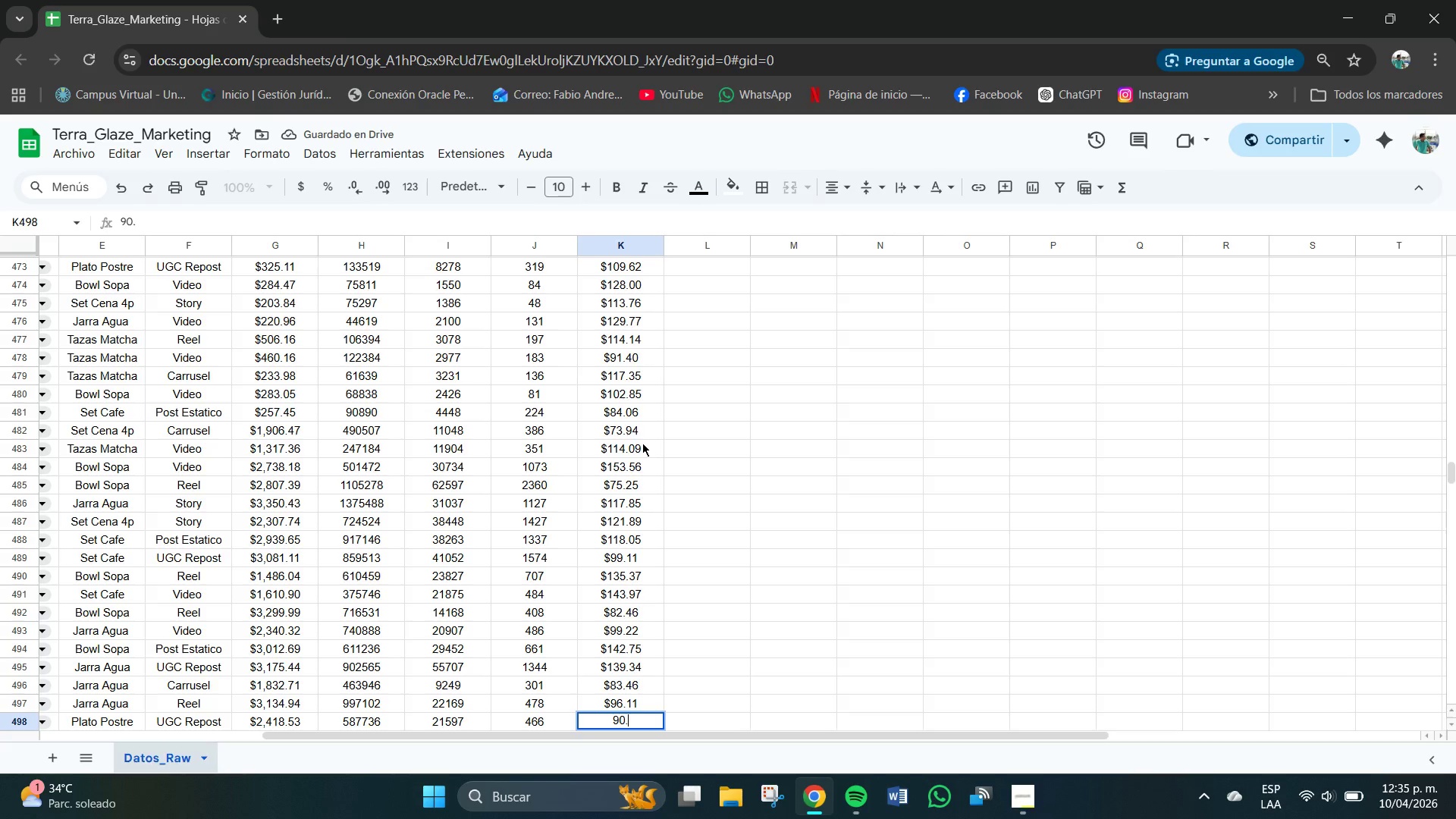 
key(Numpad3)
 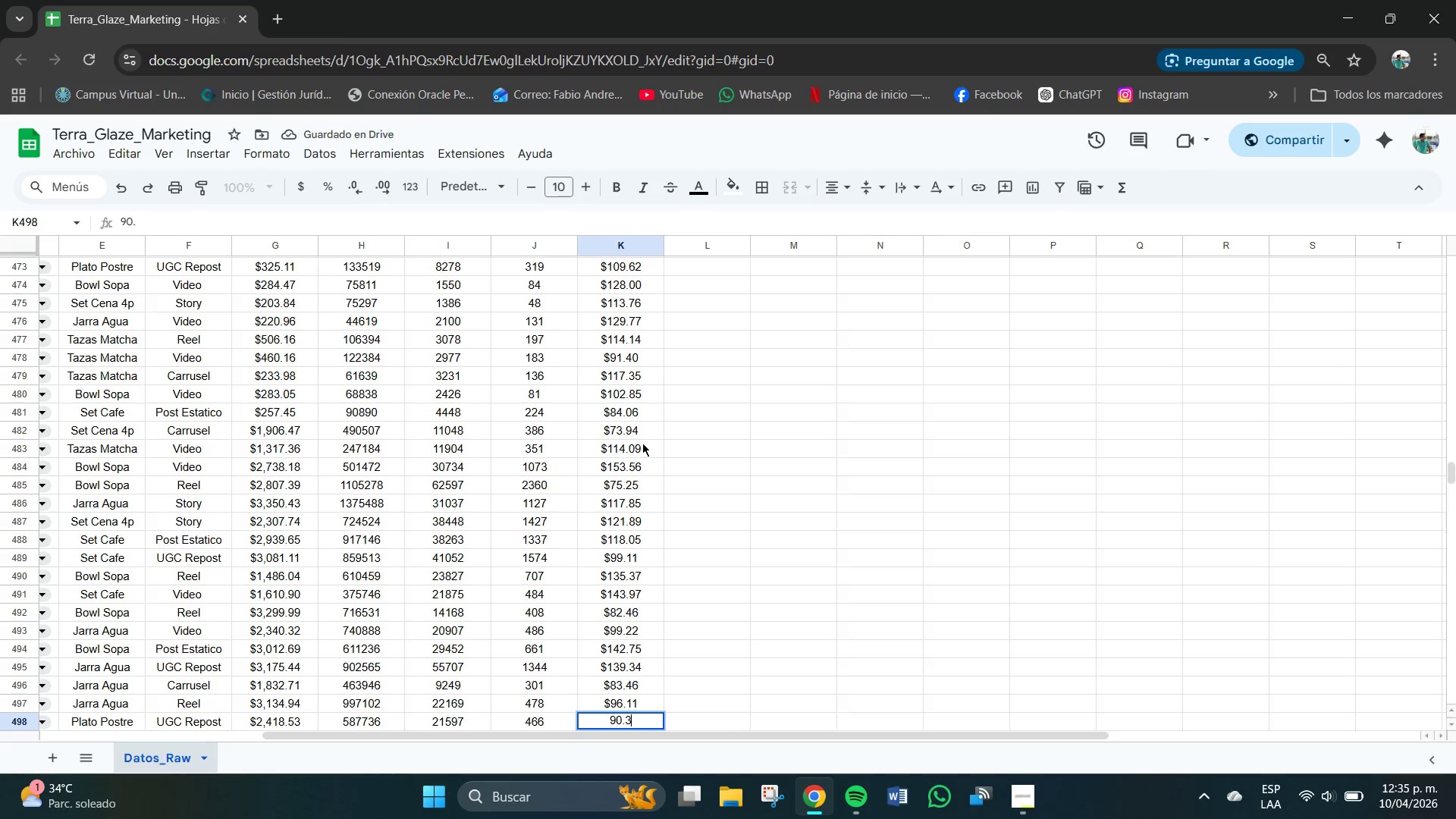 
key(Numpad6)
 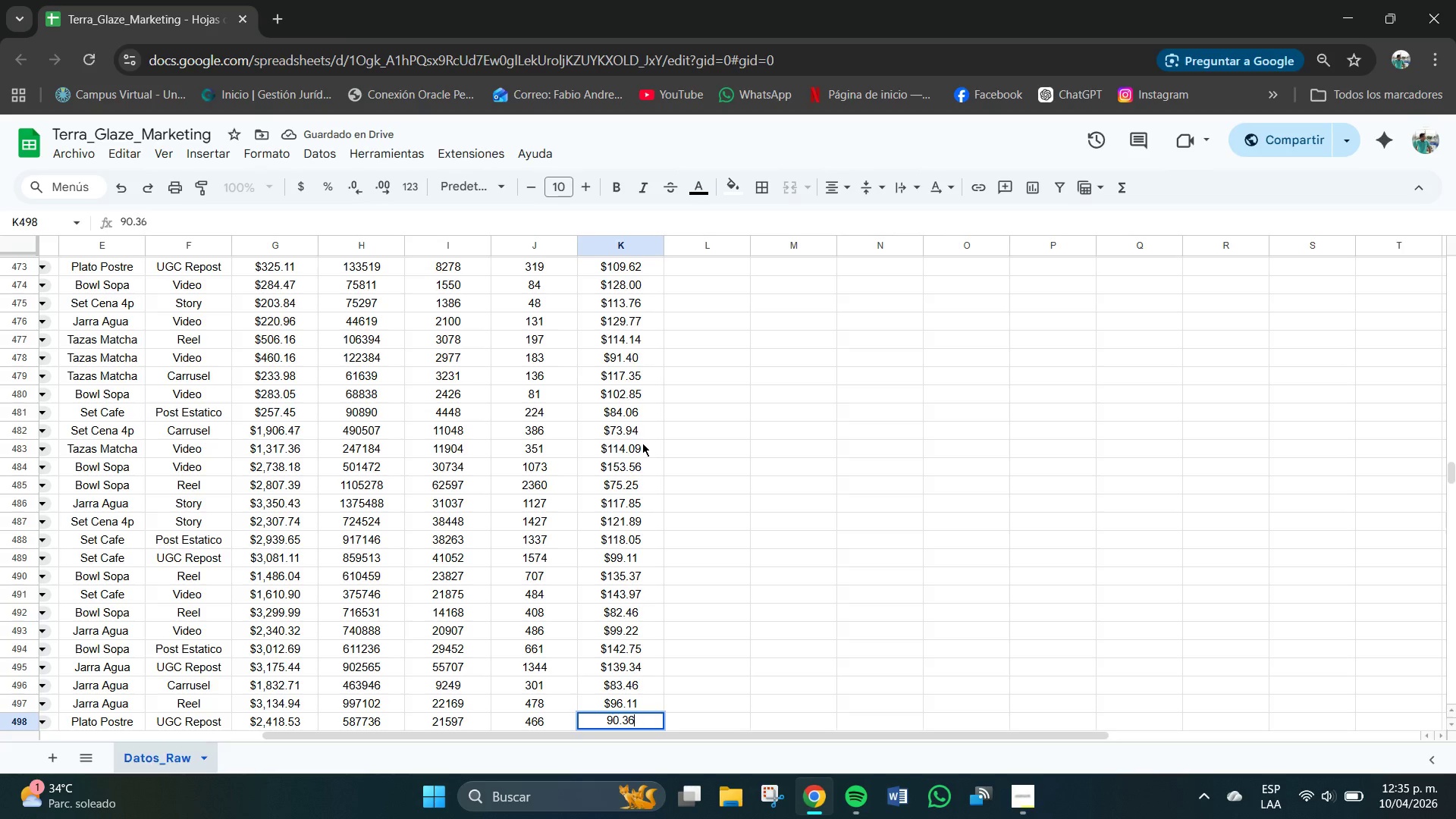 
key(NumpadEnter)
 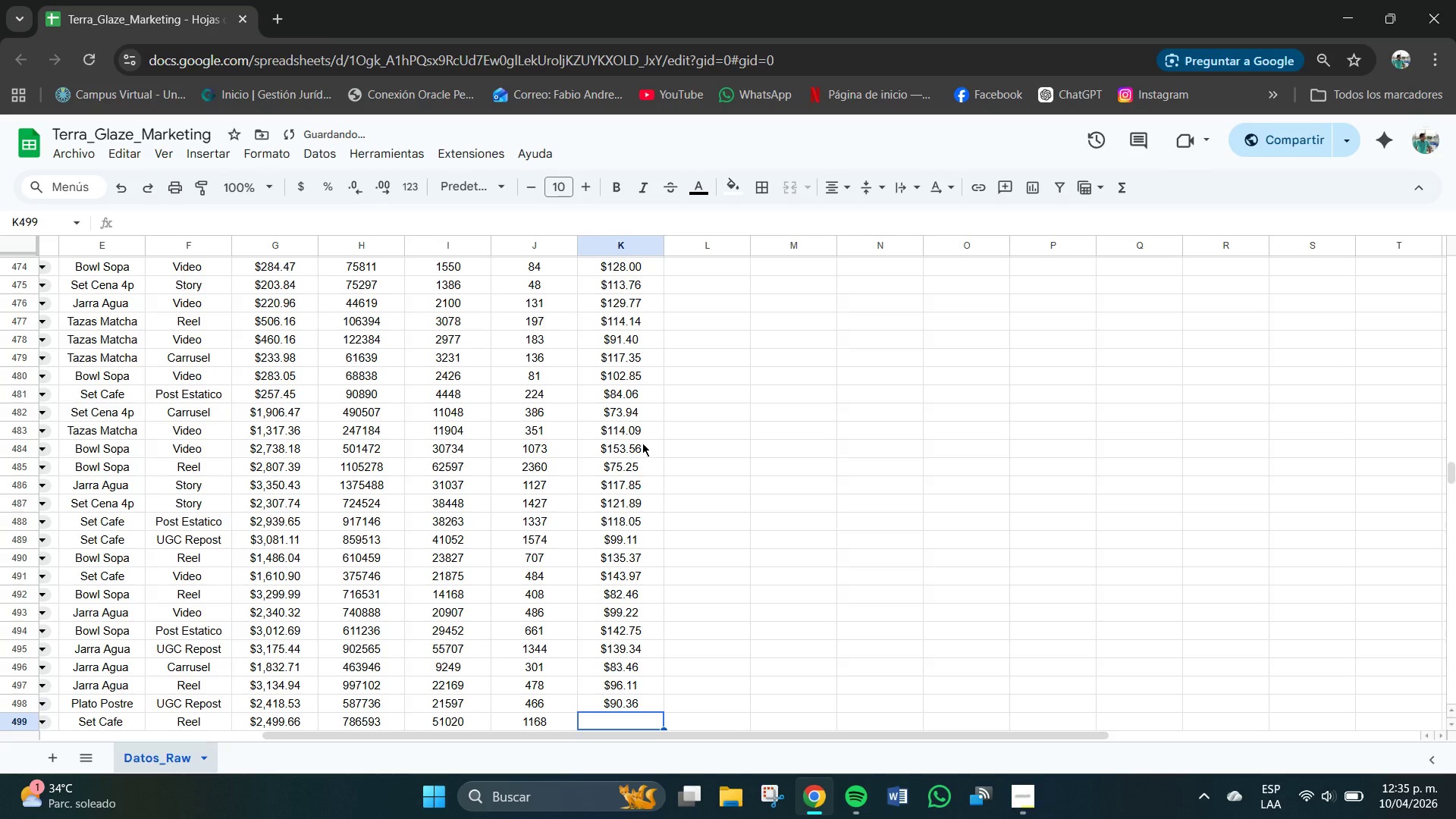 
key(Numpad6)
 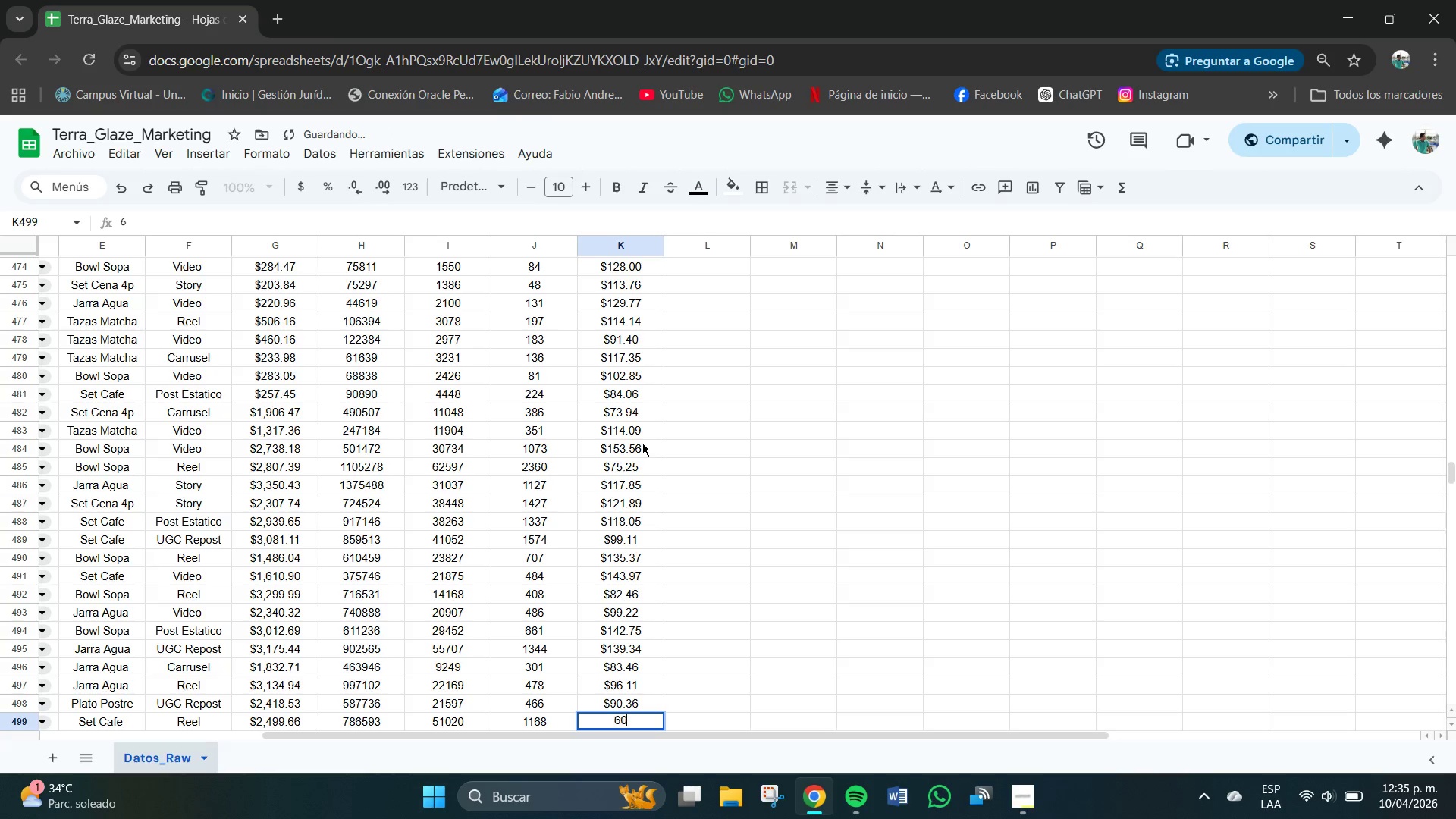 
key(Numpad0)
 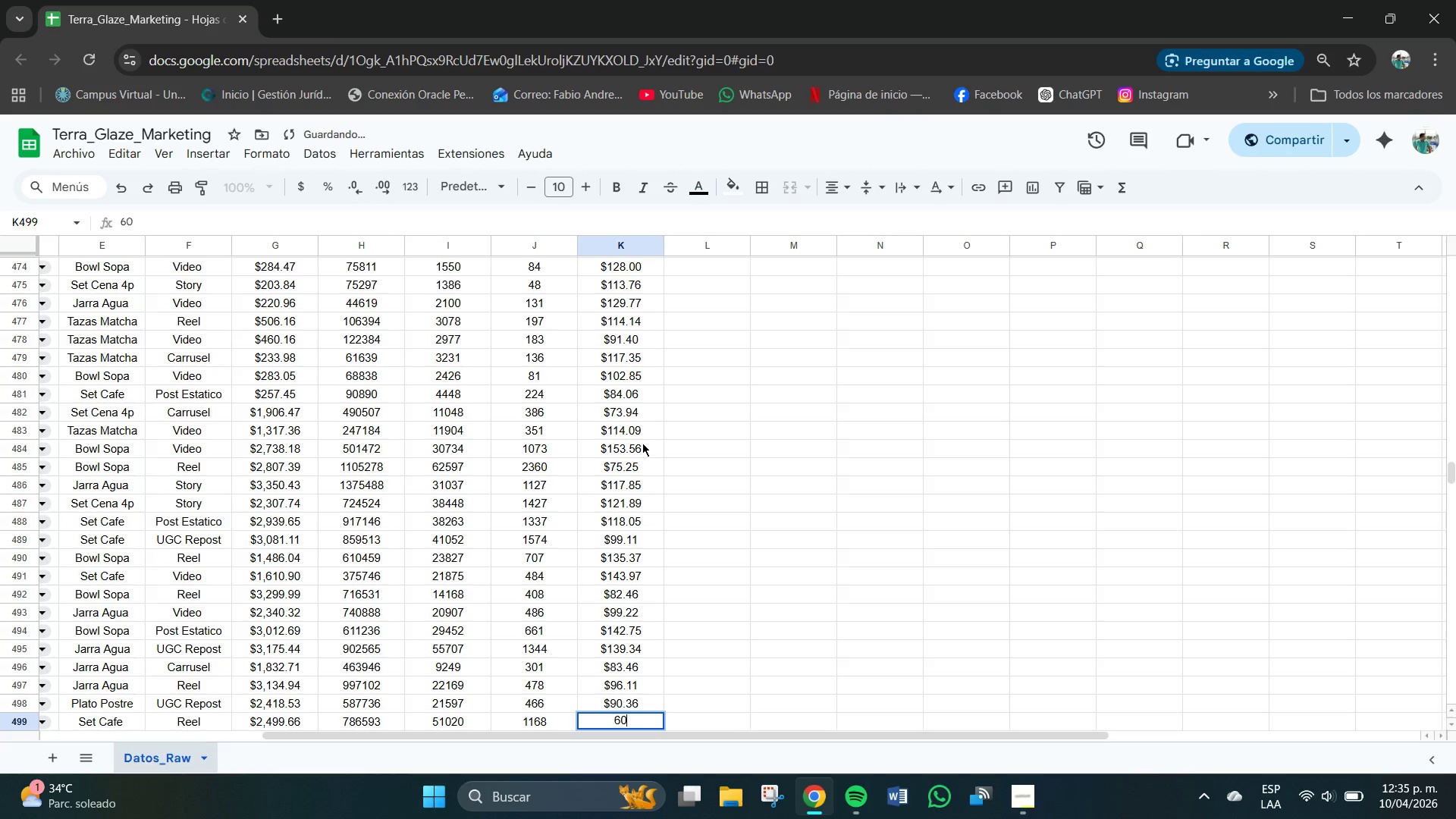 
key(NumpadDecimal)
 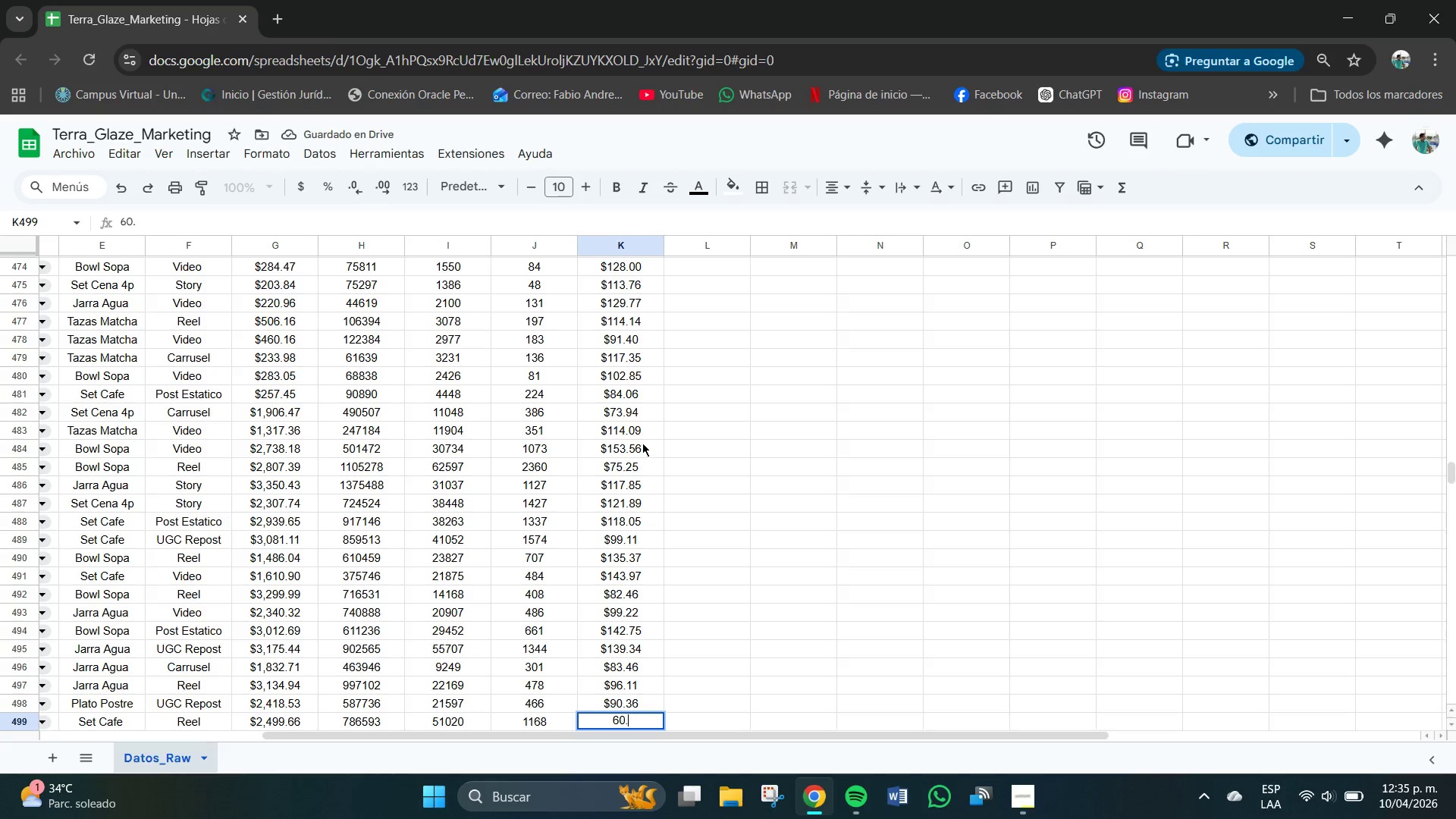 
key(Numpad7)
 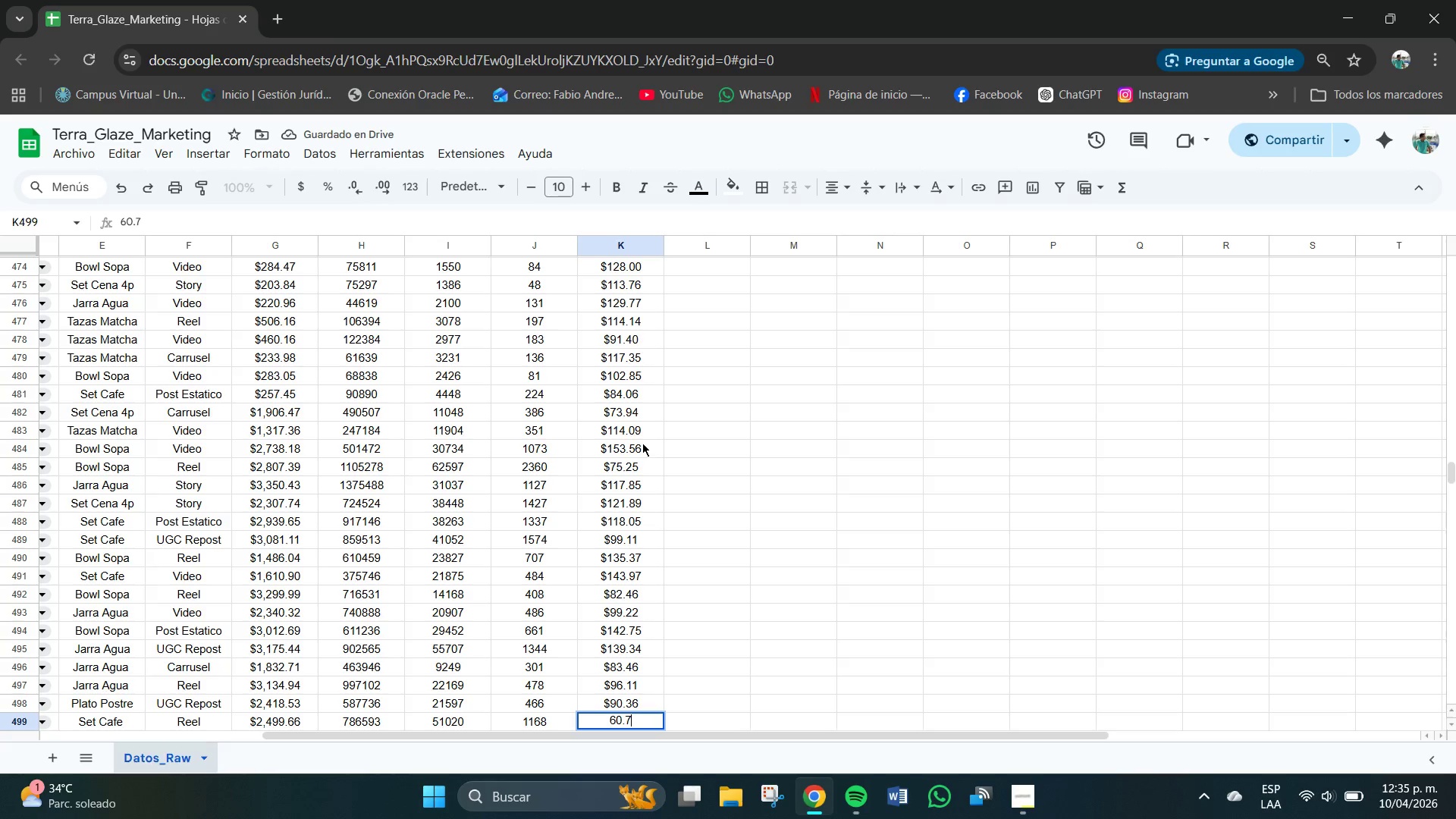 
key(Numpad5)
 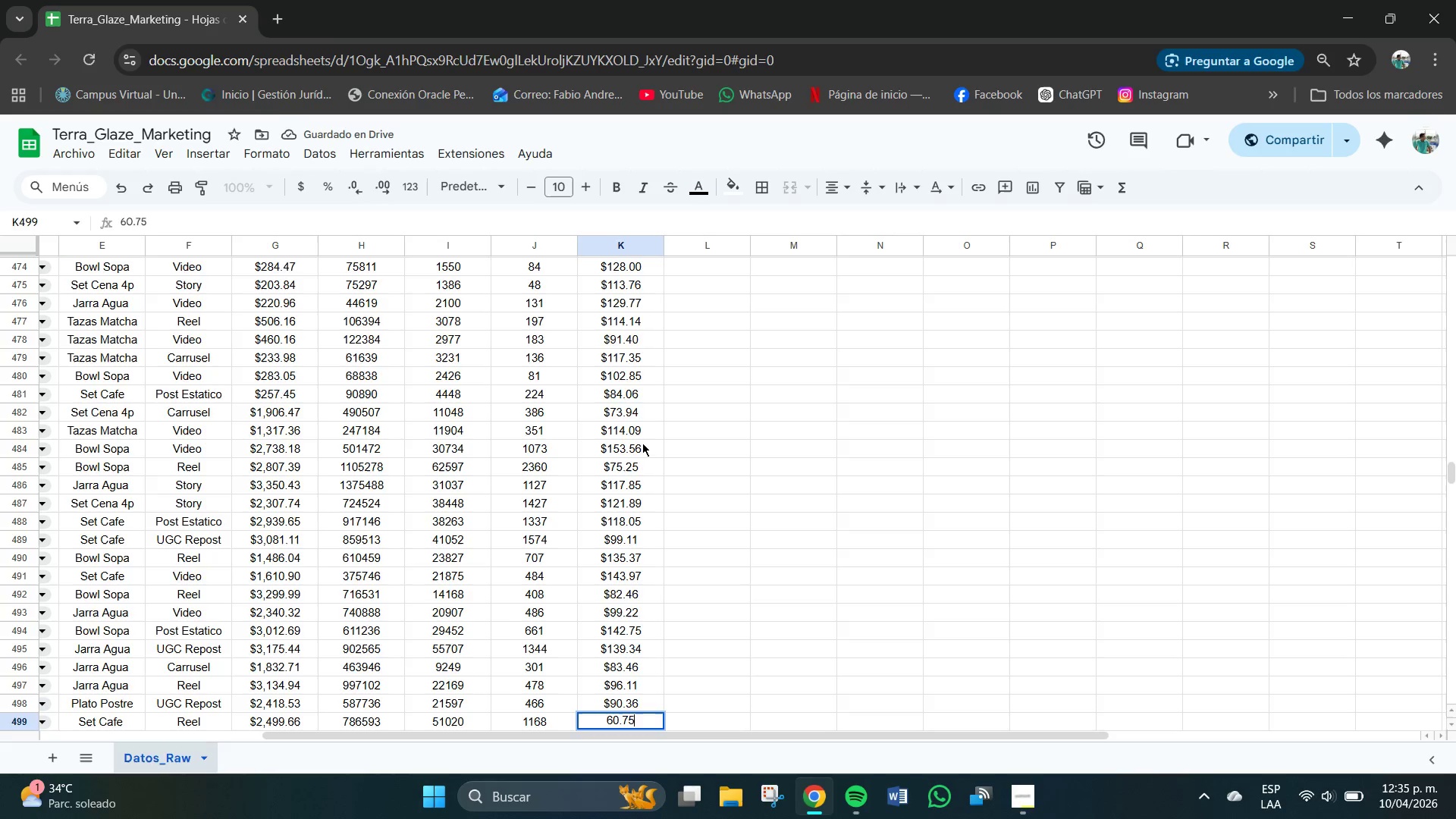 
key(NumpadEnter)
 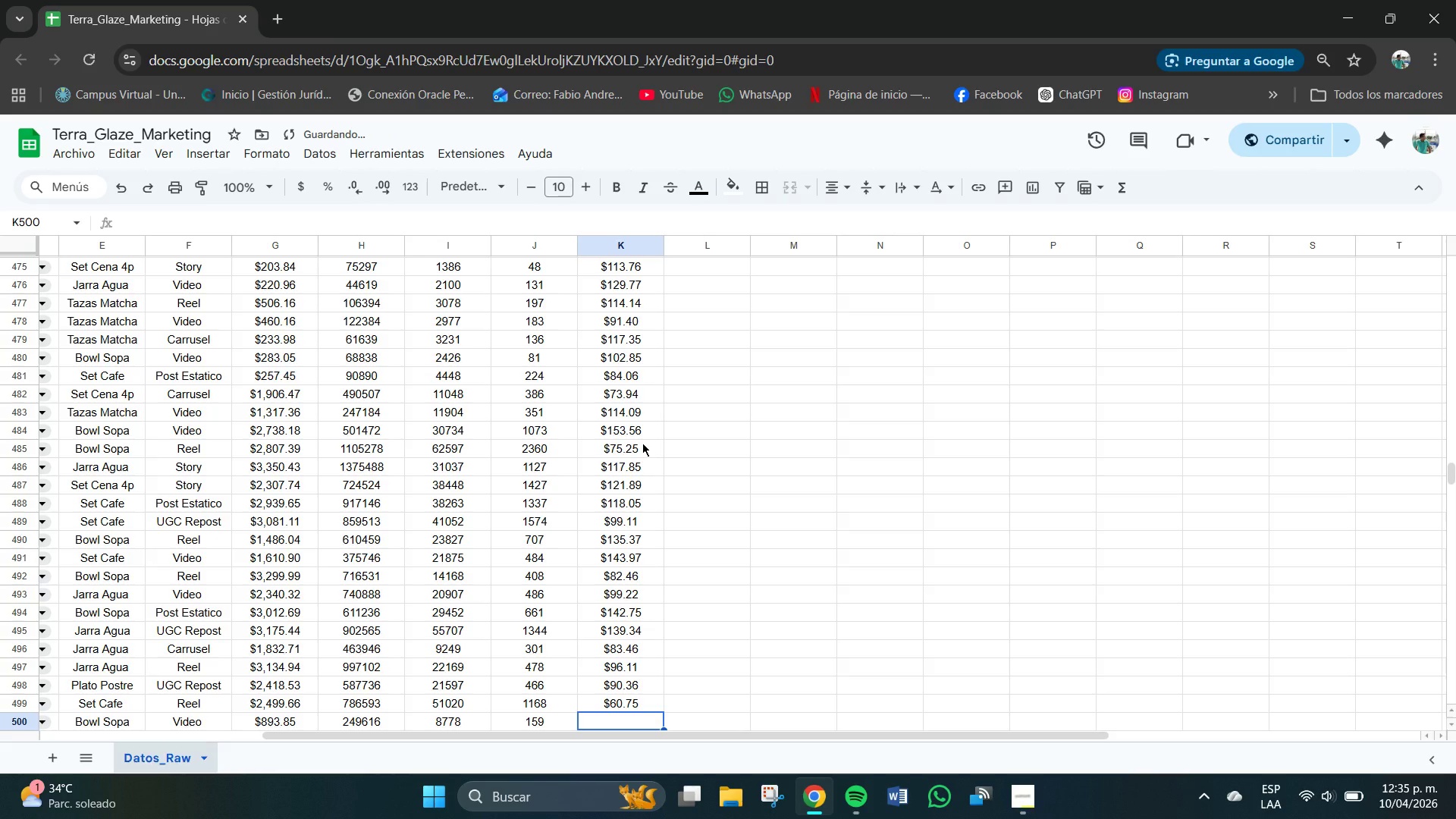 
key(Numpad6)
 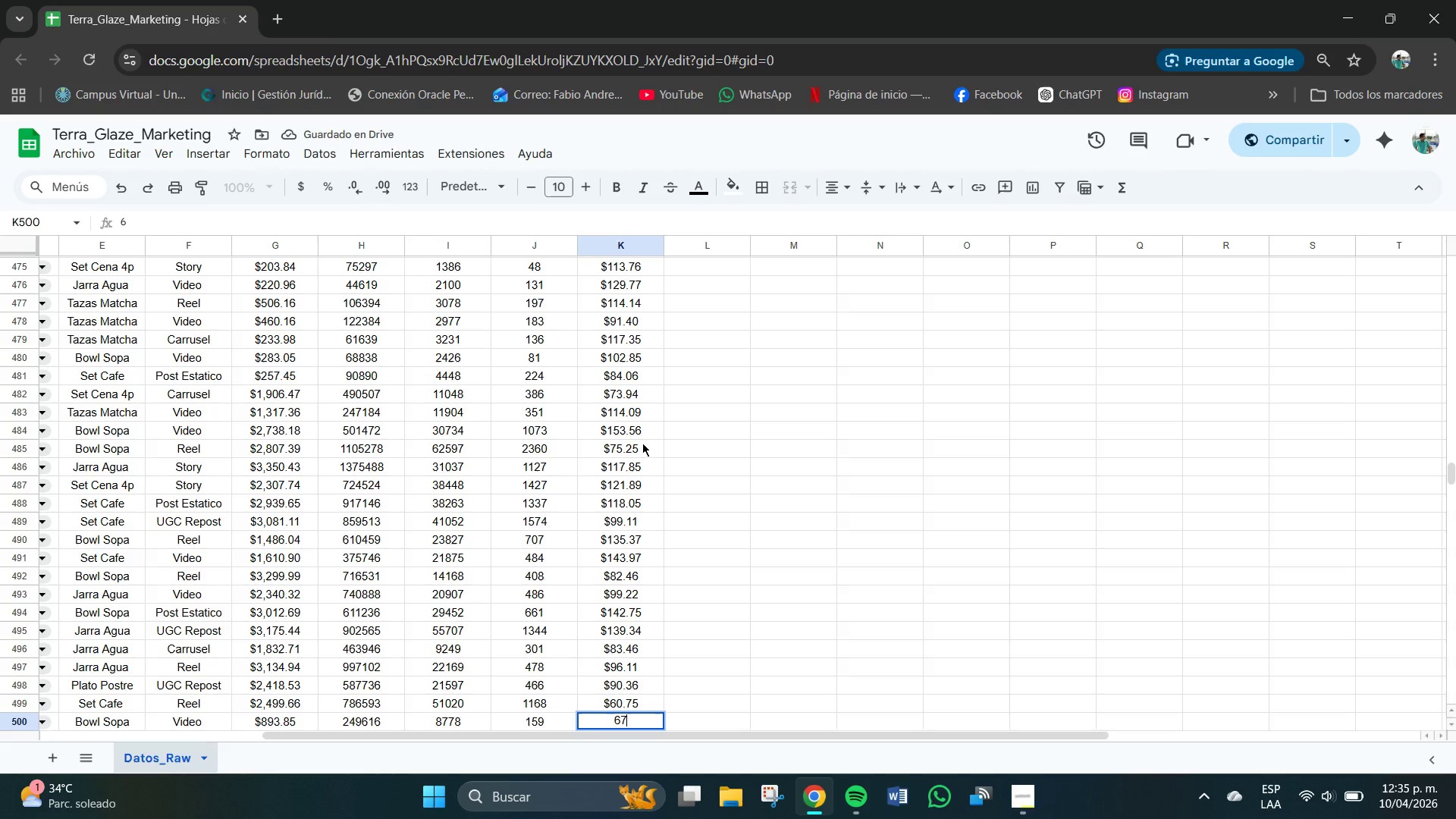 
key(Numpad7)
 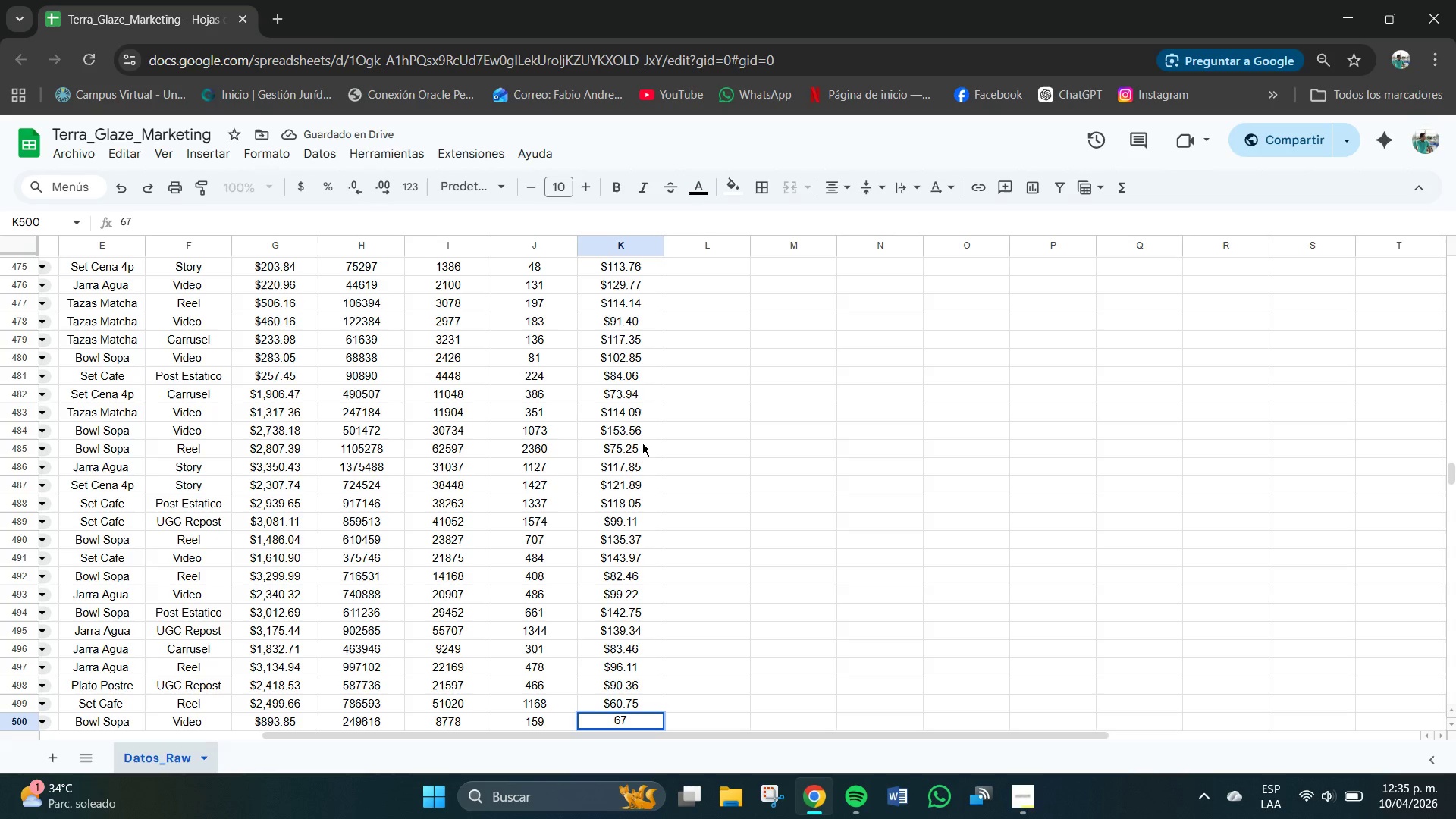 
key(Numpad9)
 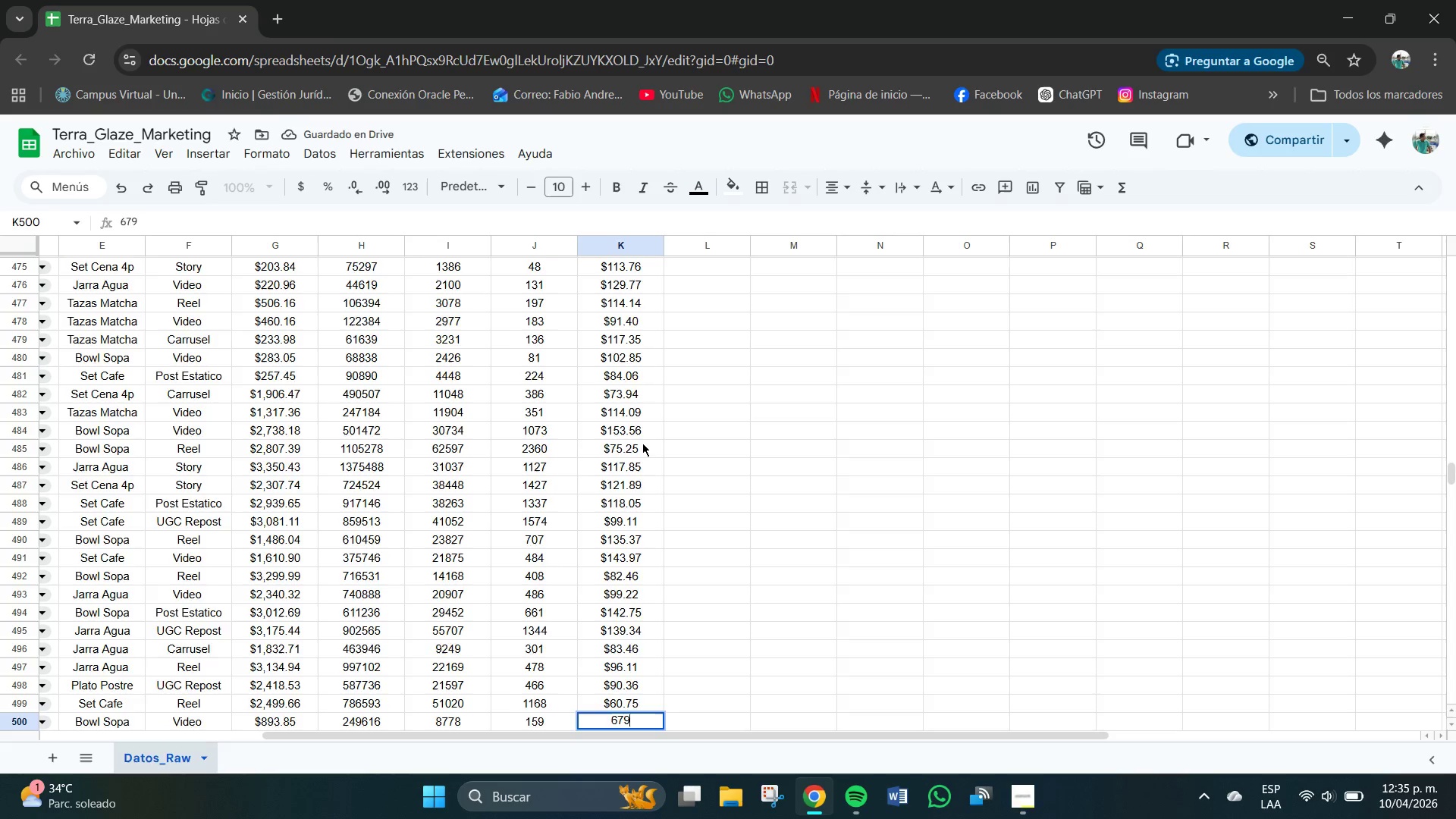 
key(NumpadEnter)
 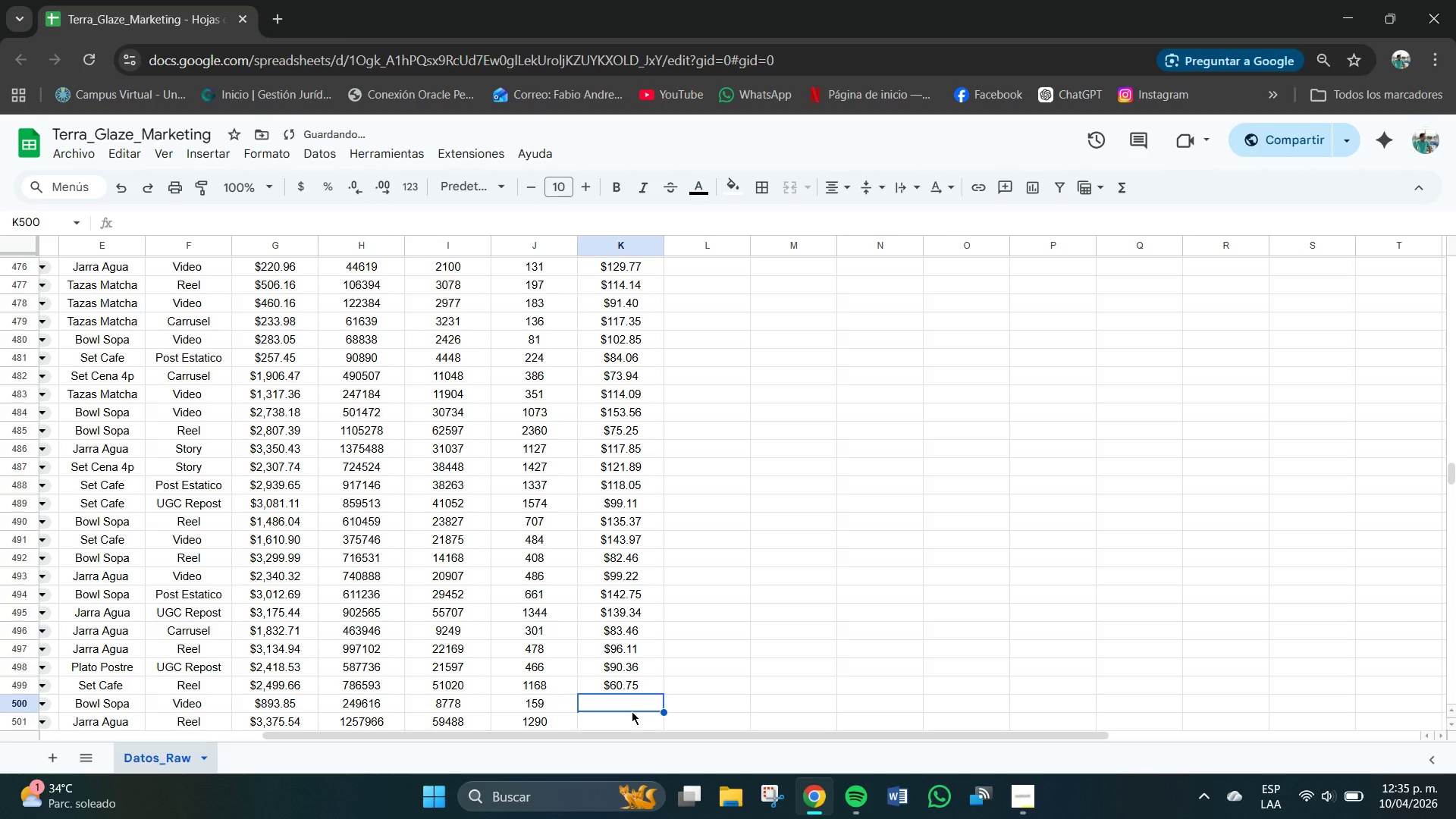 
left_click([627, 712])
 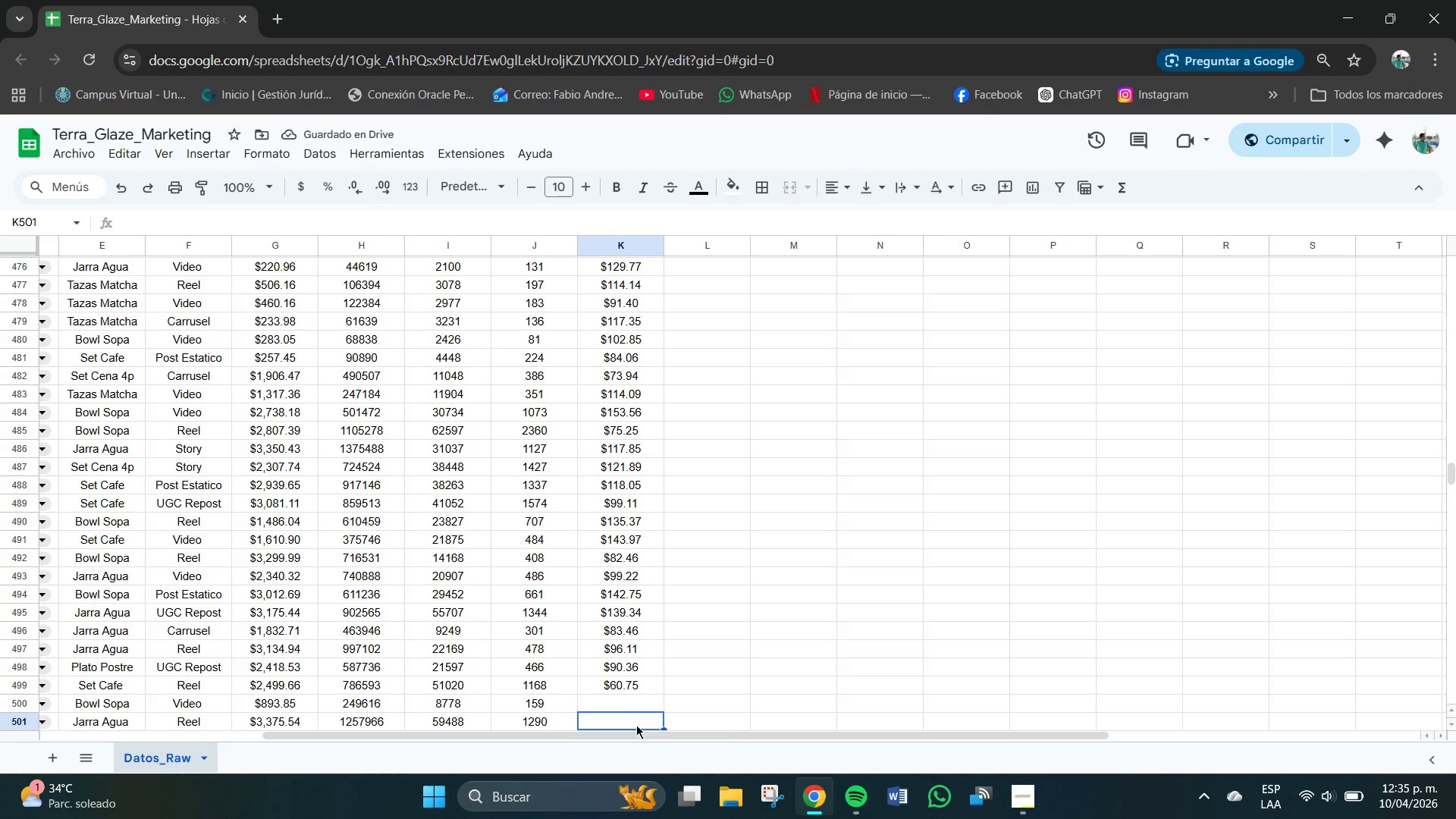 
double_click([632, 704])
 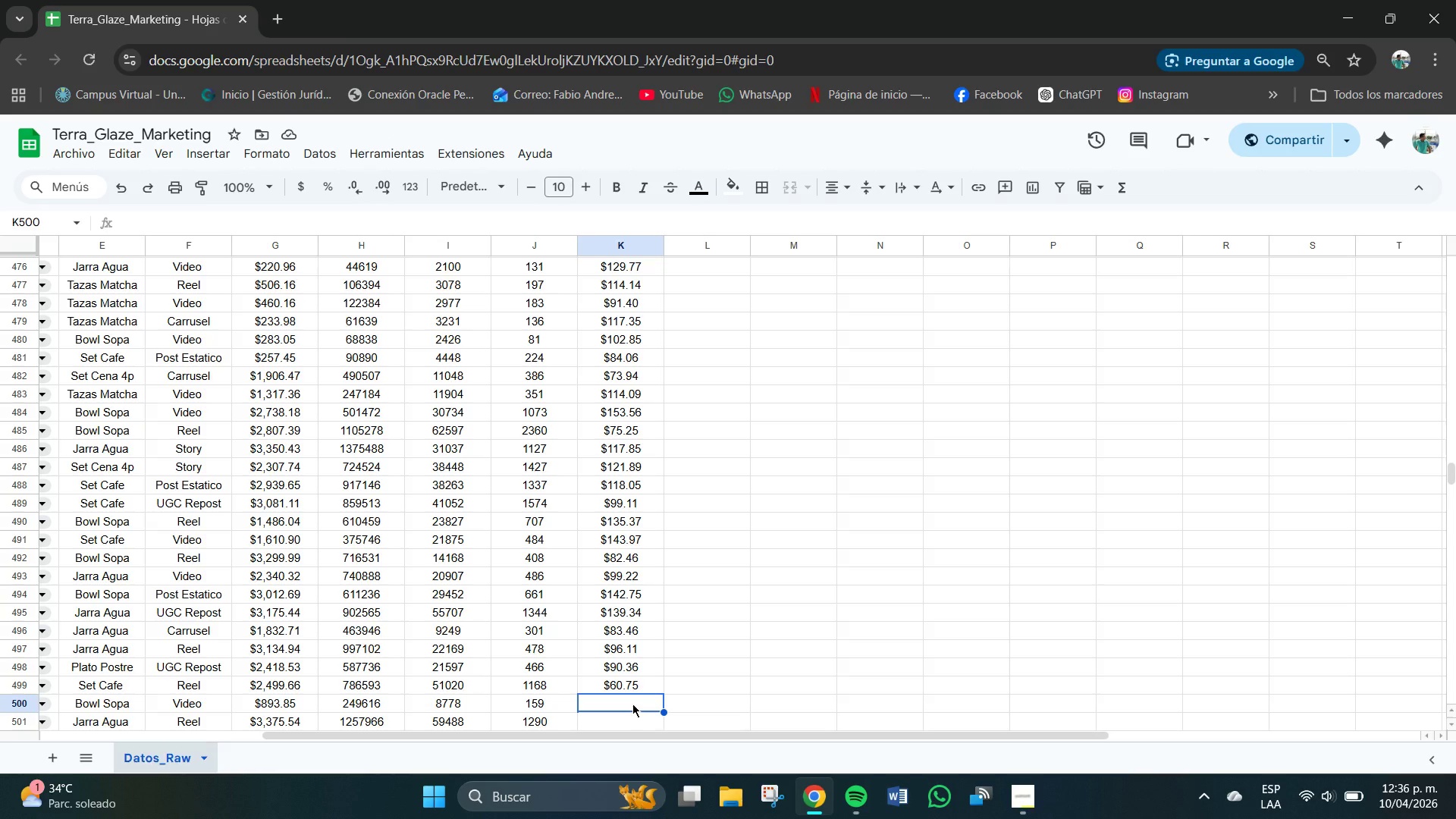 
wait(5.09)
 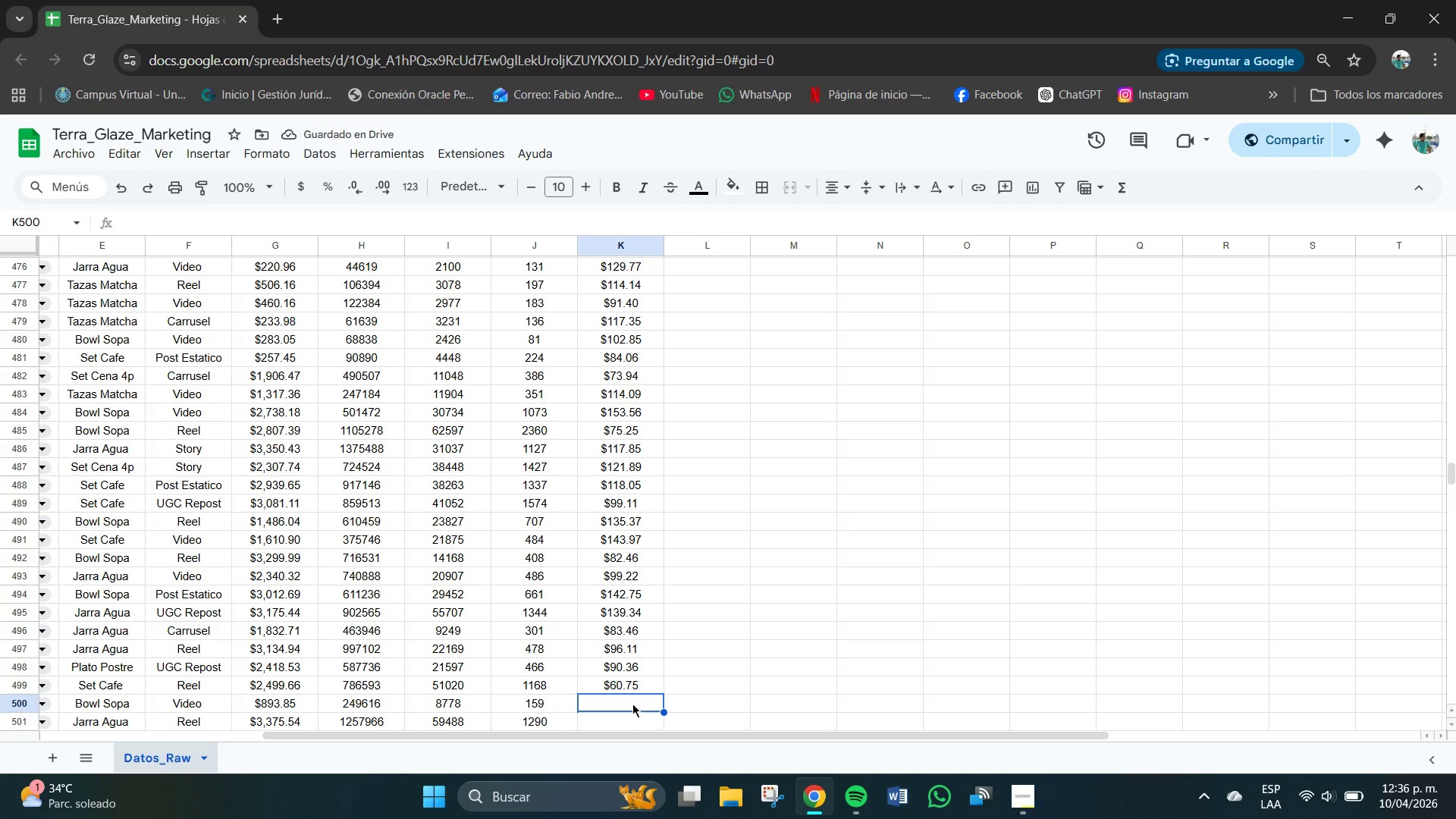 
key(Numpad6)
 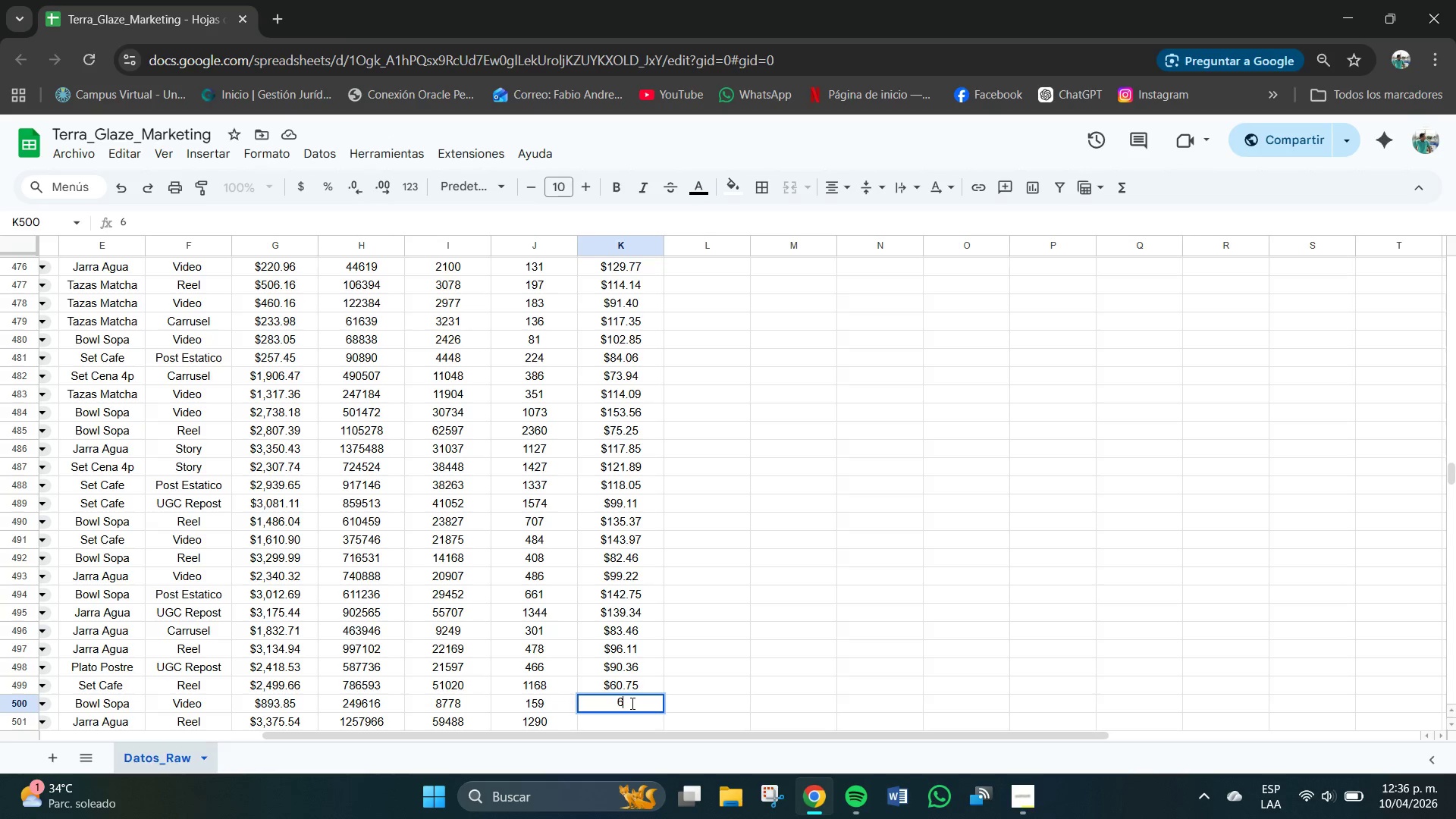 
key(Numpad7)
 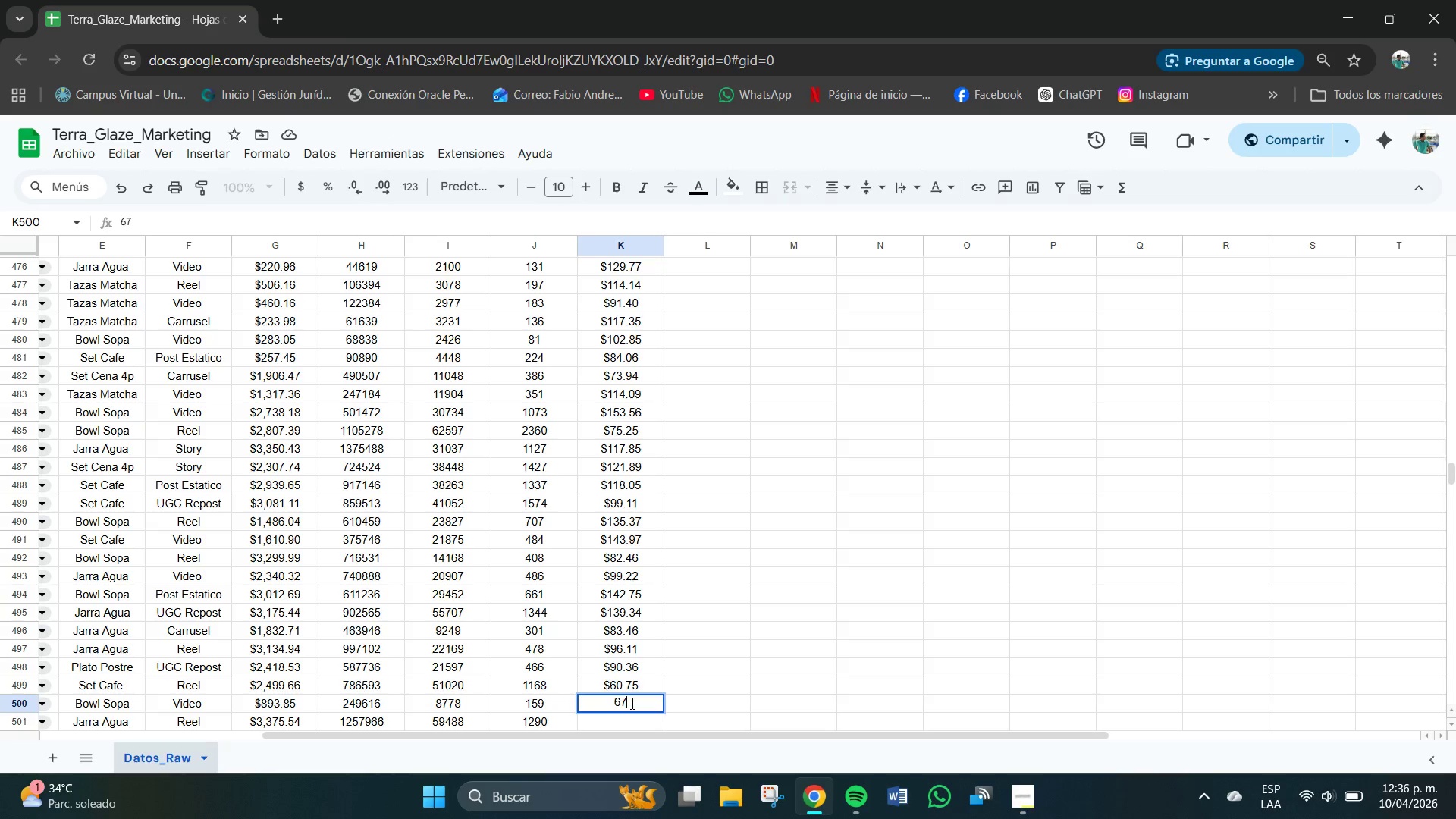 
key(NumpadDecimal)
 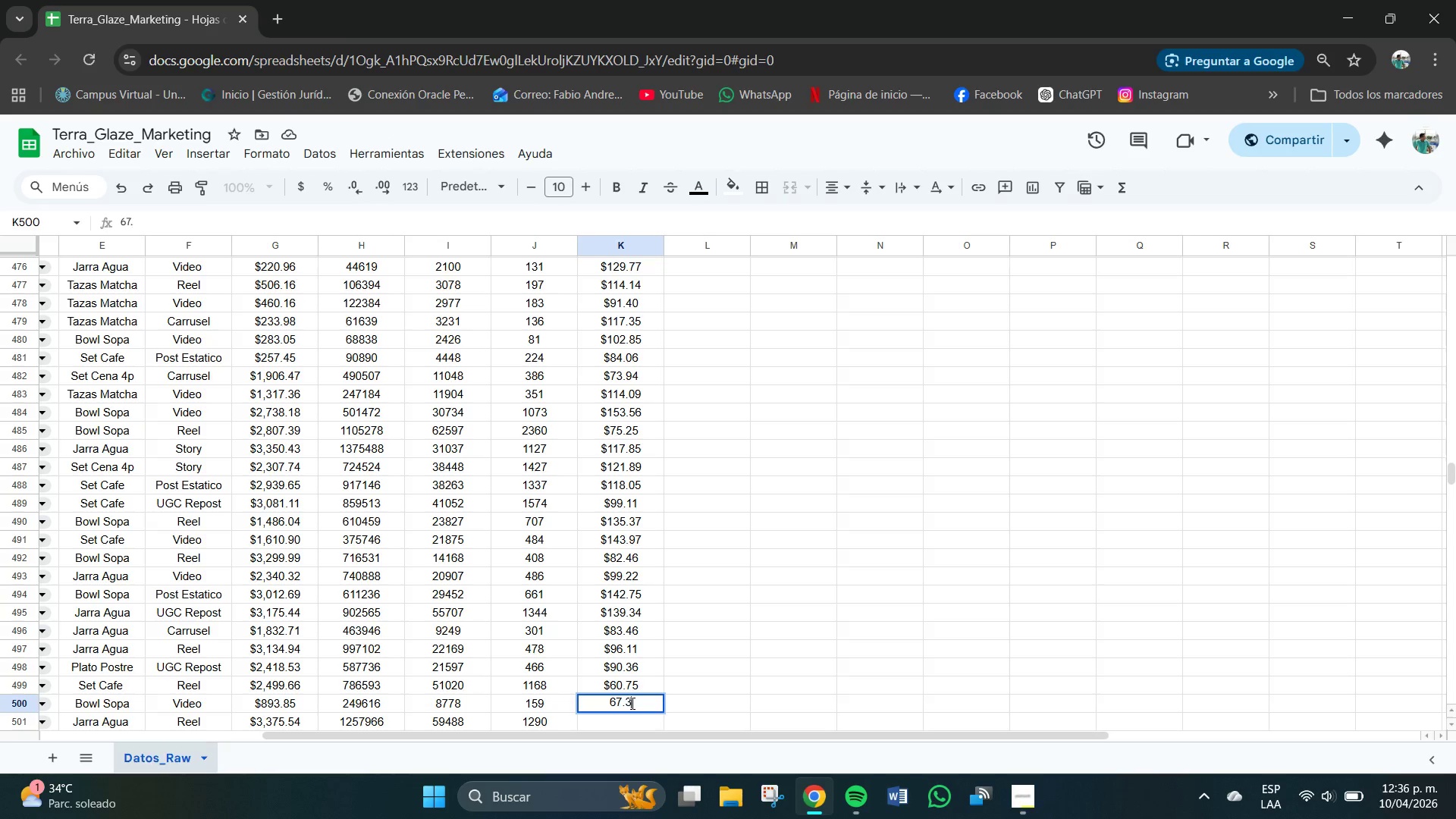 
key(Numpad3)
 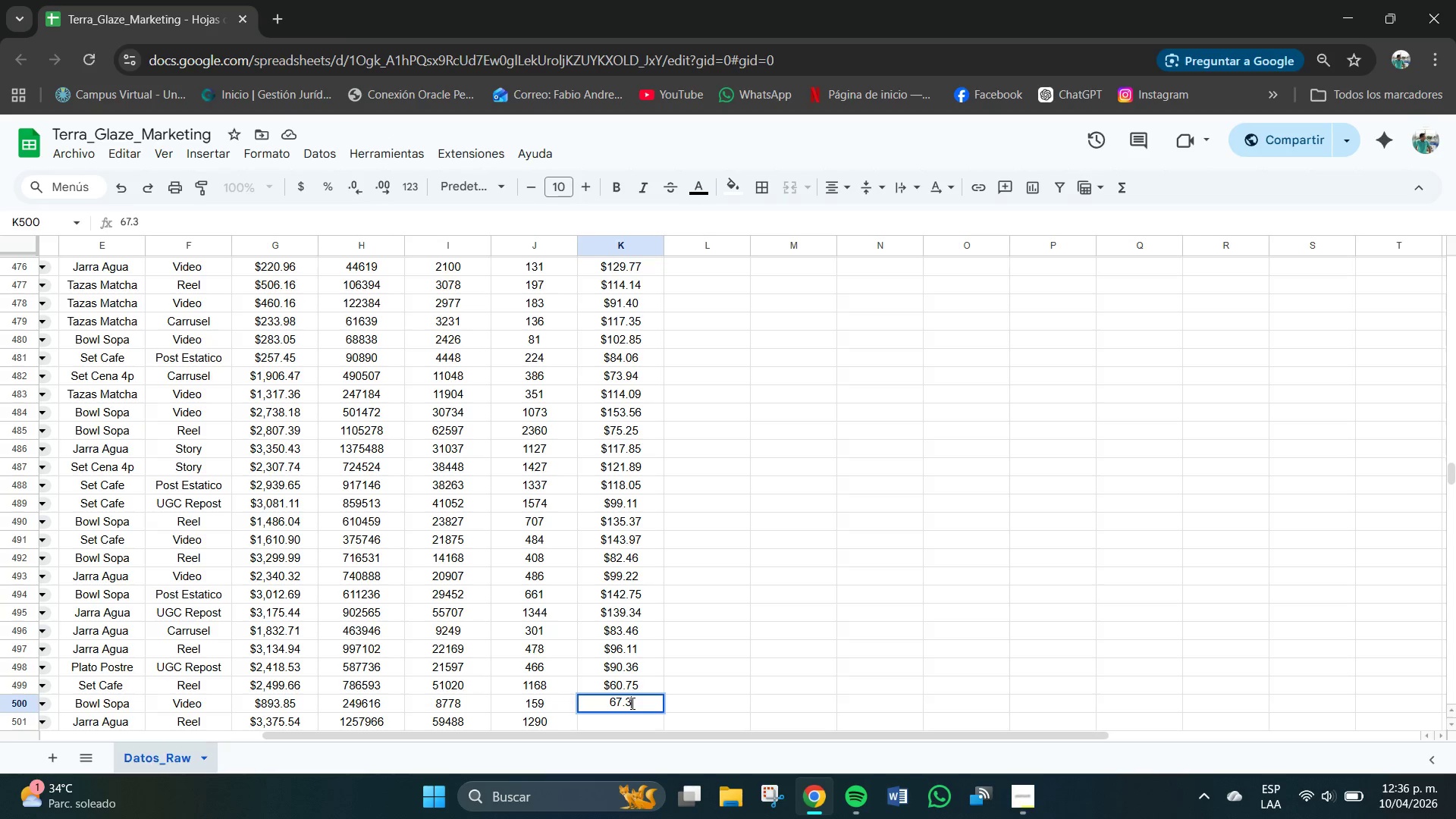 
key(Numpad9)
 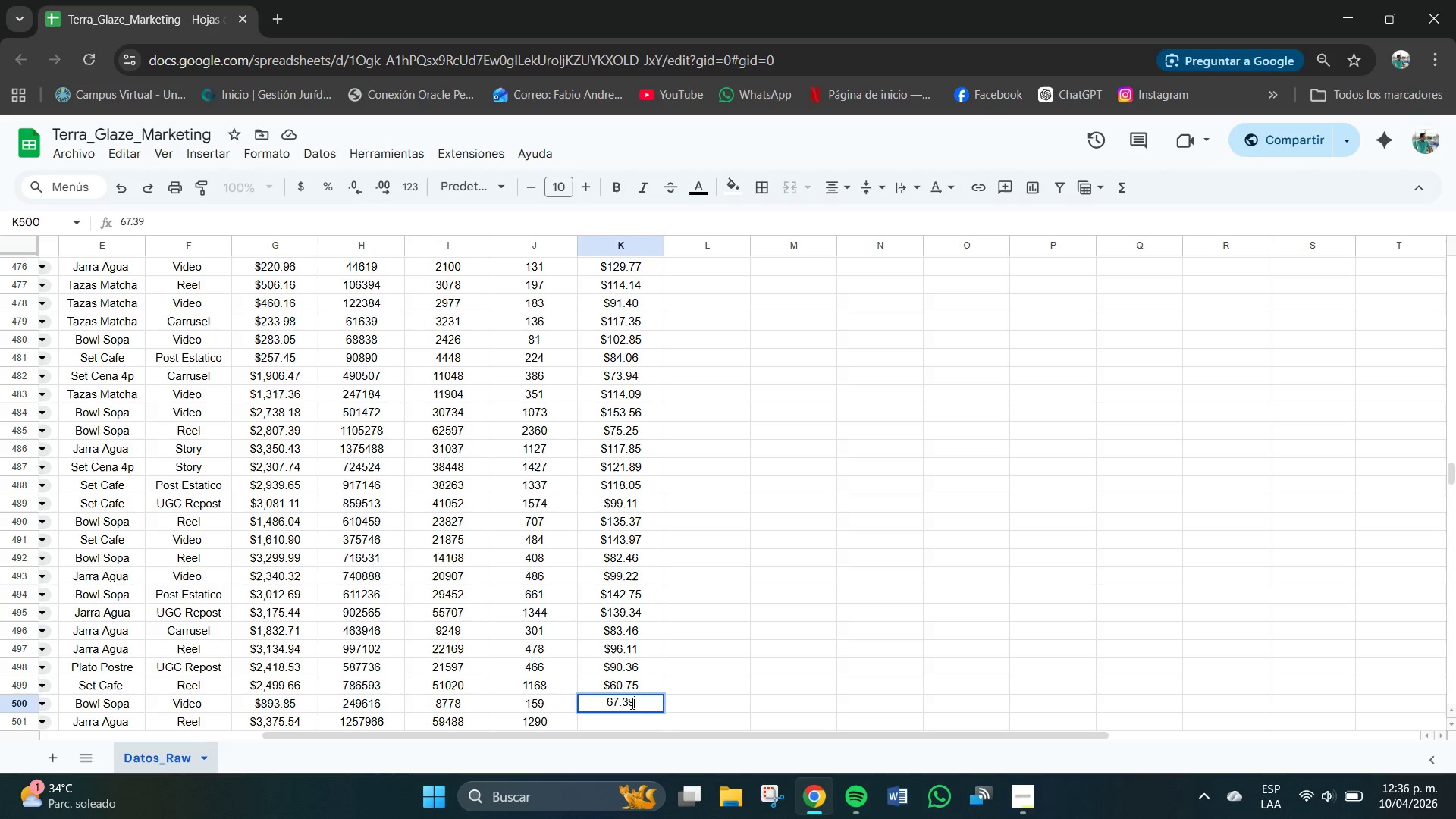 
key(NumpadEnter)
 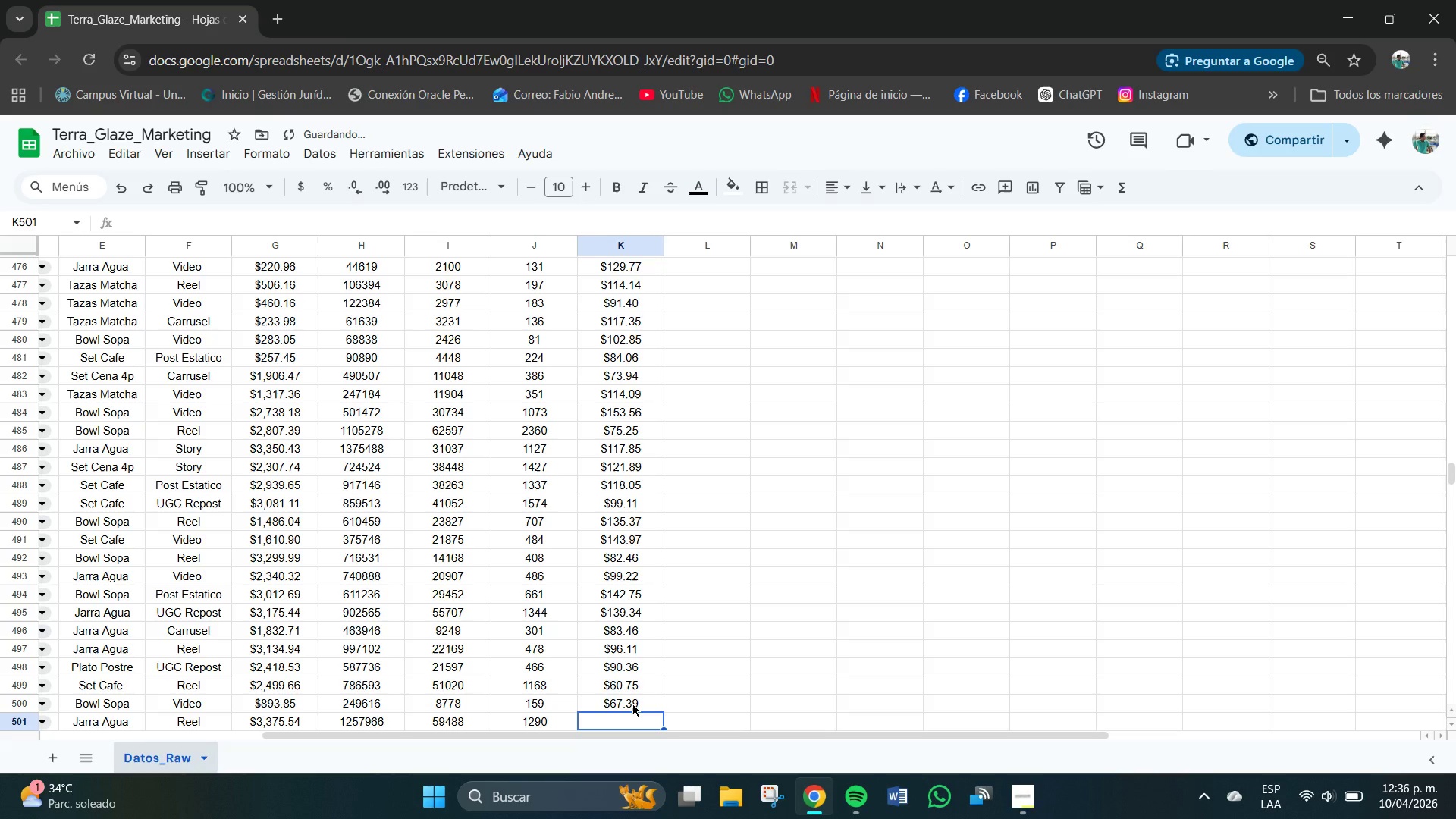 
key(Numpad1)
 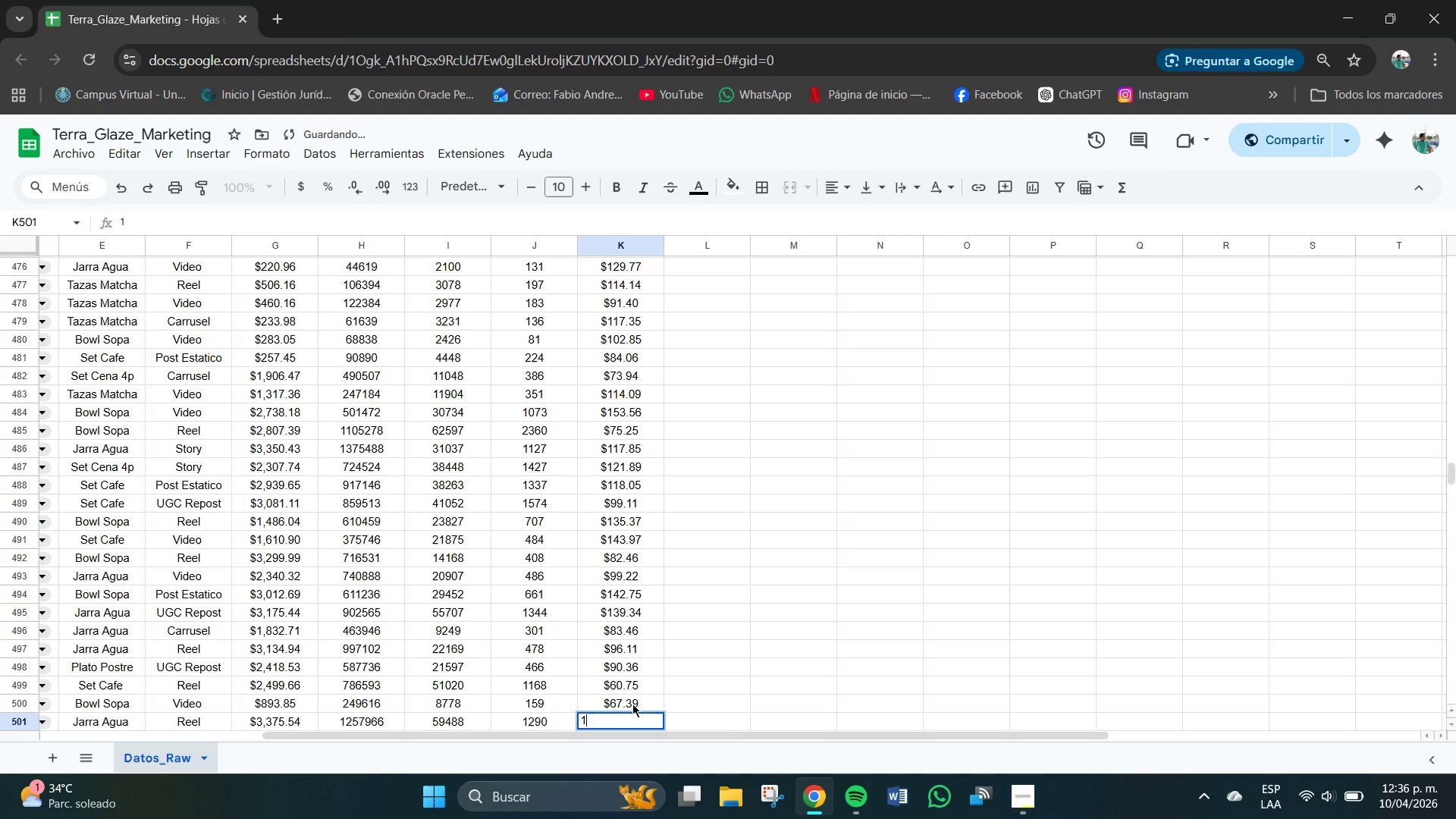 
key(Numpad0)
 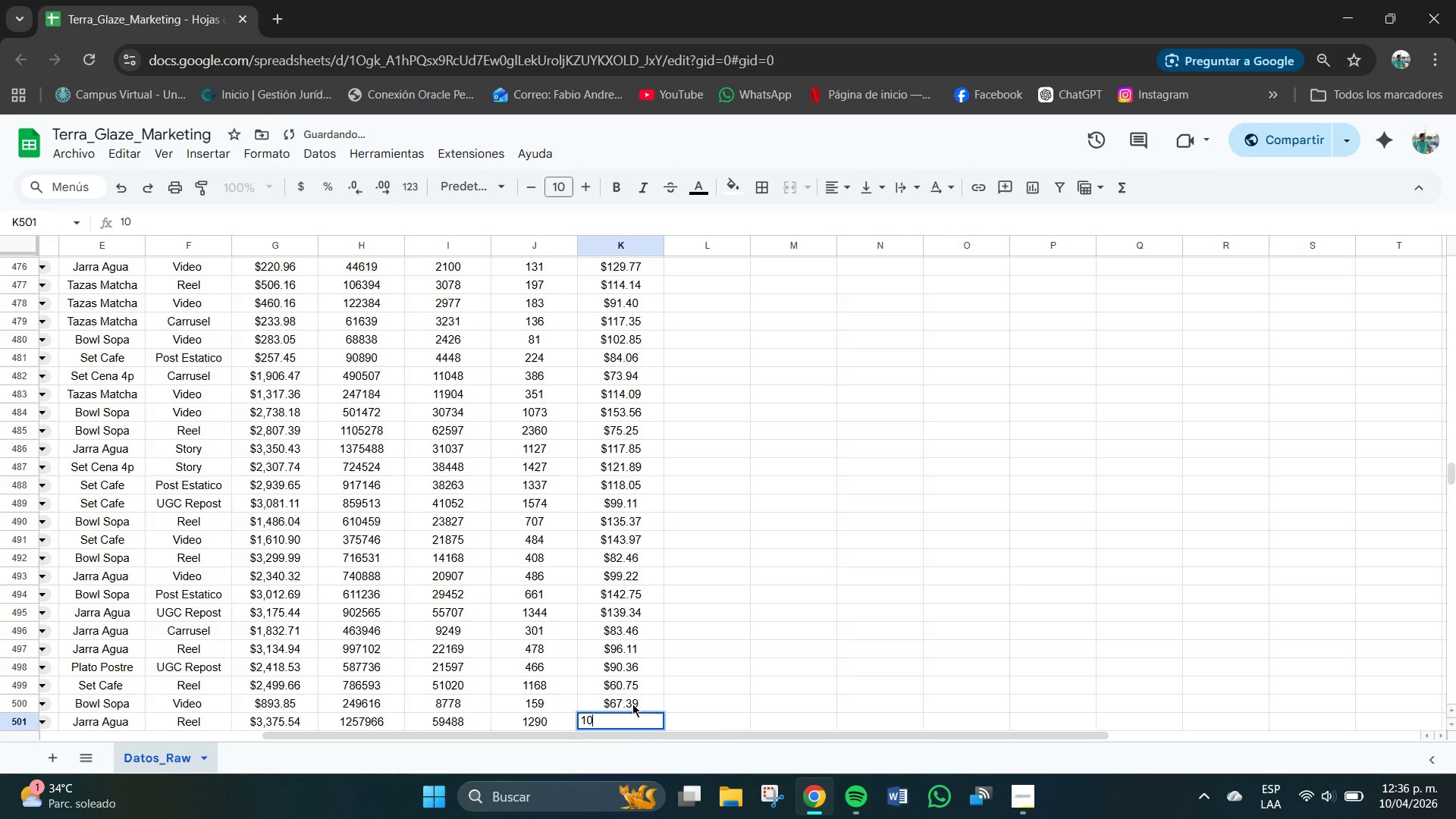 
key(Numpad5)
 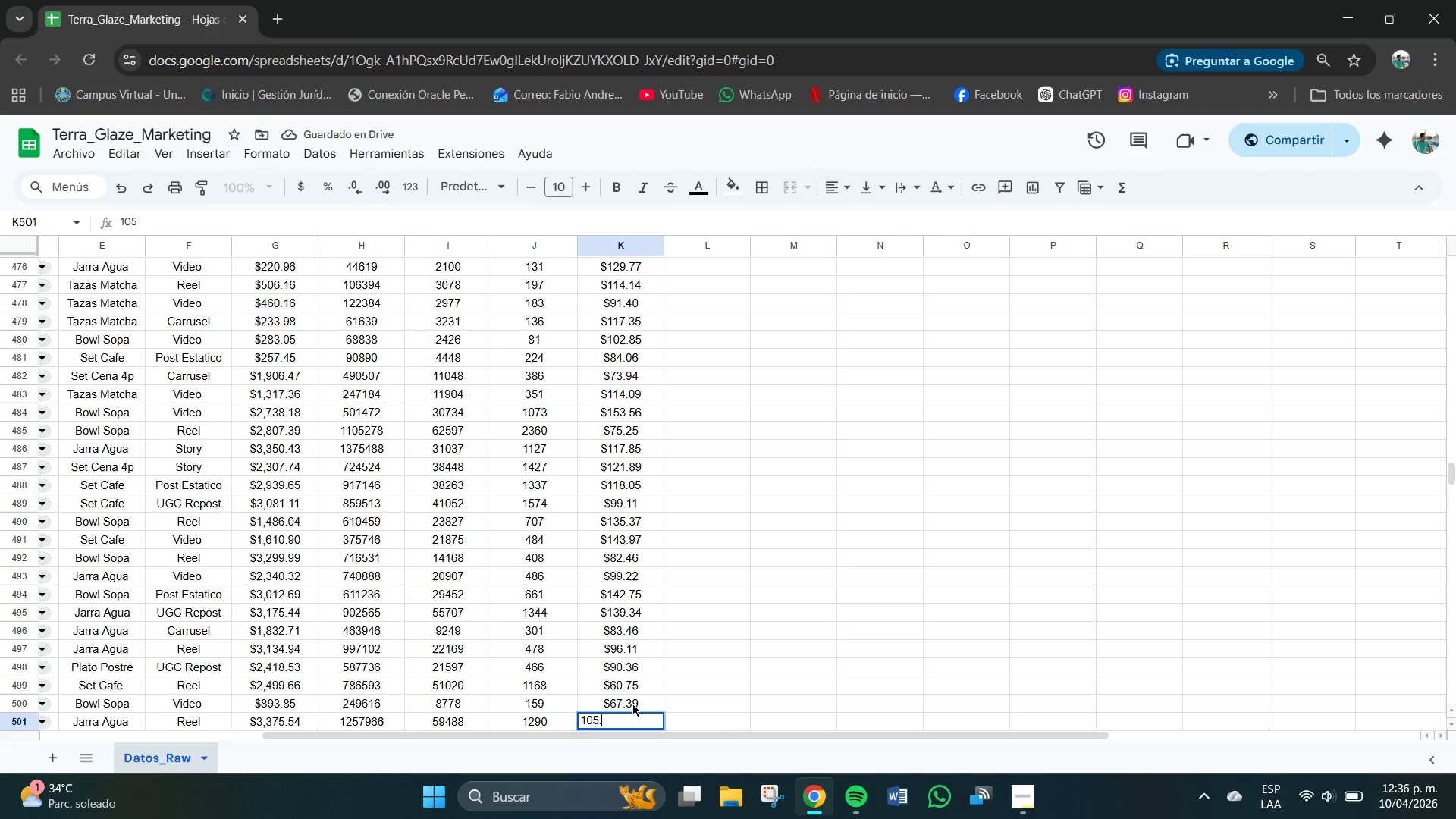 
key(NumpadDecimal)
 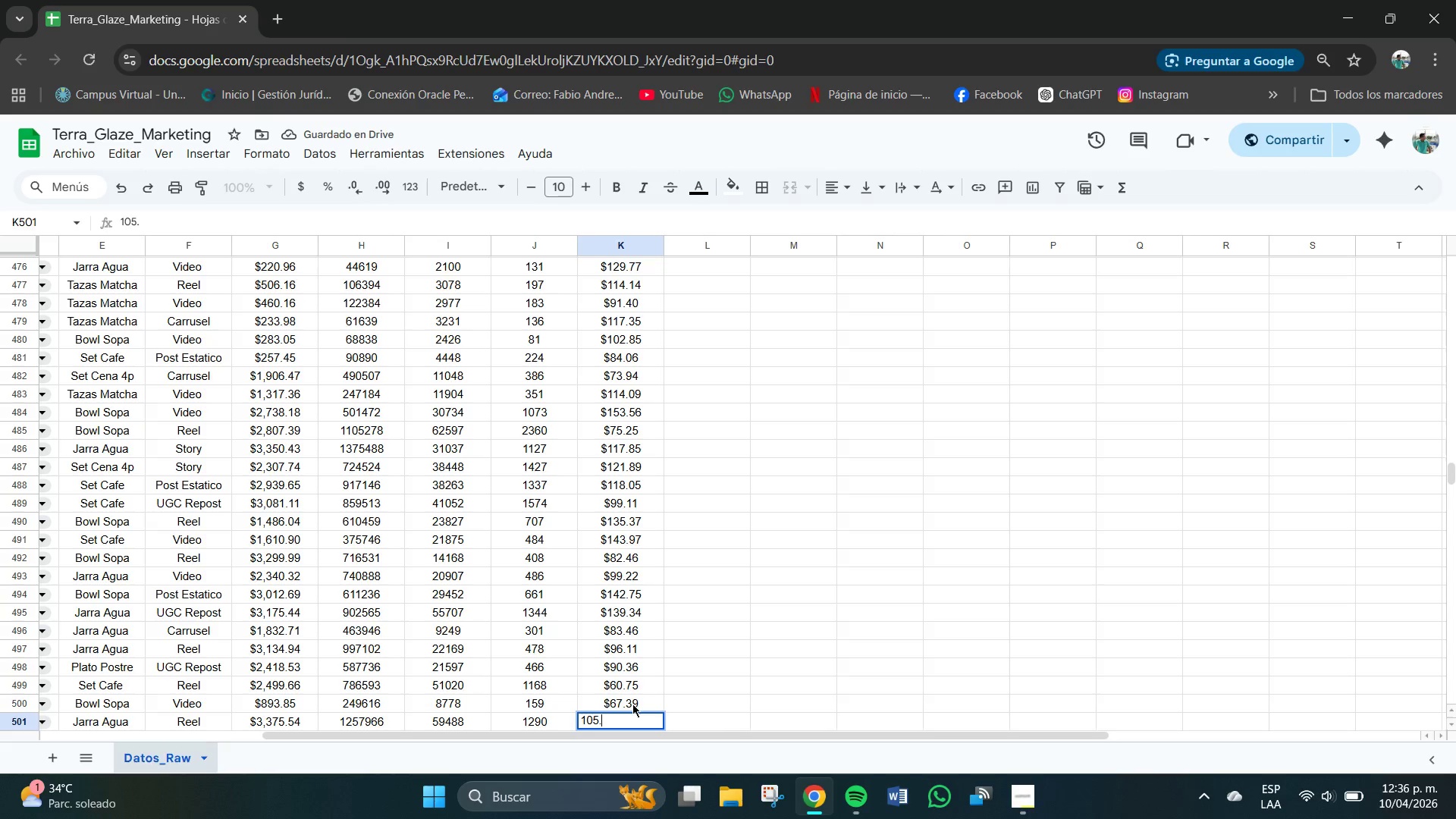 
key(Numpad0)
 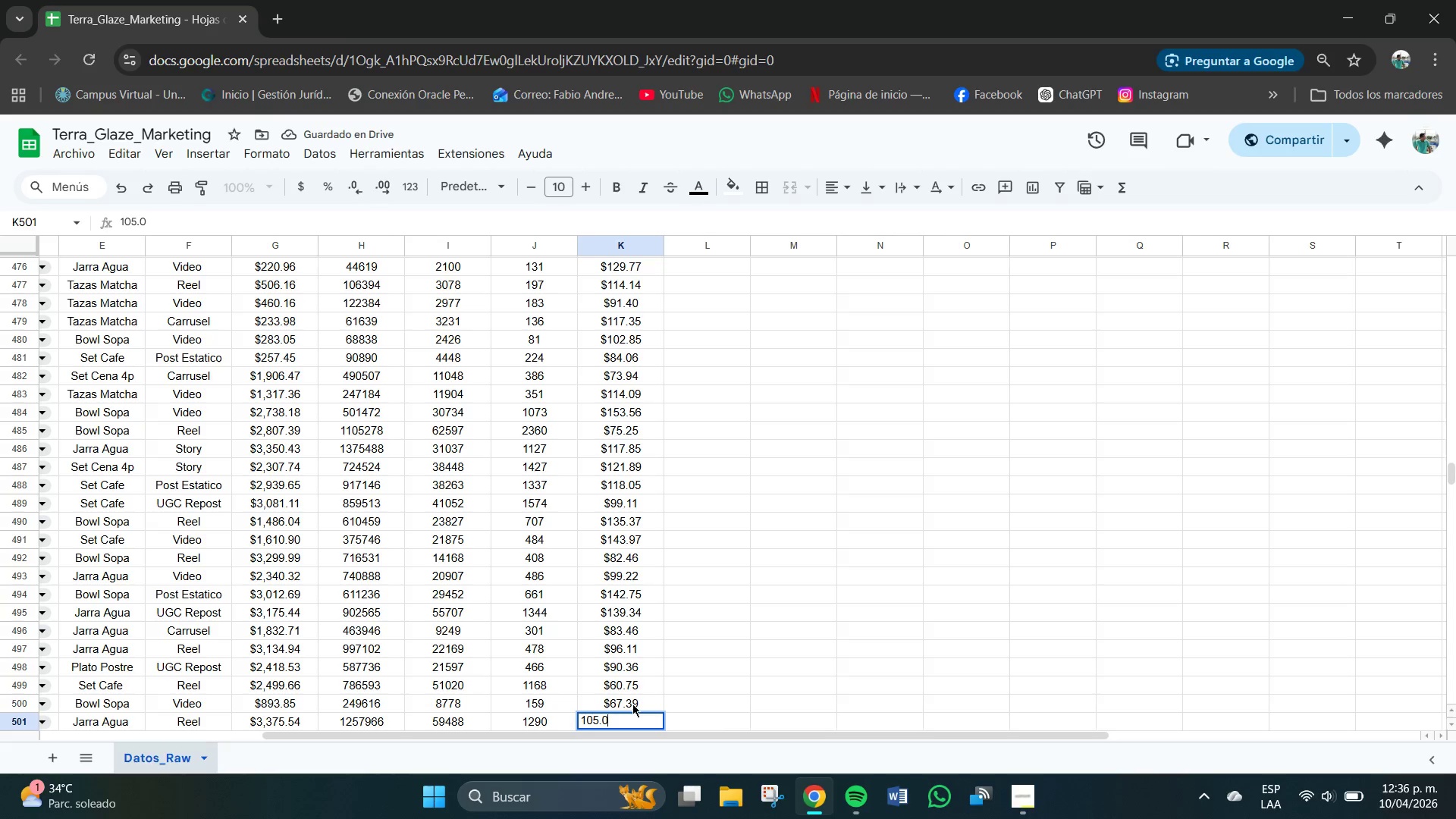 
key(Numpad7)
 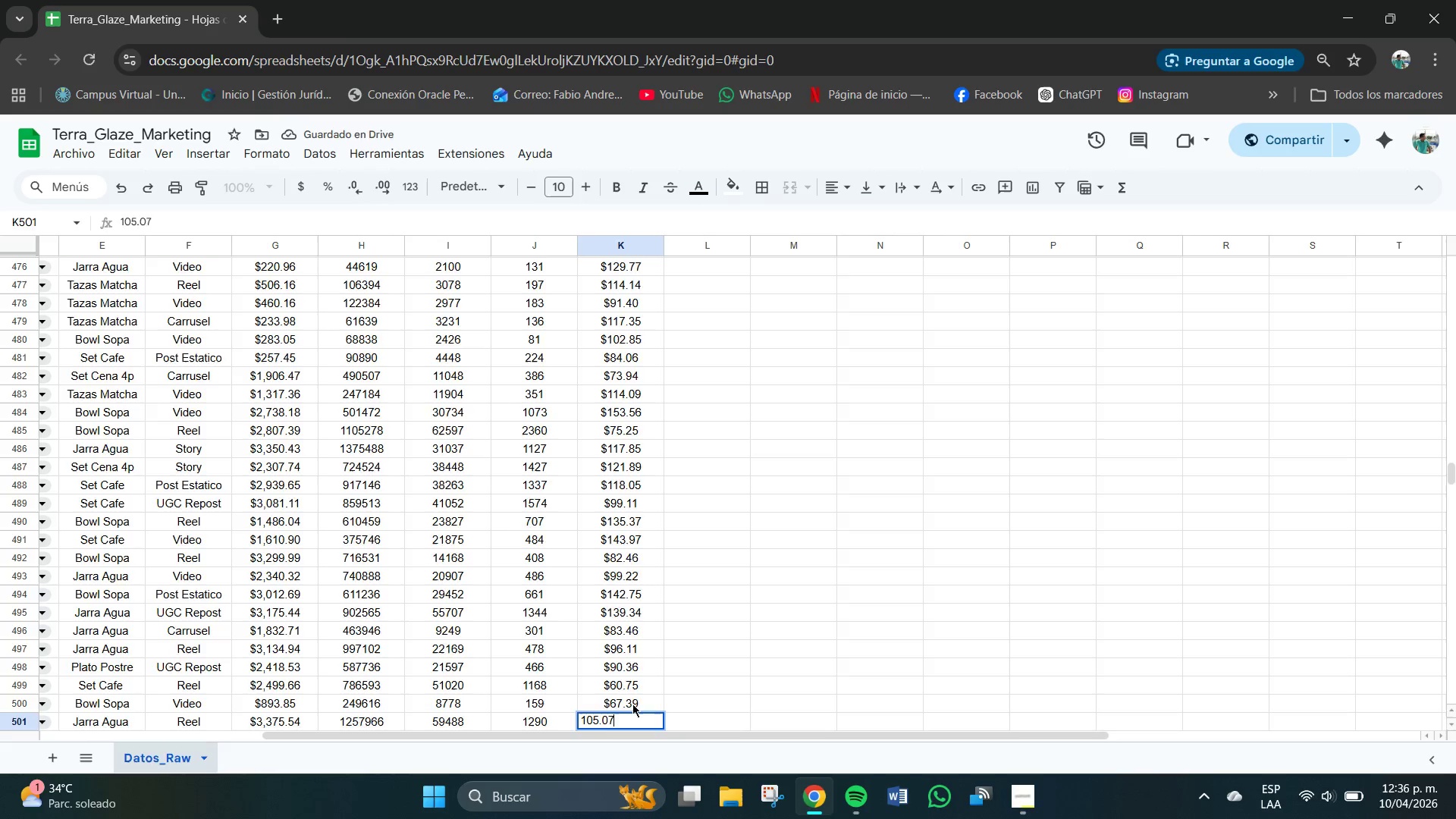 
key(NumpadEnter)
 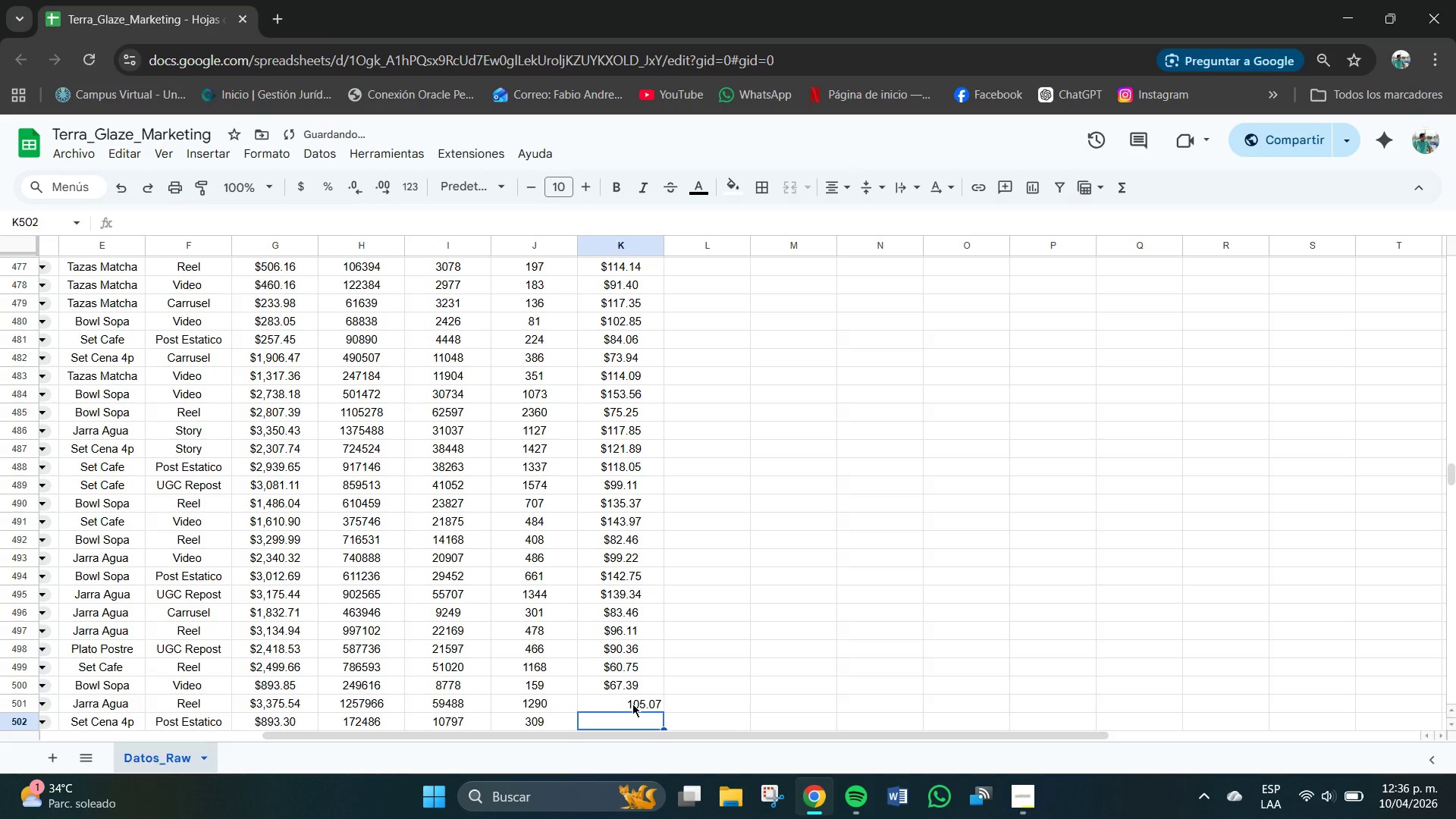 
key(Numpad1)
 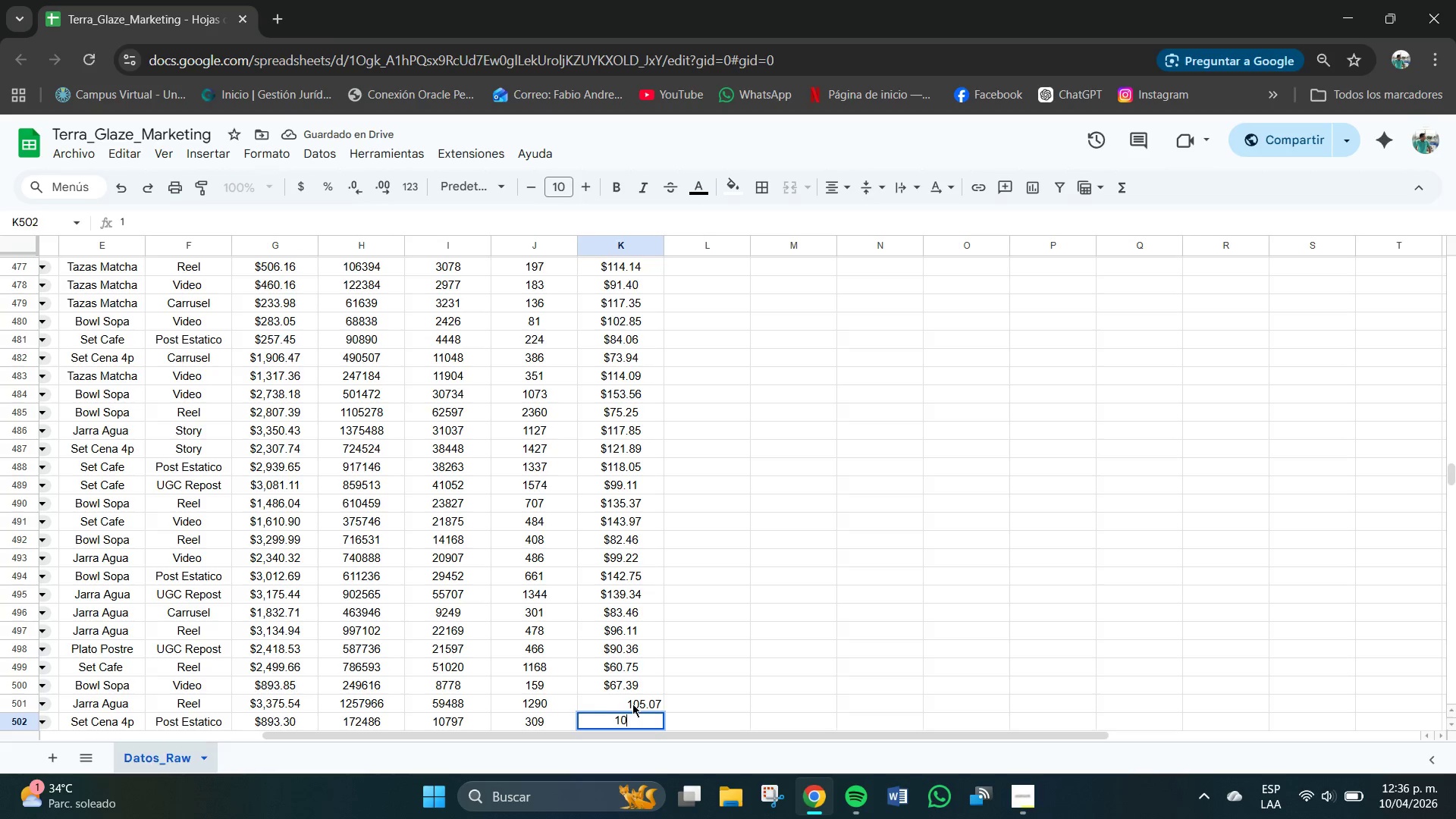 
key(Numpad0)
 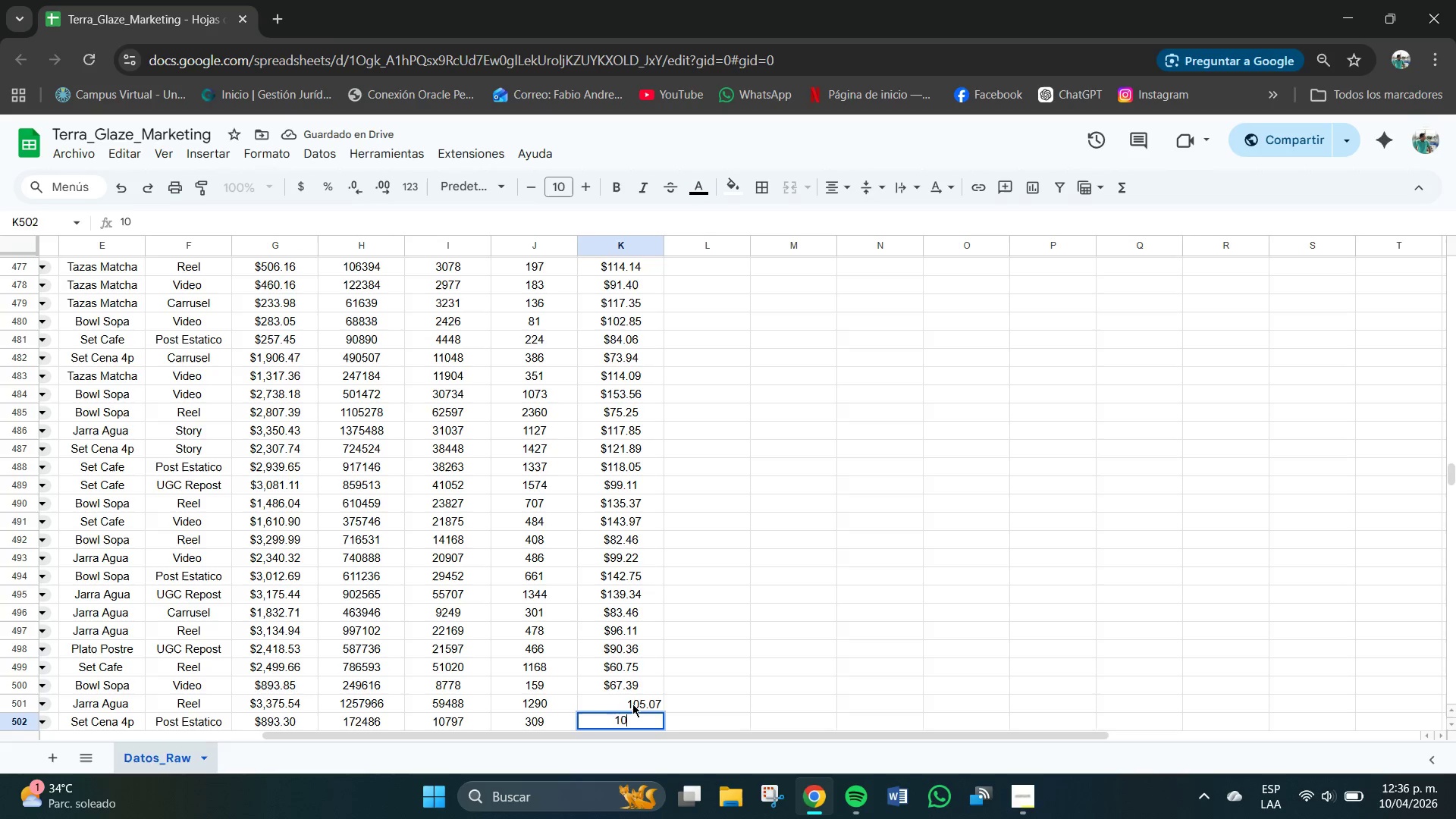 
key(Numpad1)
 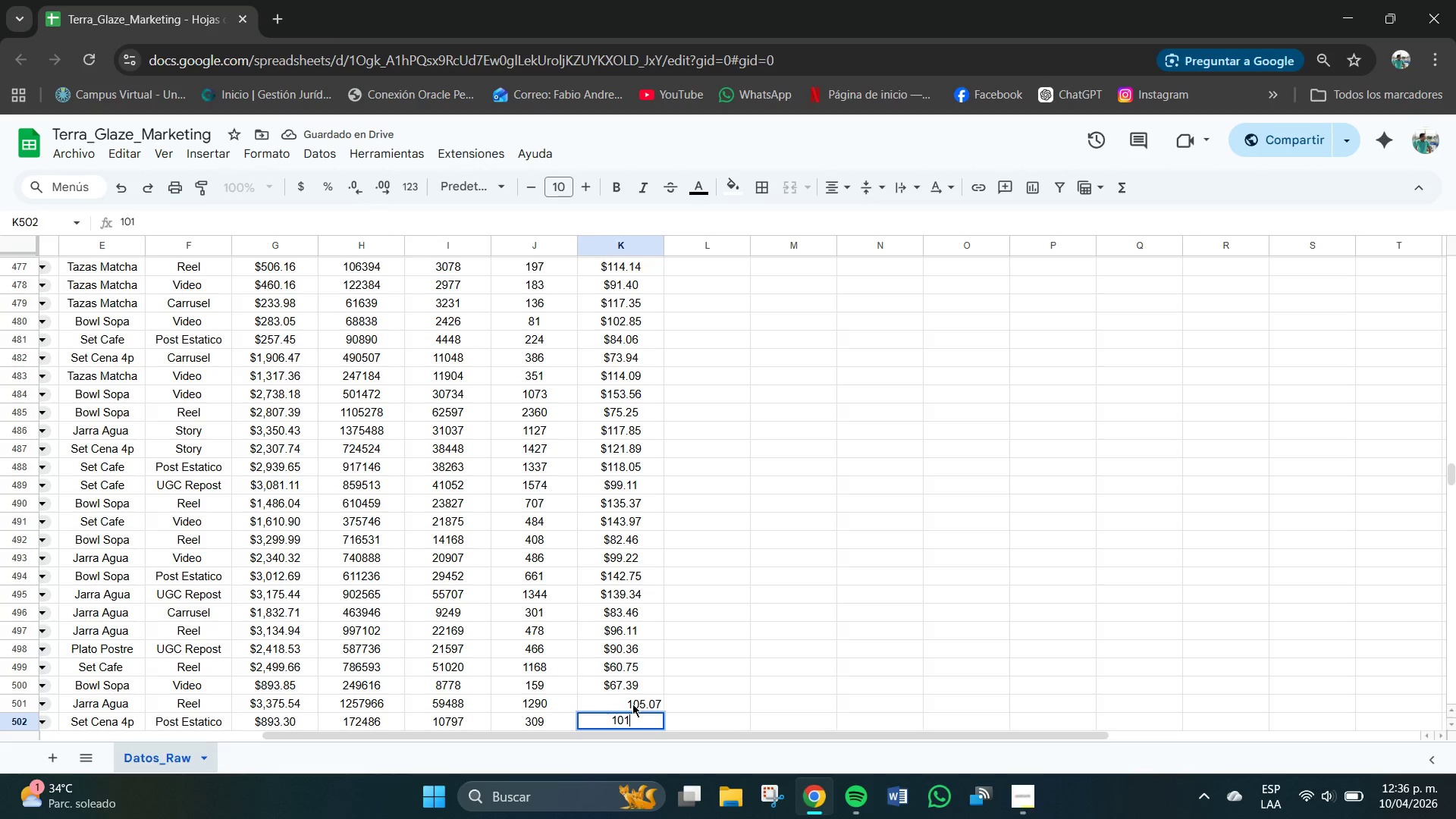 
key(NumpadDecimal)
 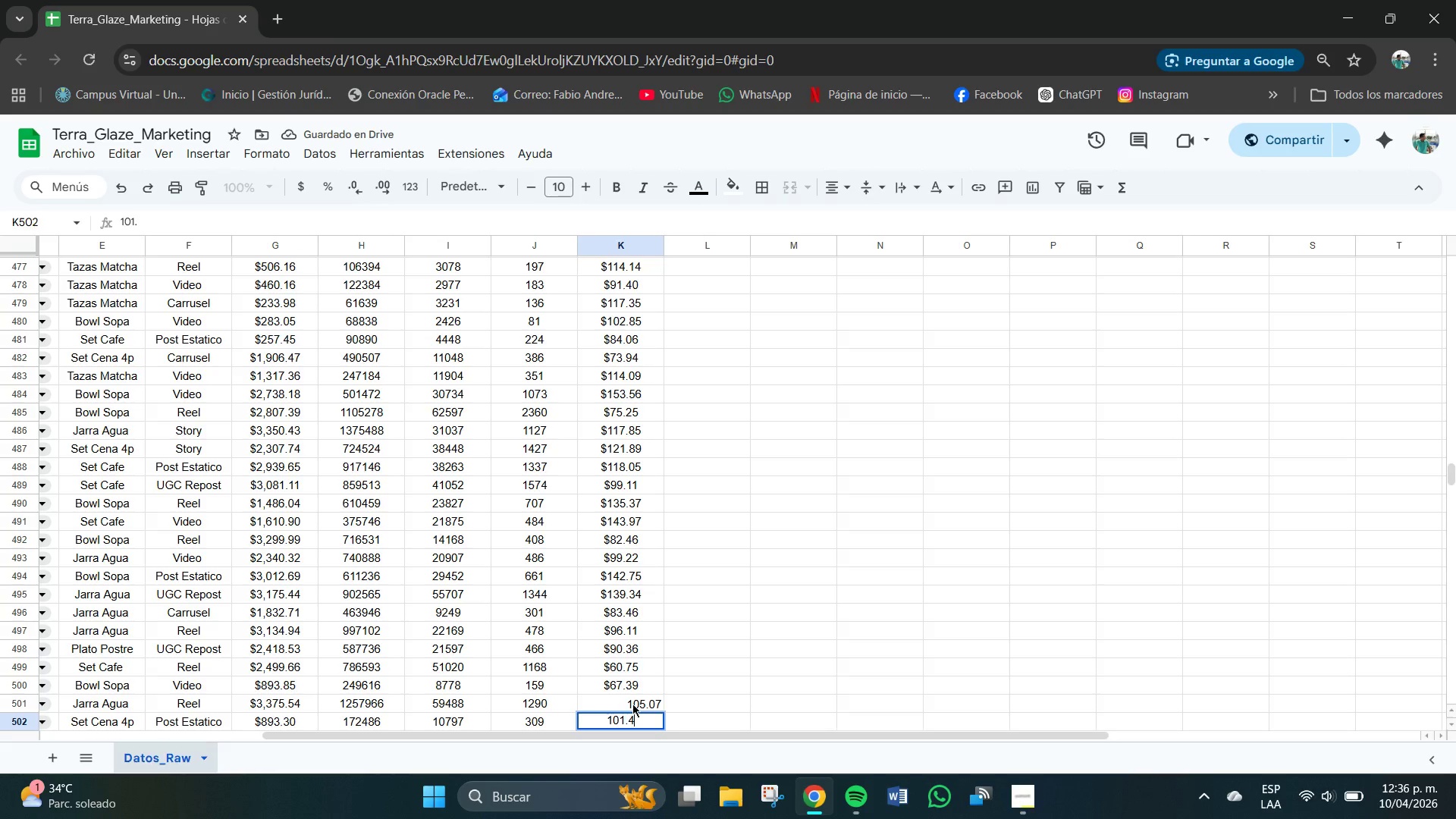 
key(Numpad4)
 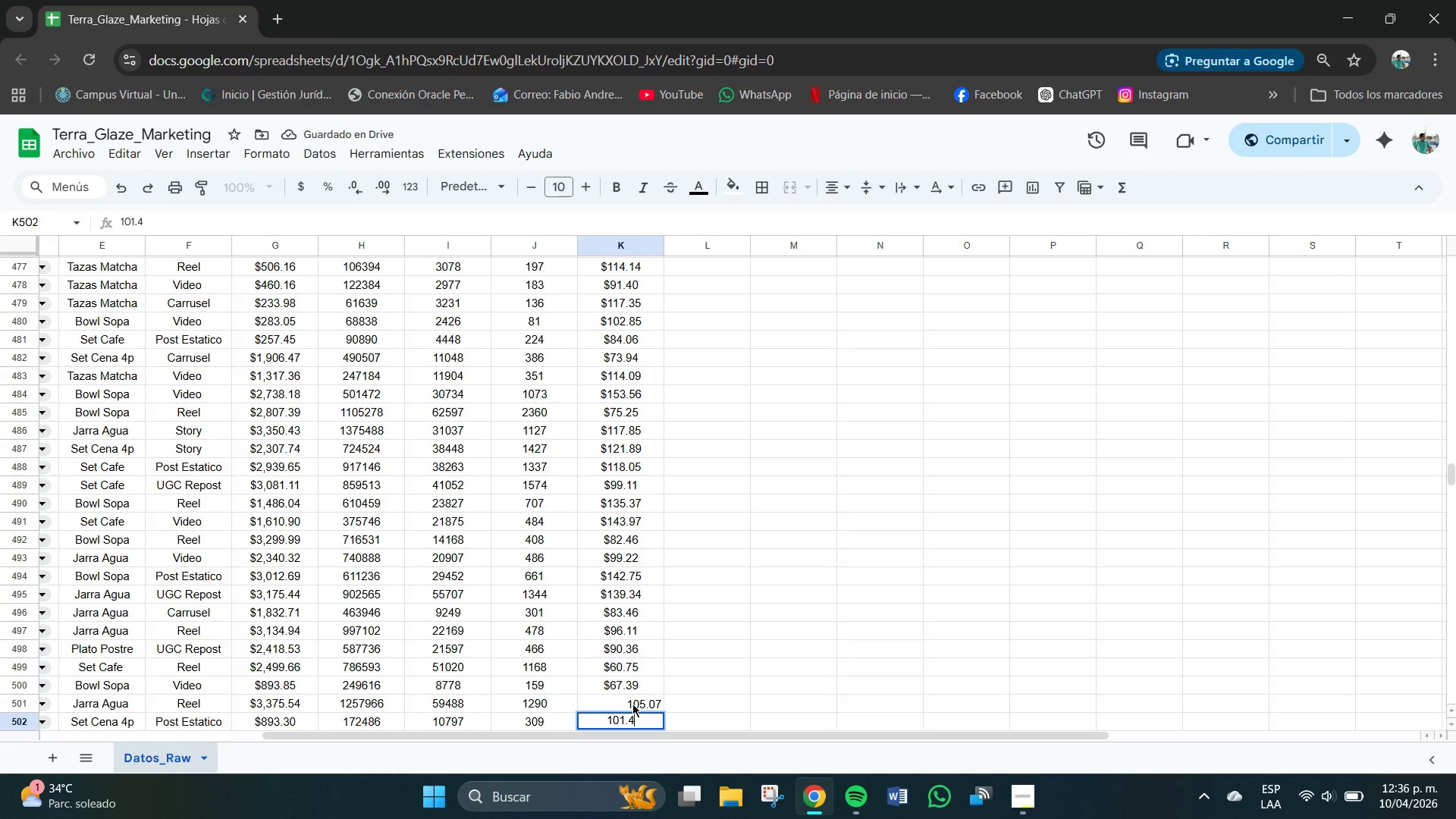 
key(Numpad7)
 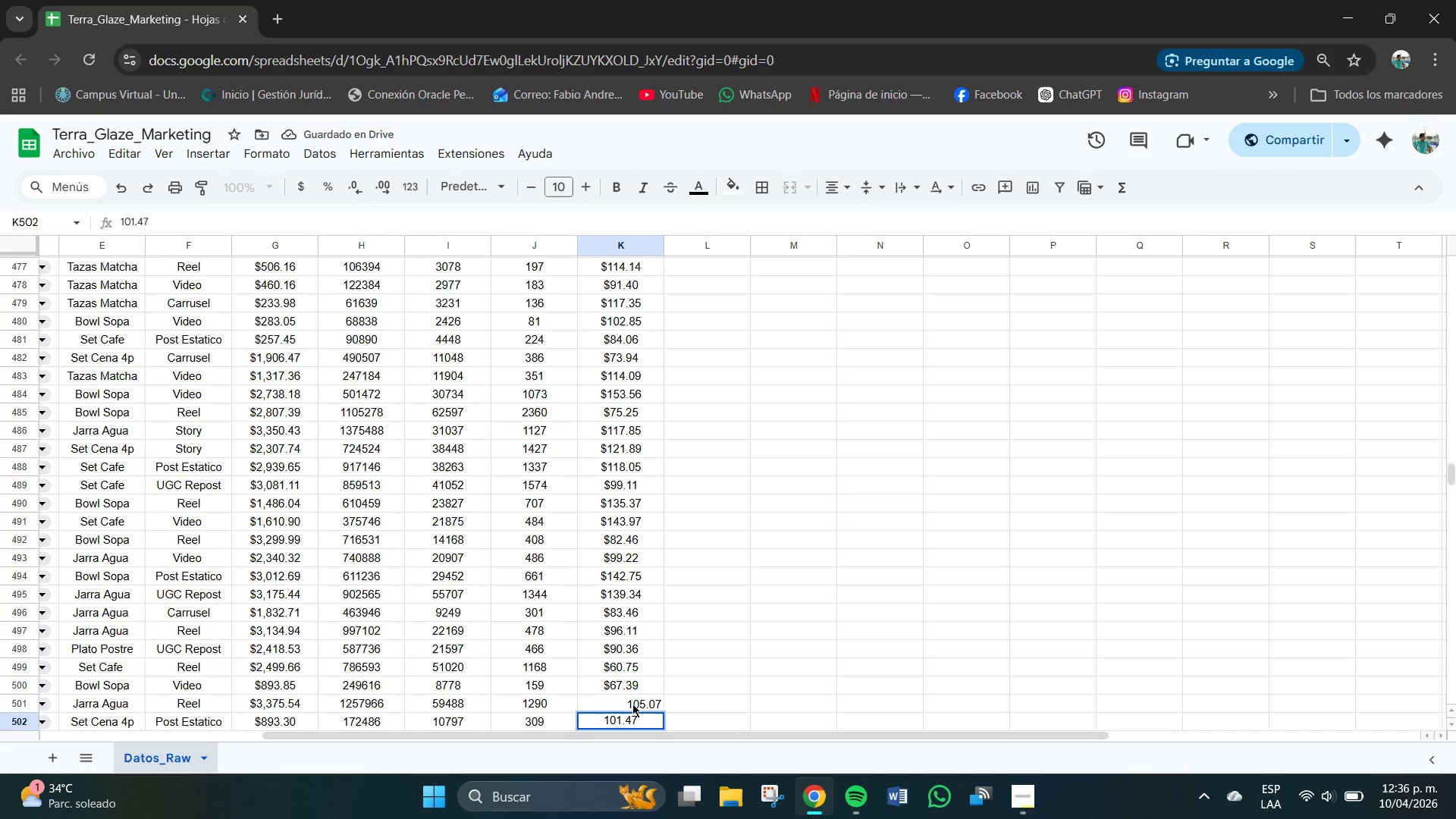 
key(NumpadEnter)
 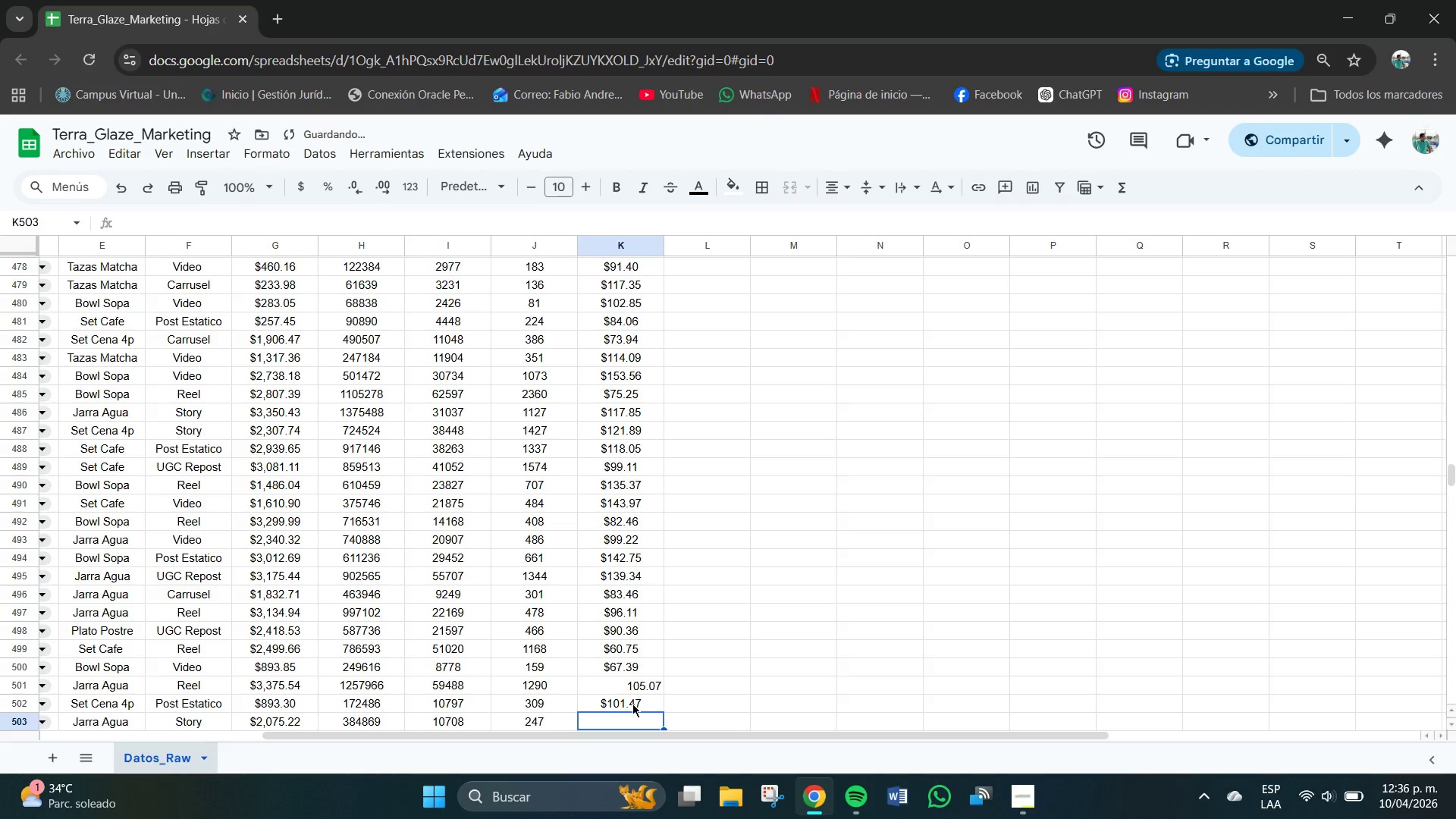 
key(Numpad5)
 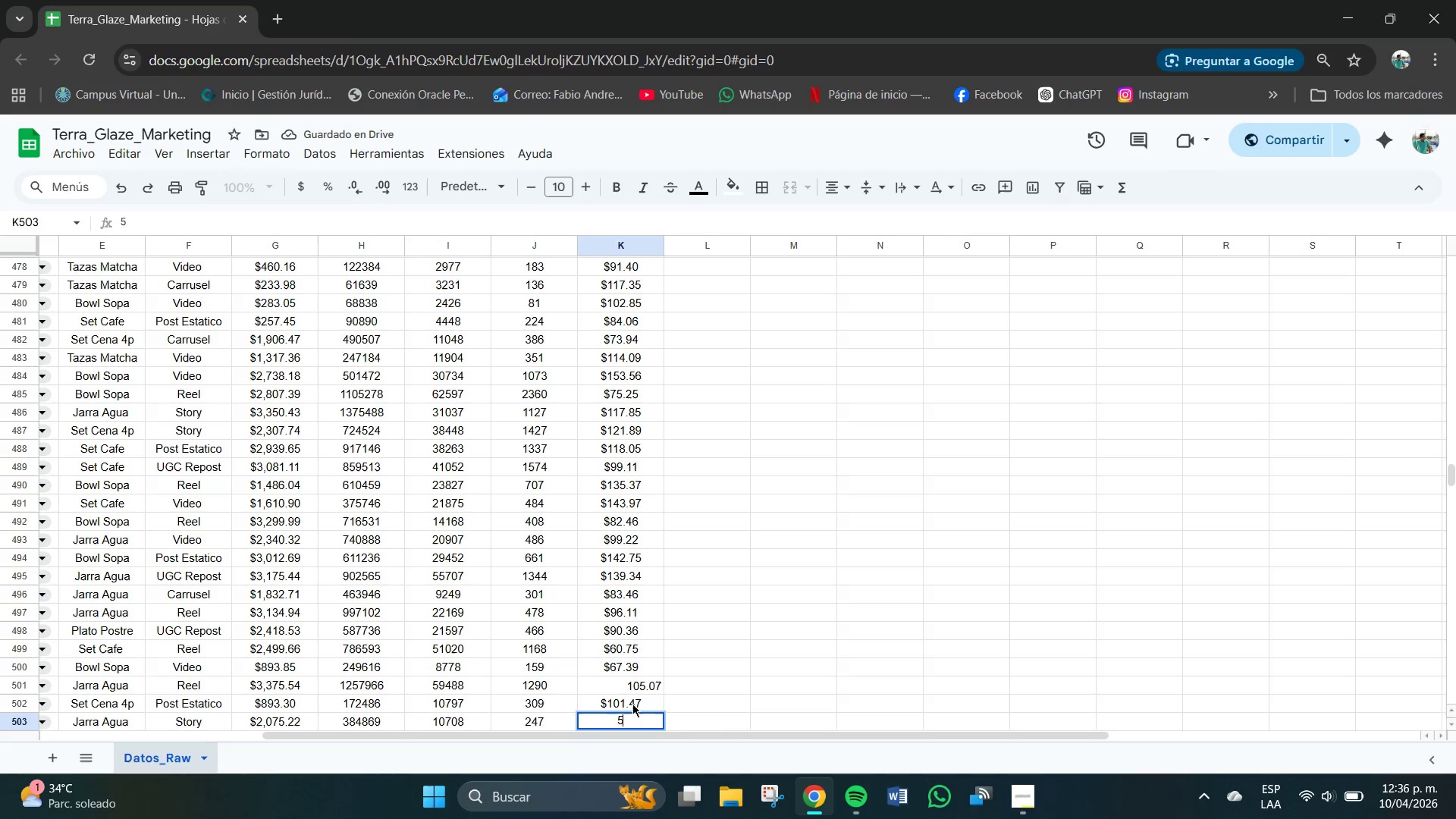 
key(Numpad8)
 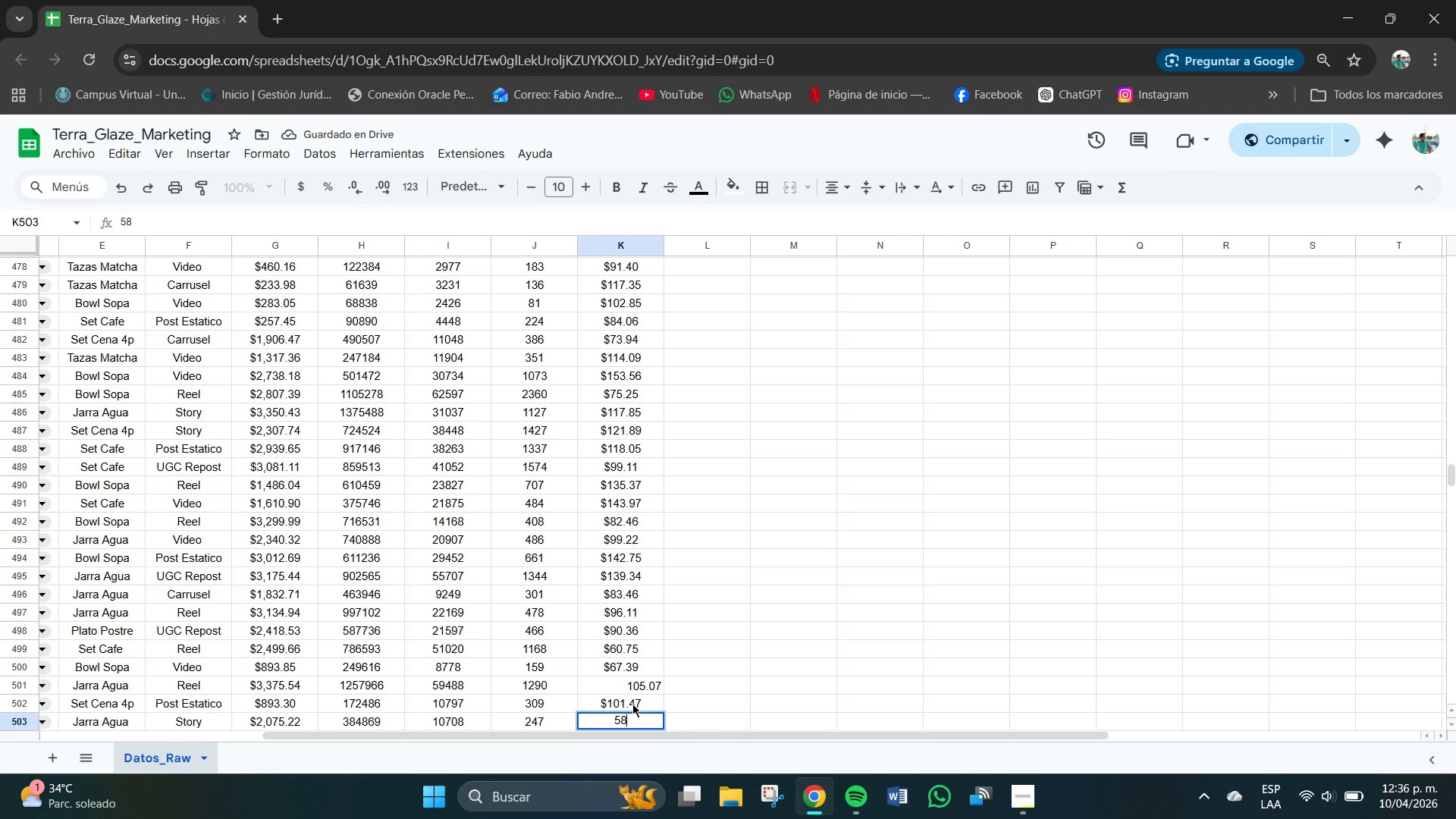 
key(NumpadDecimal)
 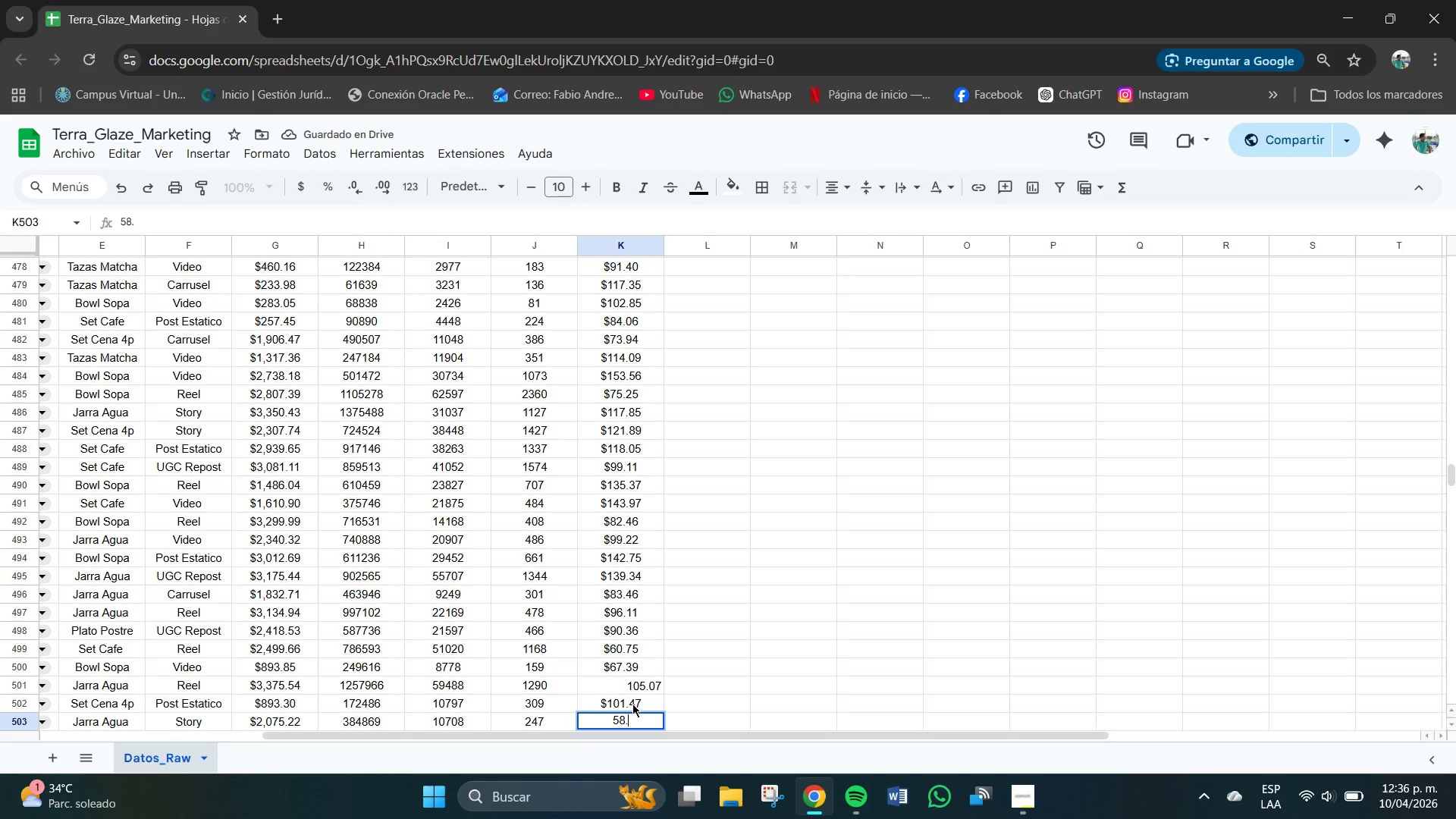 
key(Numpad2)
 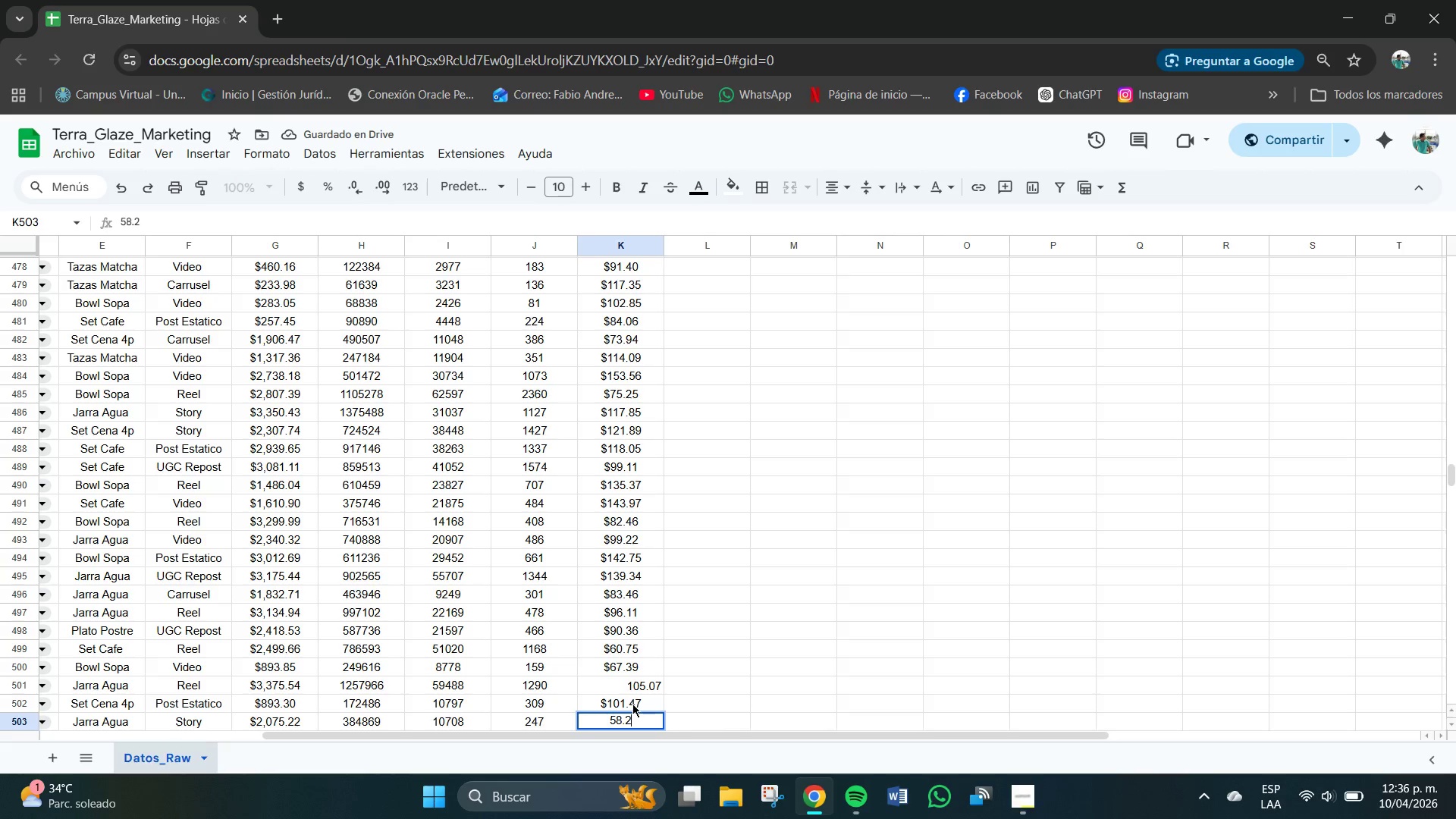 
key(Numpad5)
 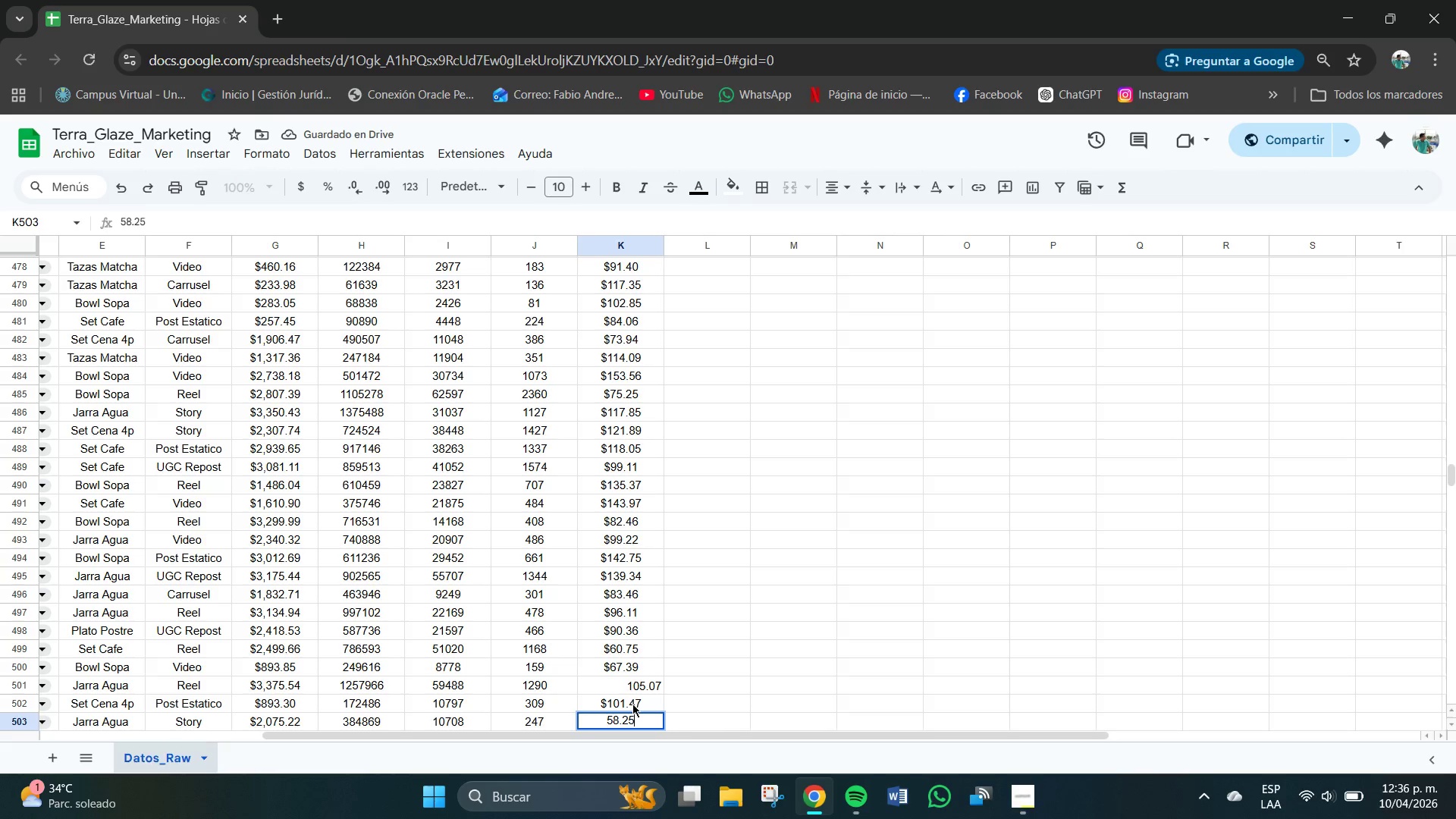 
key(NumpadEnter)
 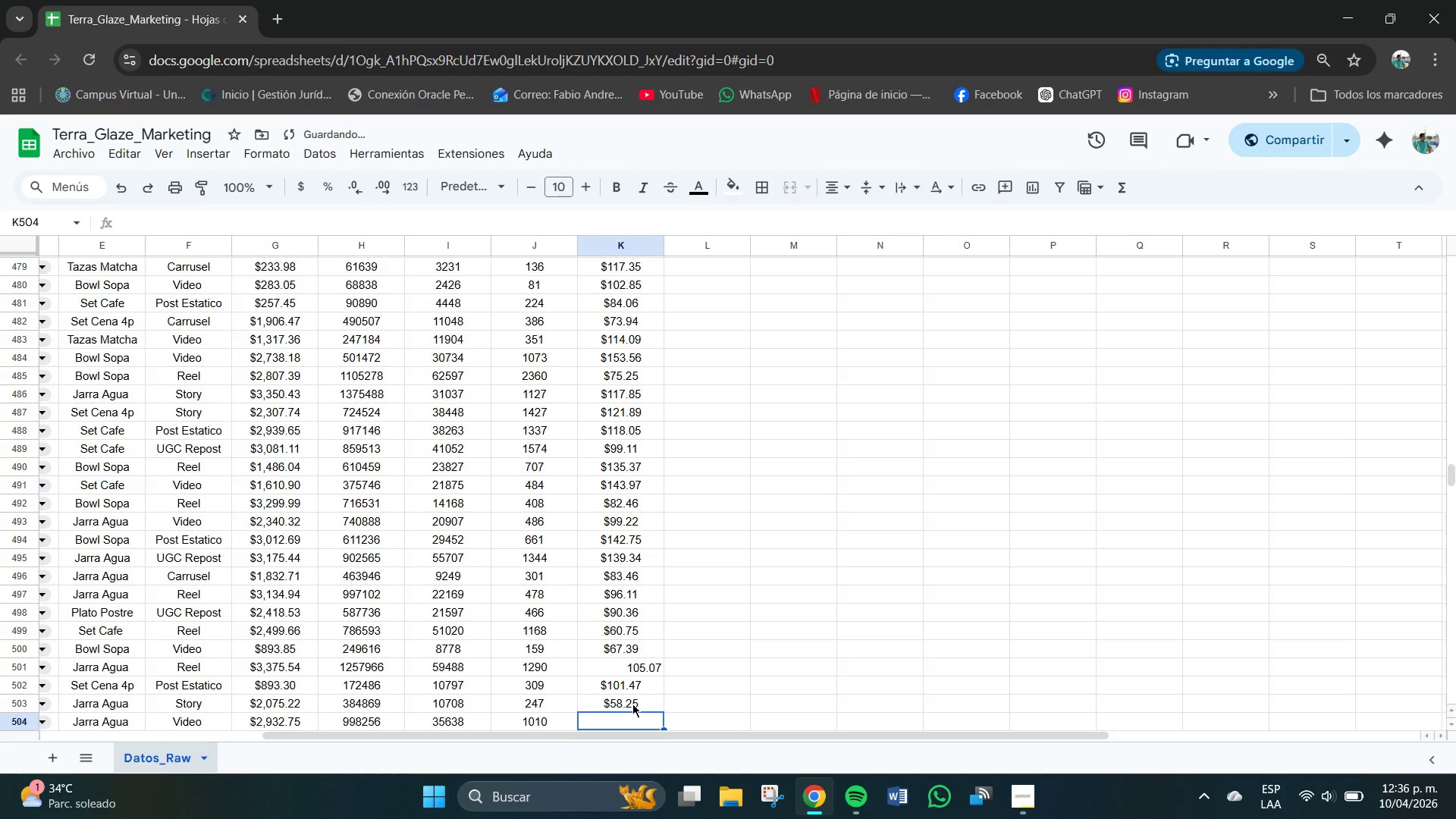 
key(Numpad7)
 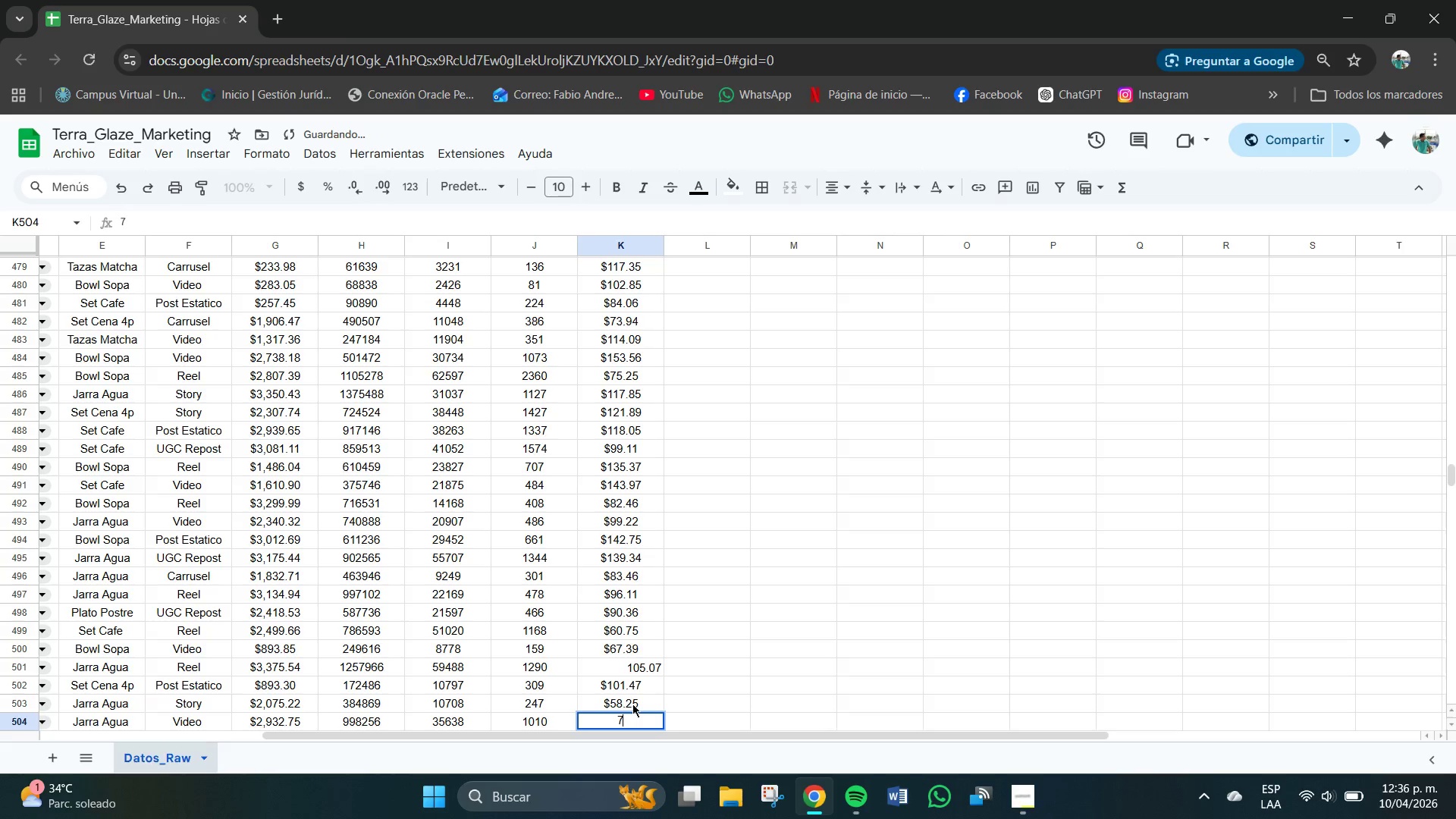 
key(Numpad9)
 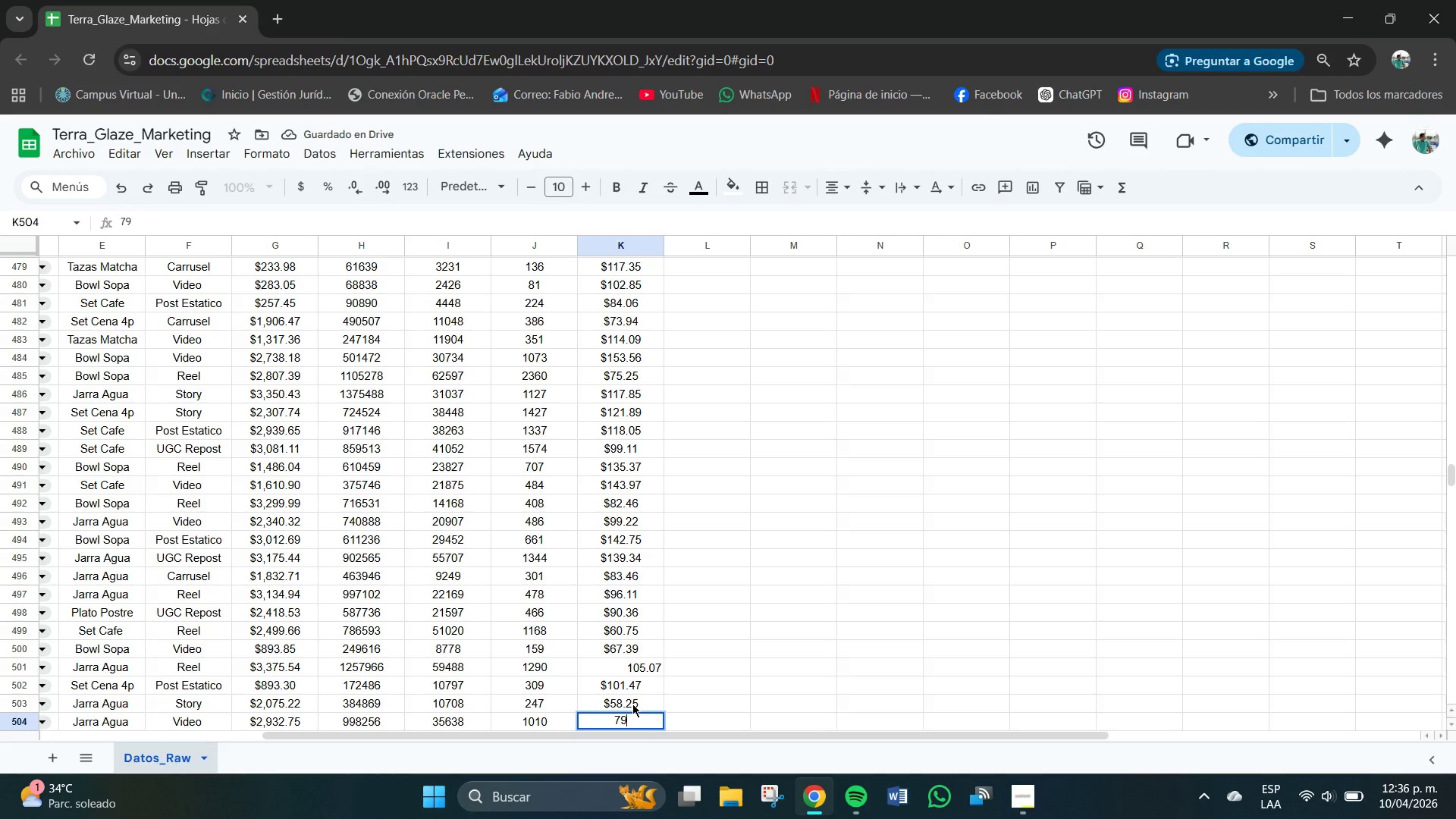 
key(NumpadDecimal)
 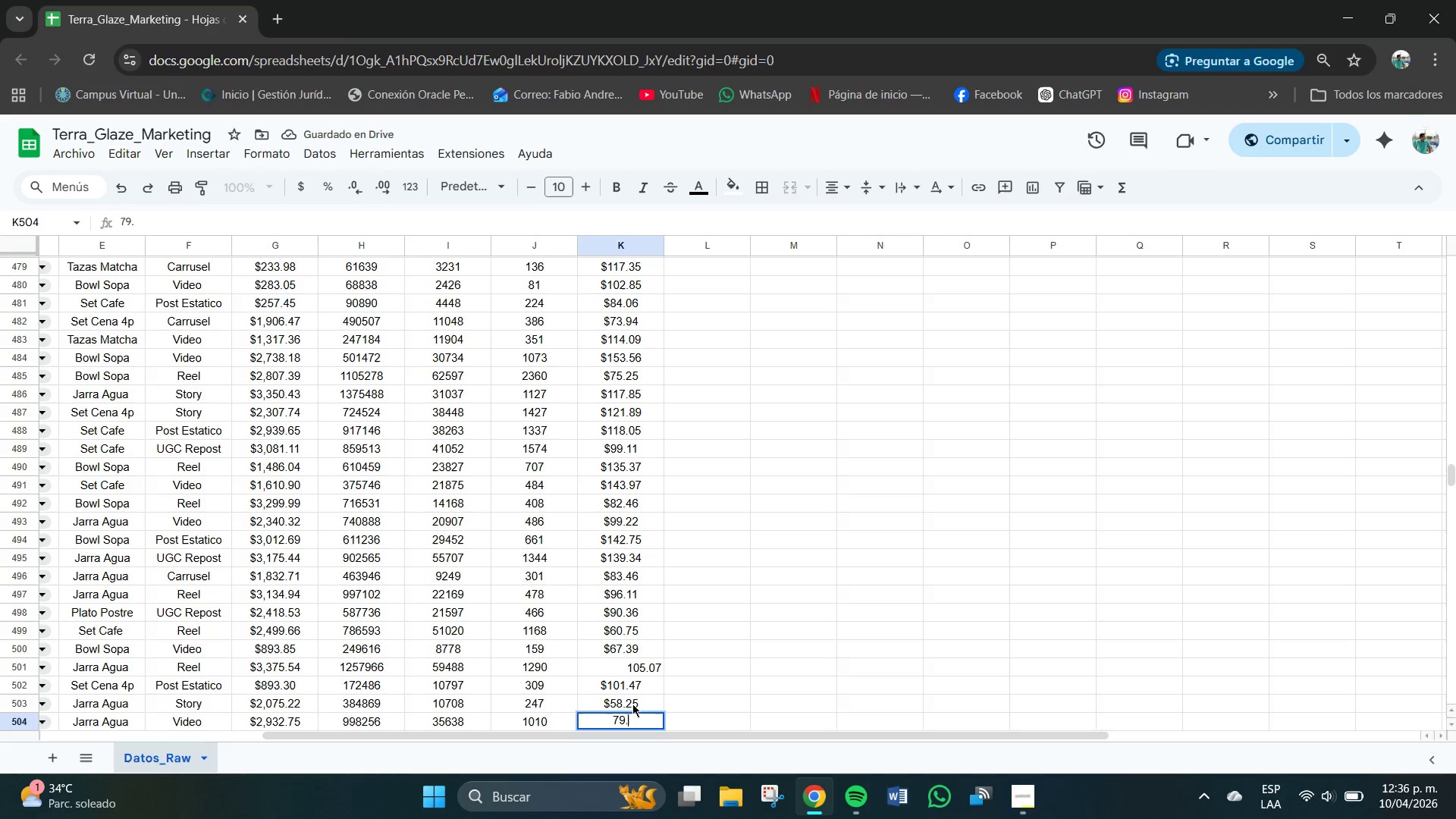 
key(Numpad2)
 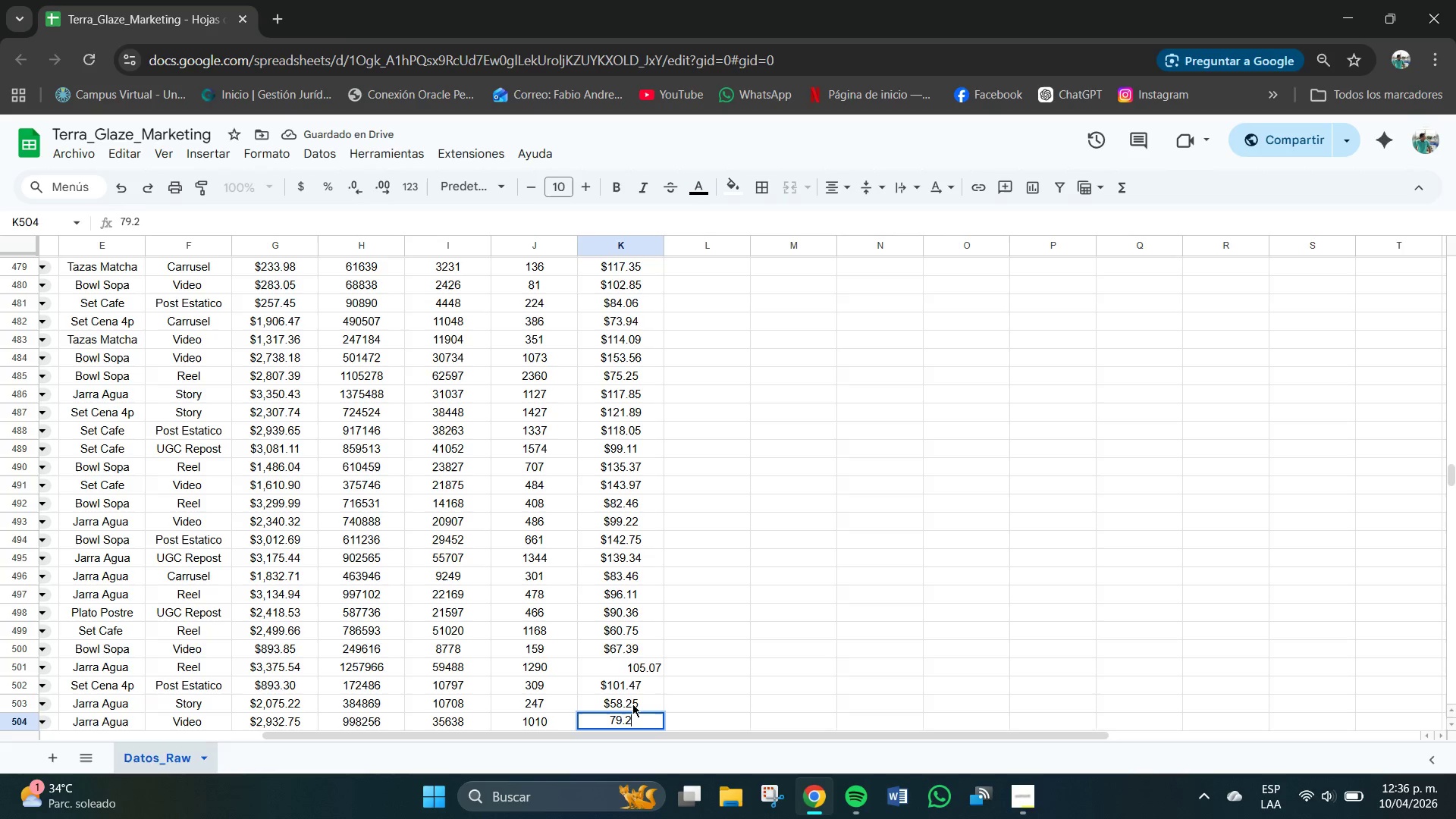 
key(Numpad4)
 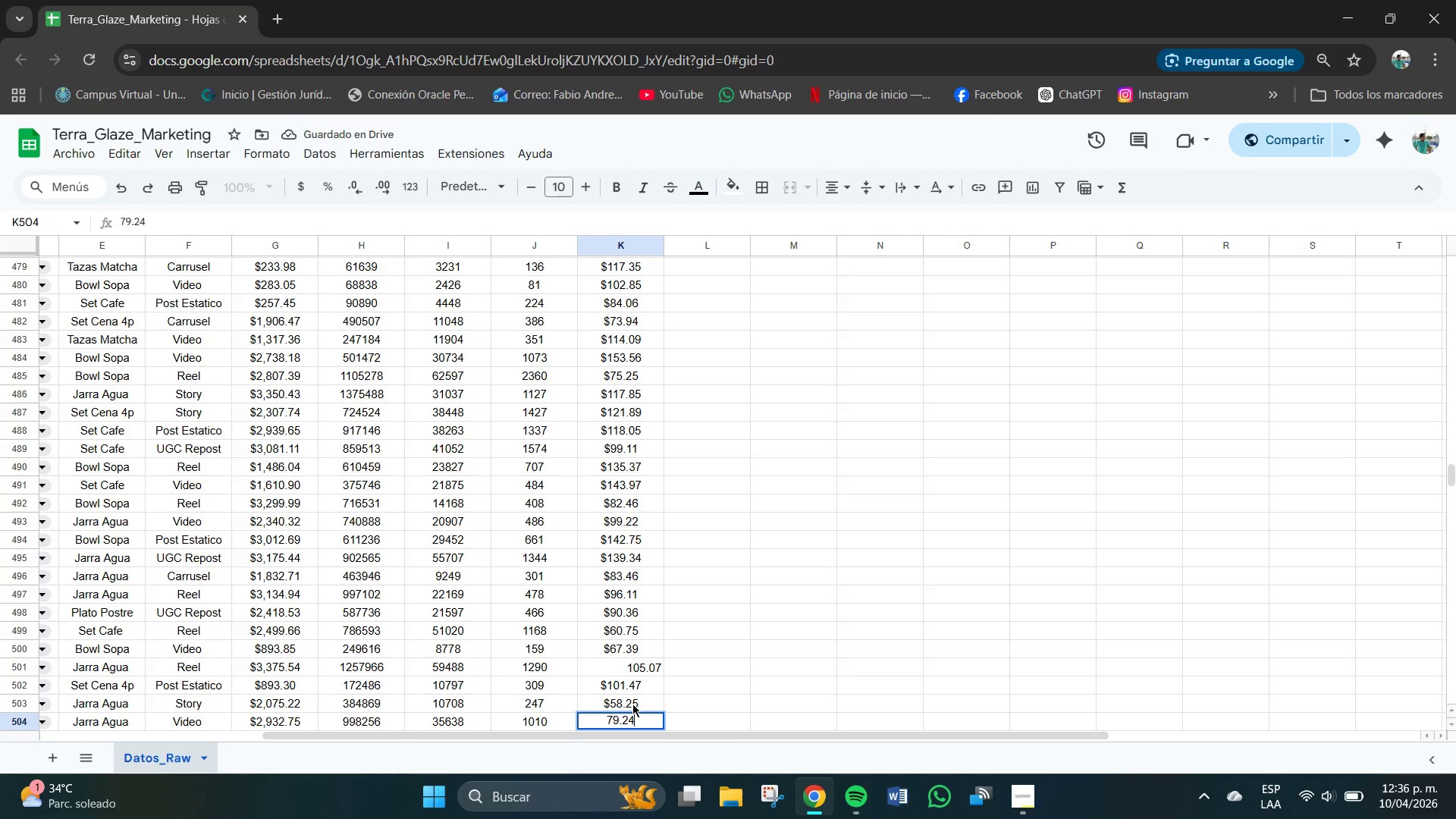 
key(NumpadEnter)
 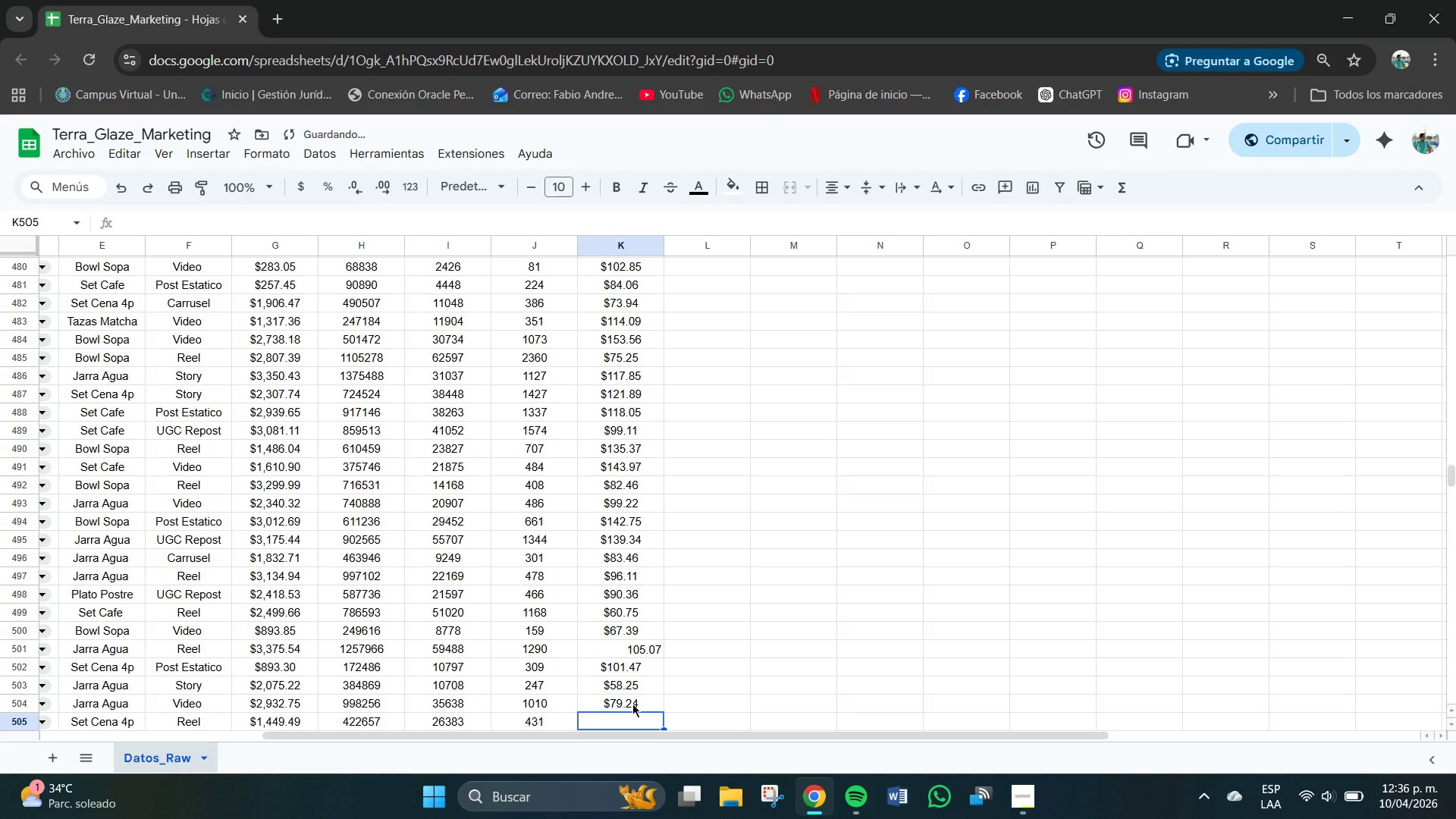 
key(Numpad8)
 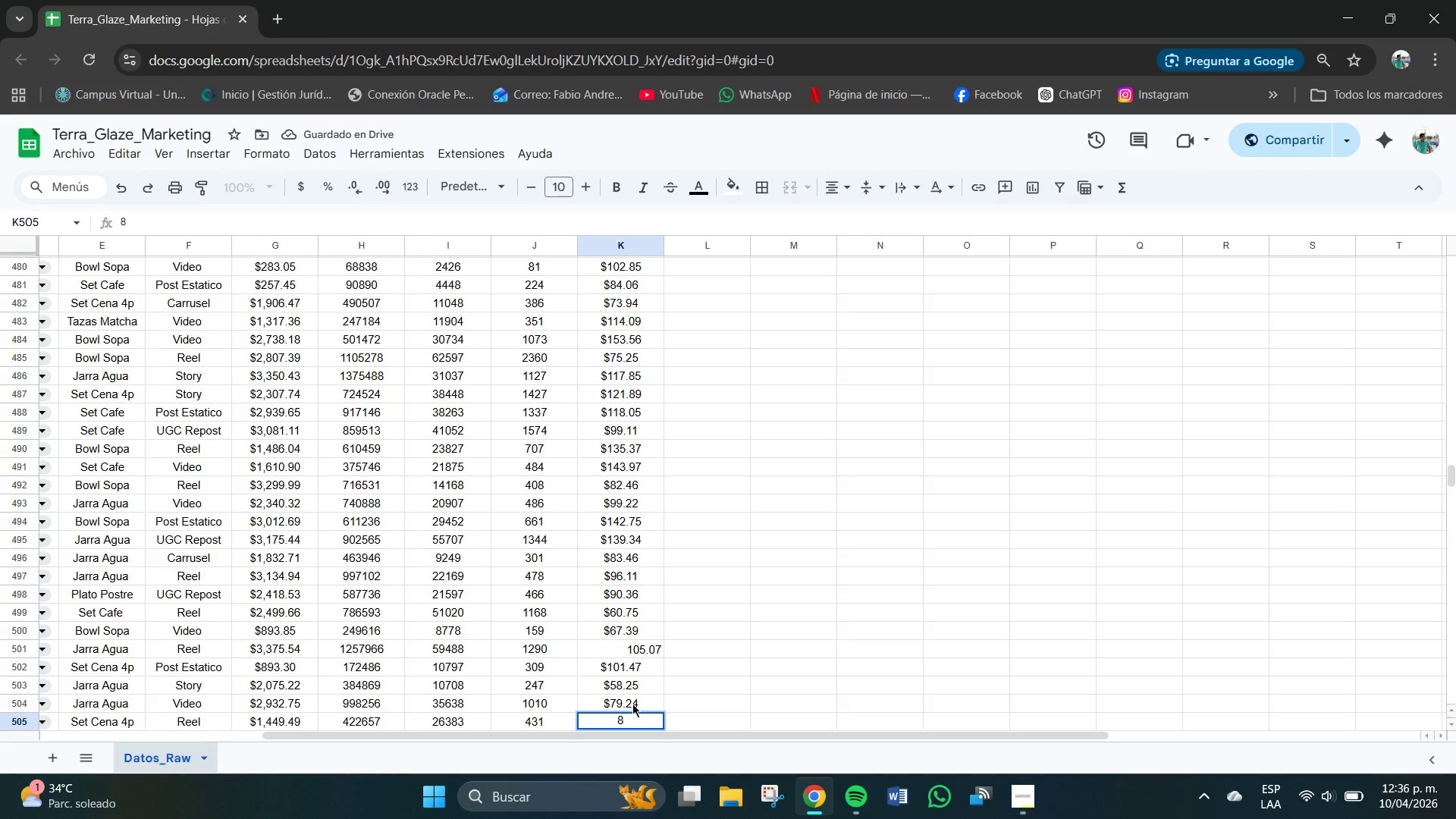 
key(Numpad7)
 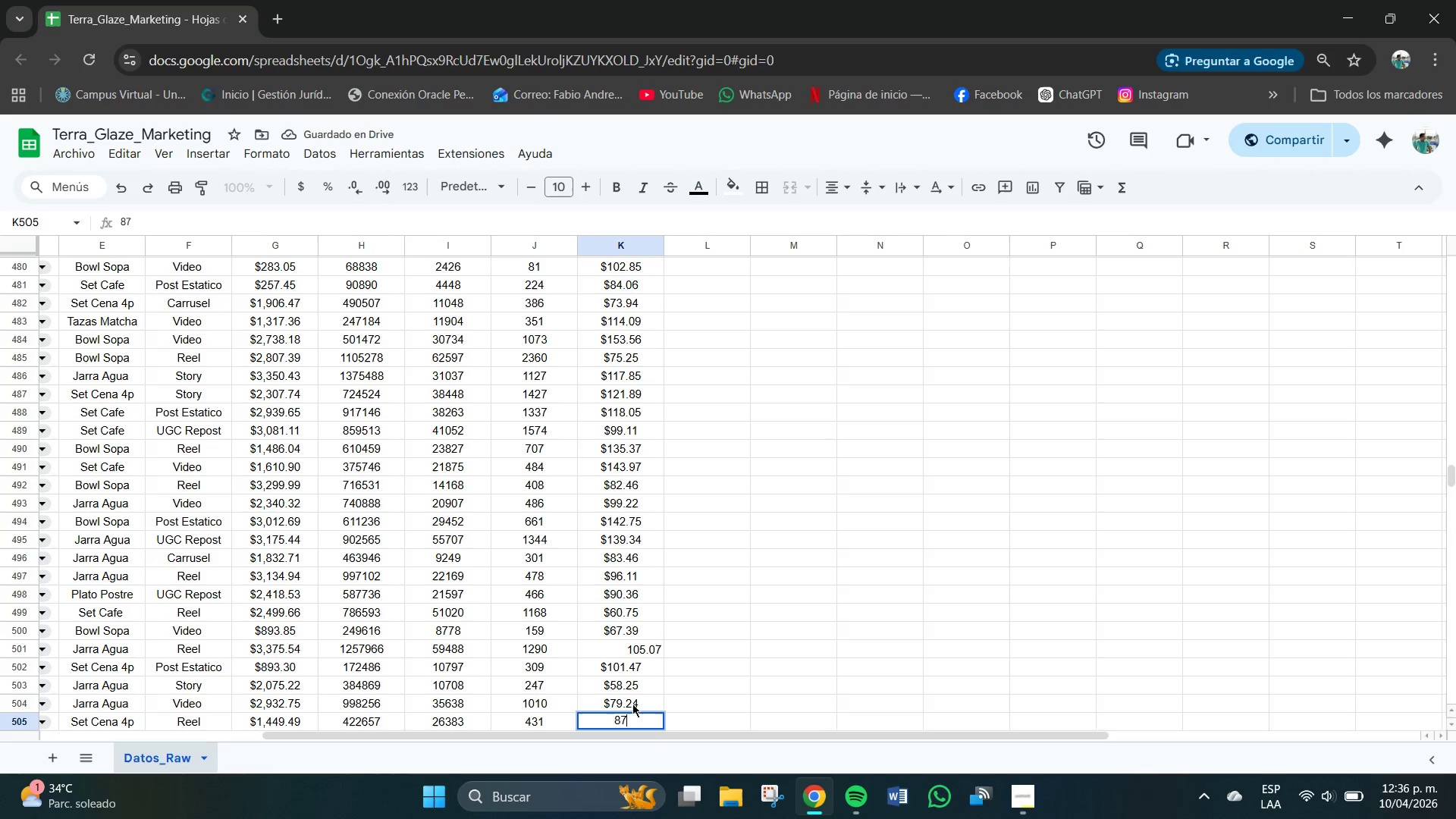 
key(NumpadDecimal)
 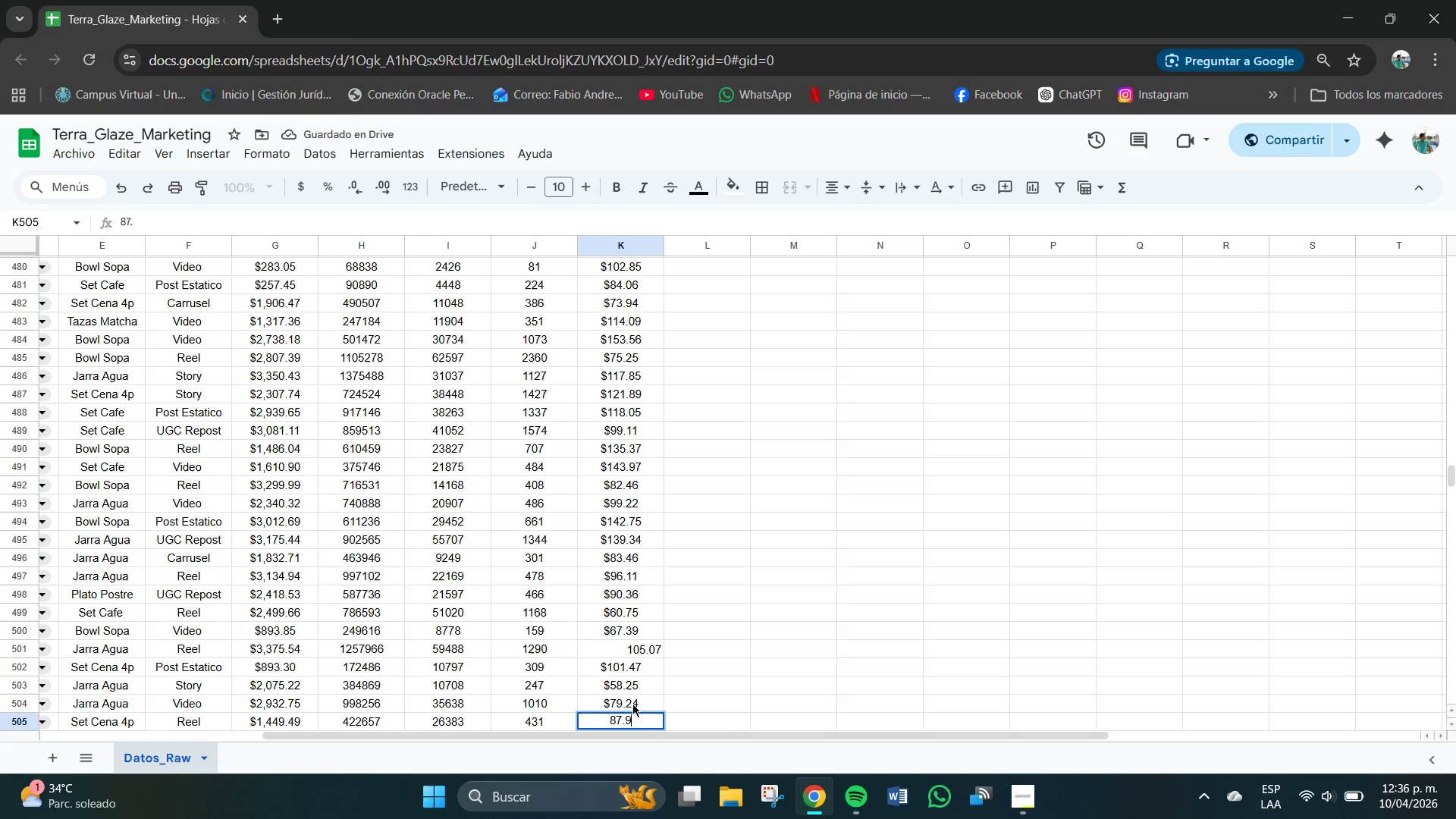 
key(Numpad9)
 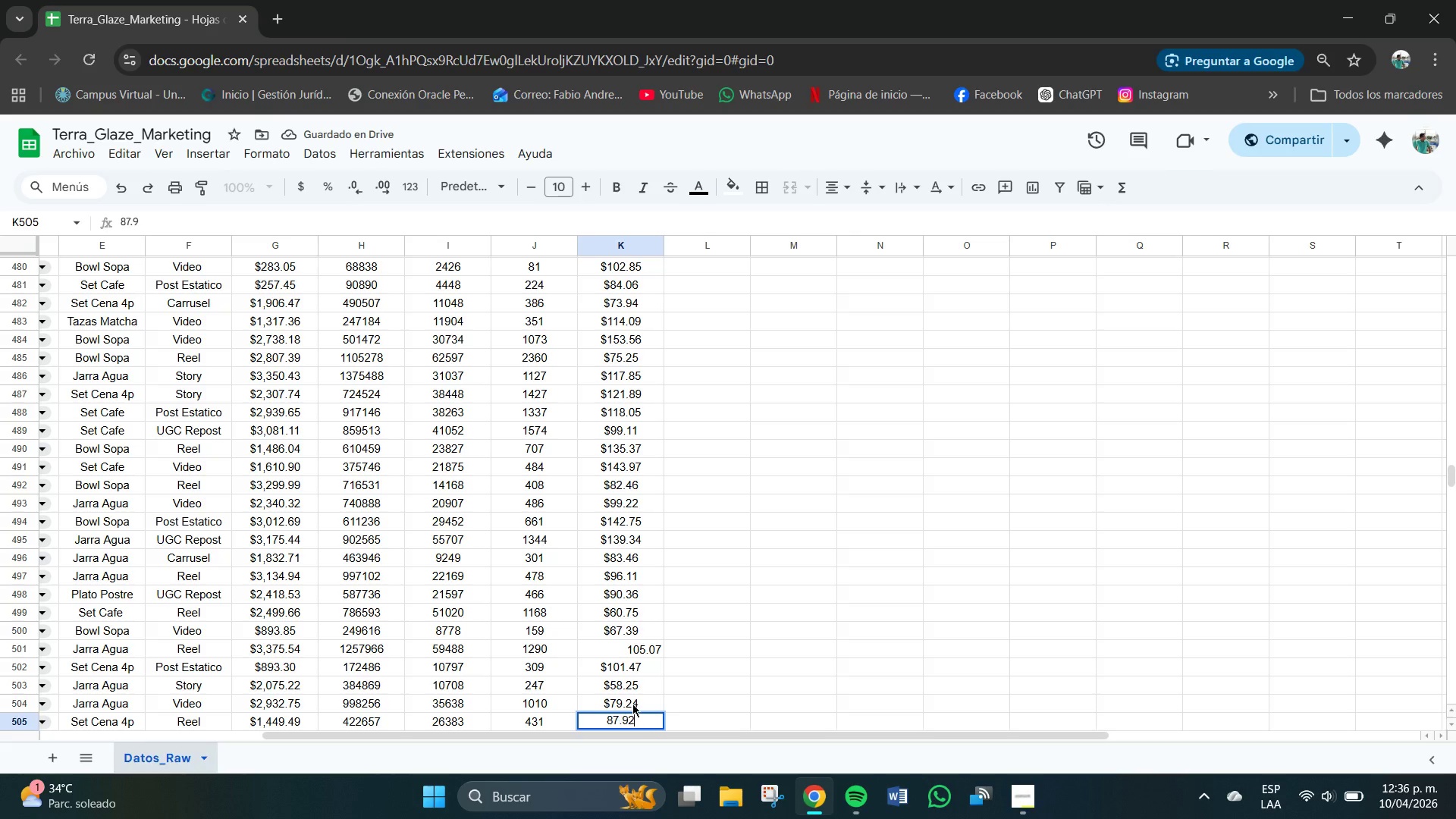 
key(Numpad2)
 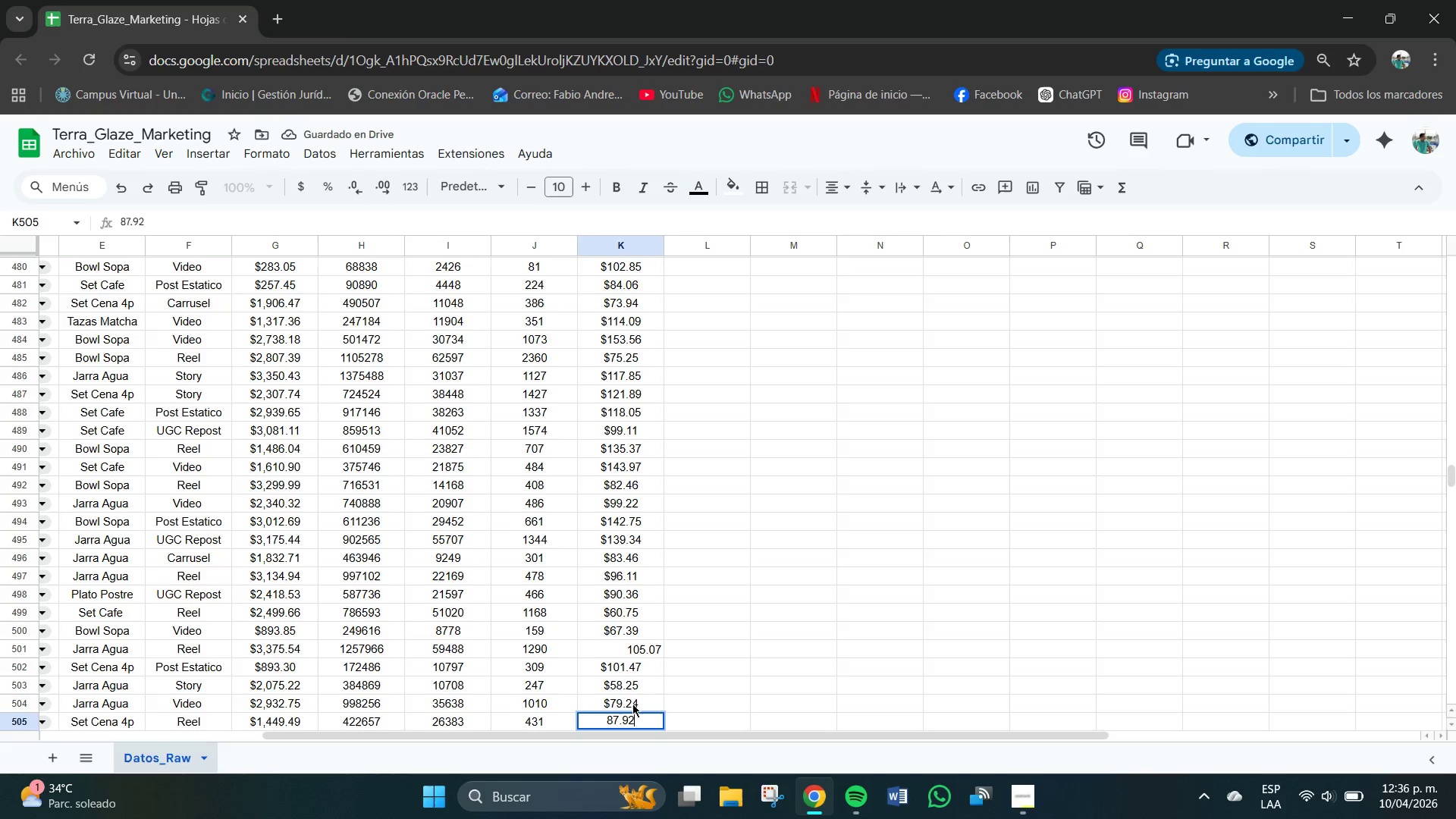 
key(NumpadEnter)
 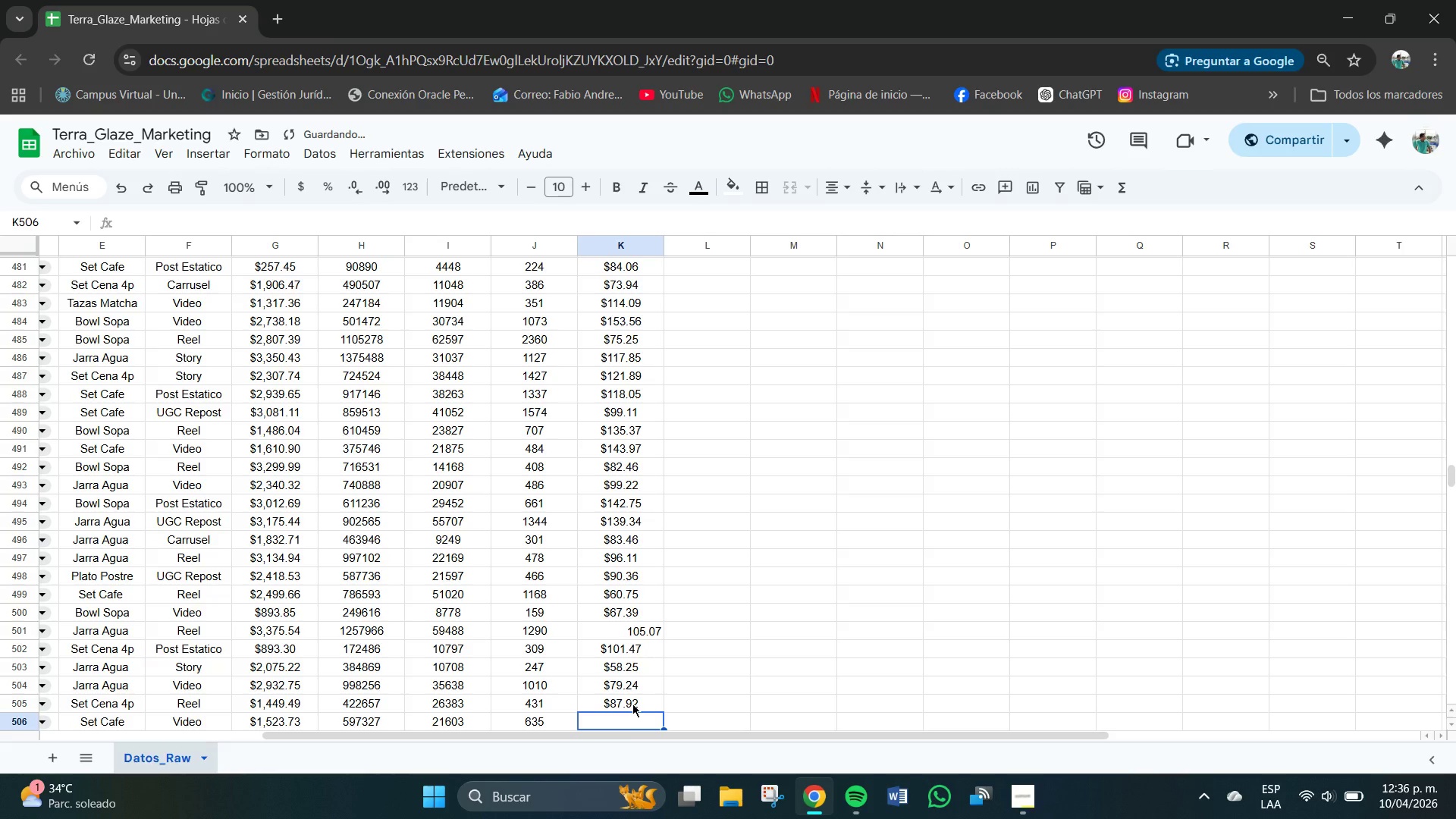 
key(Numpad7)
 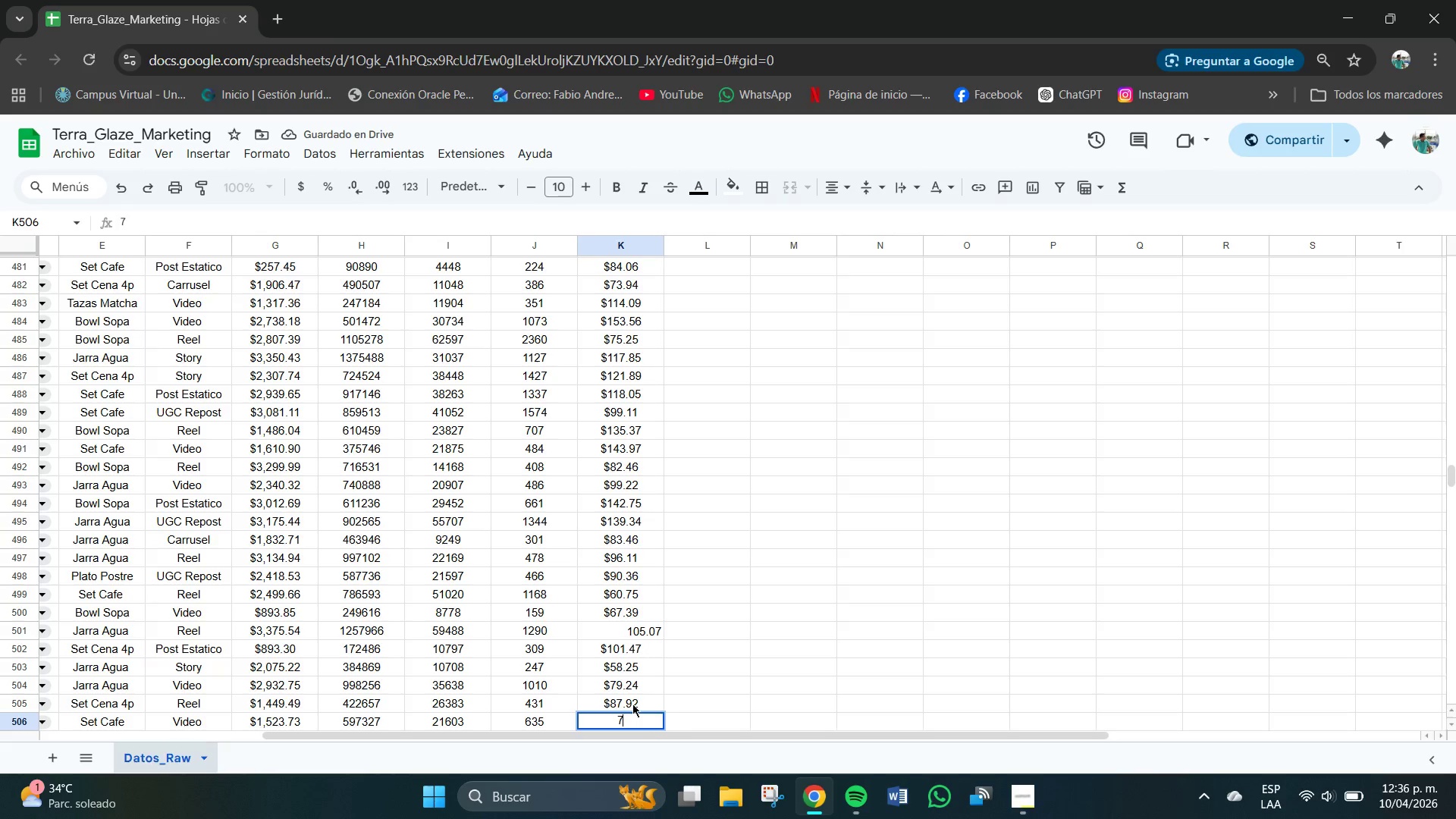 
key(Numpad8)
 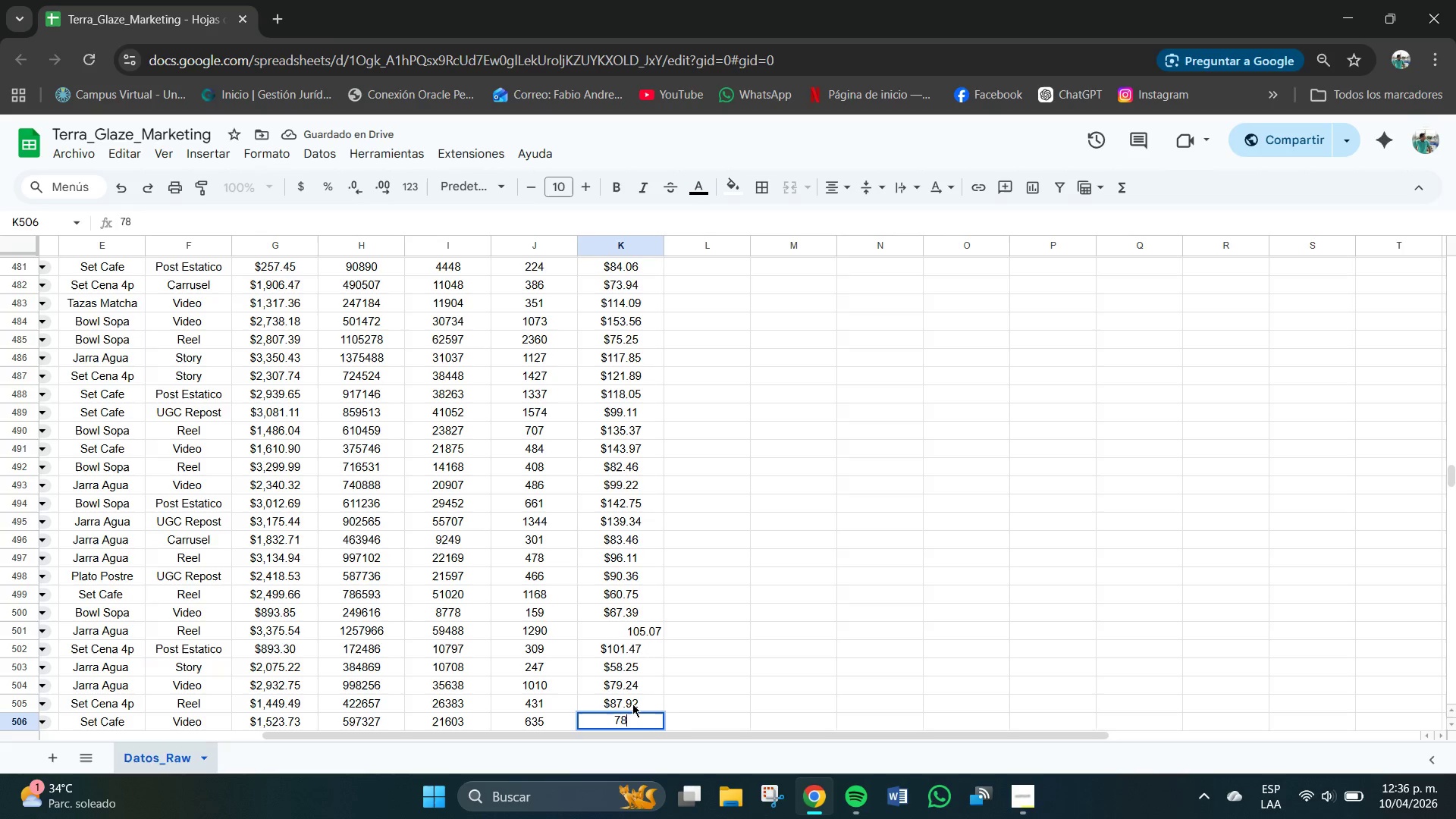 
key(NumpadDecimal)
 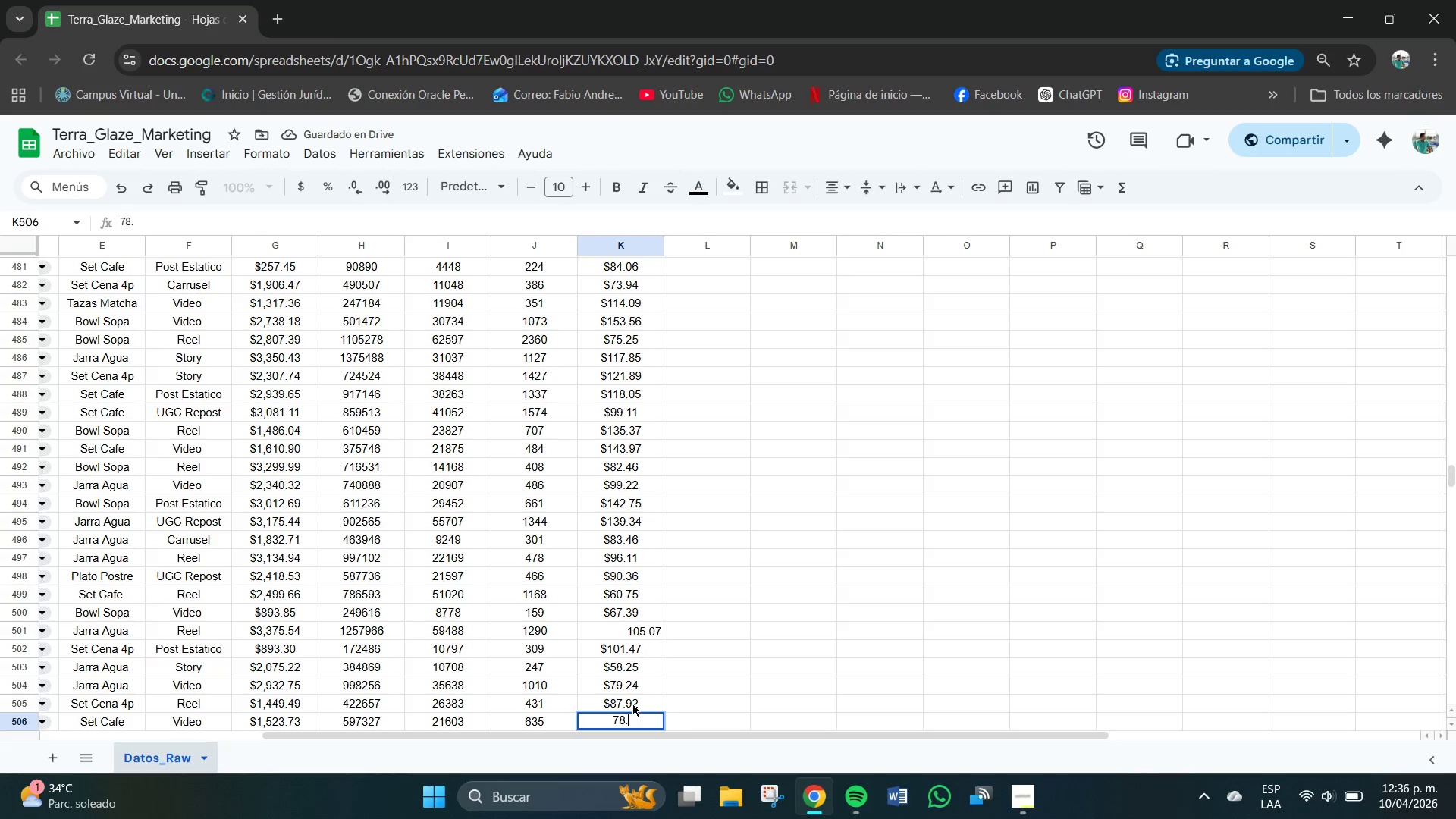 
key(Numpad0)
 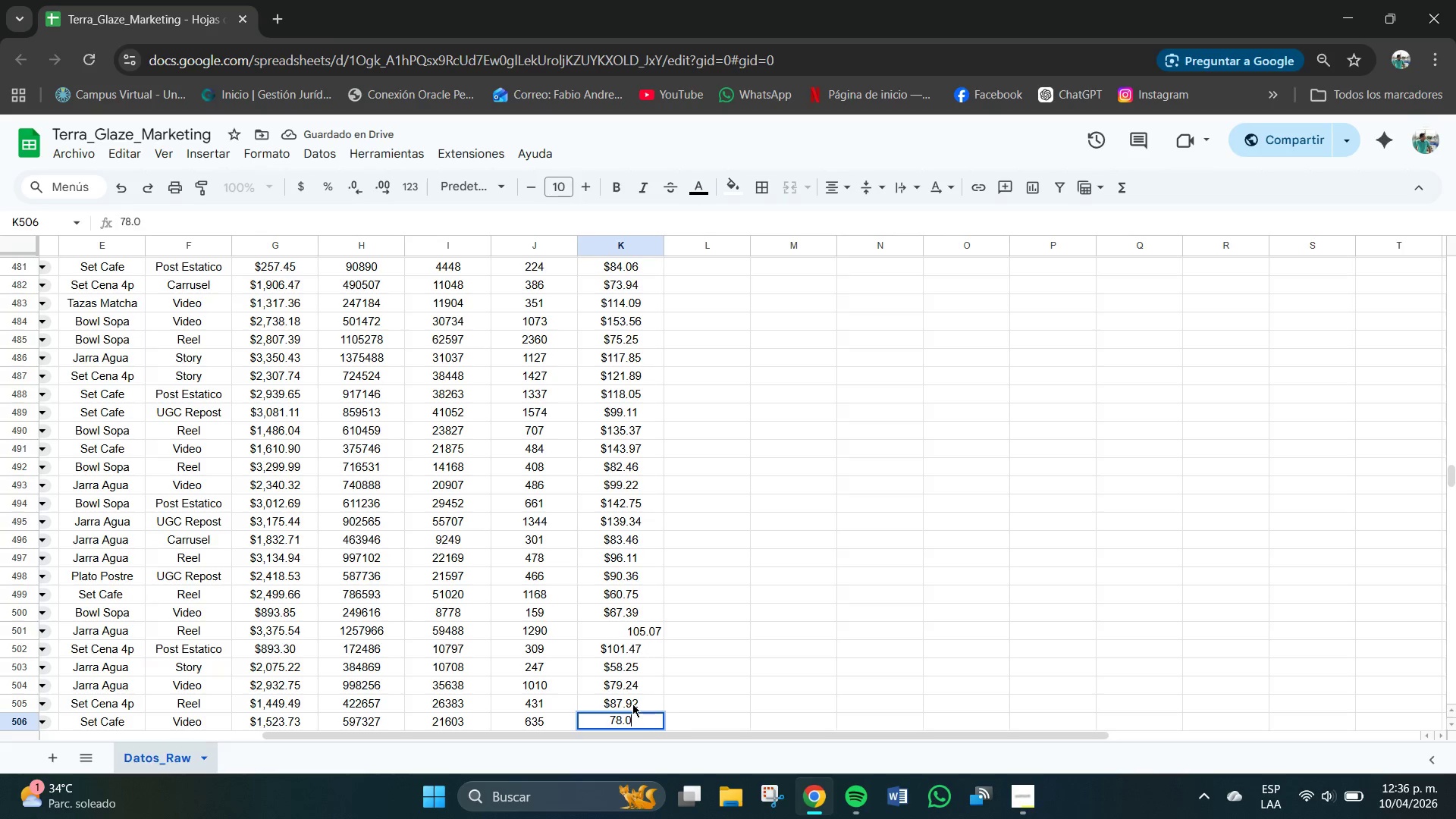 
key(Numpad6)
 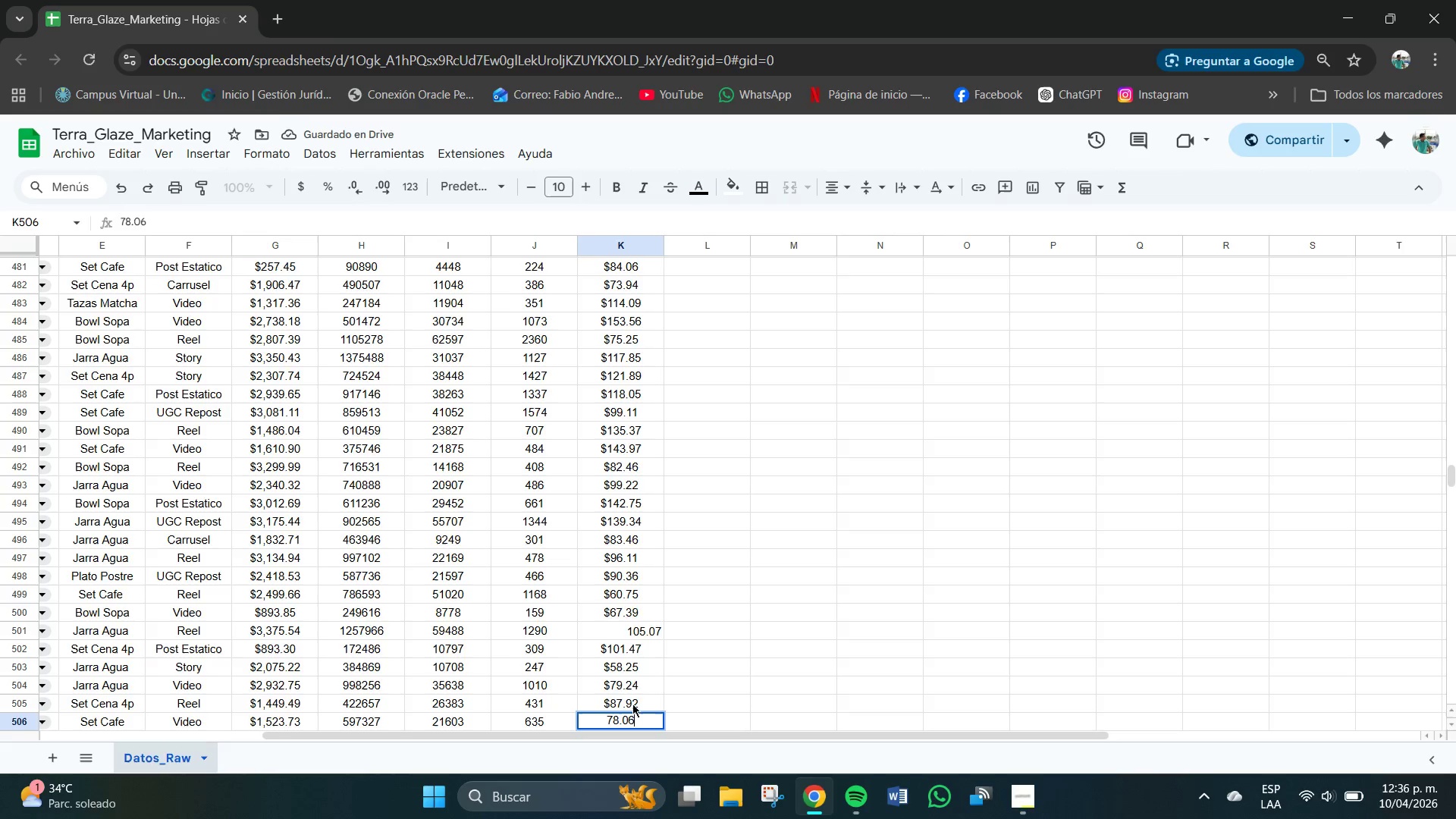 
key(NumpadEnter)
 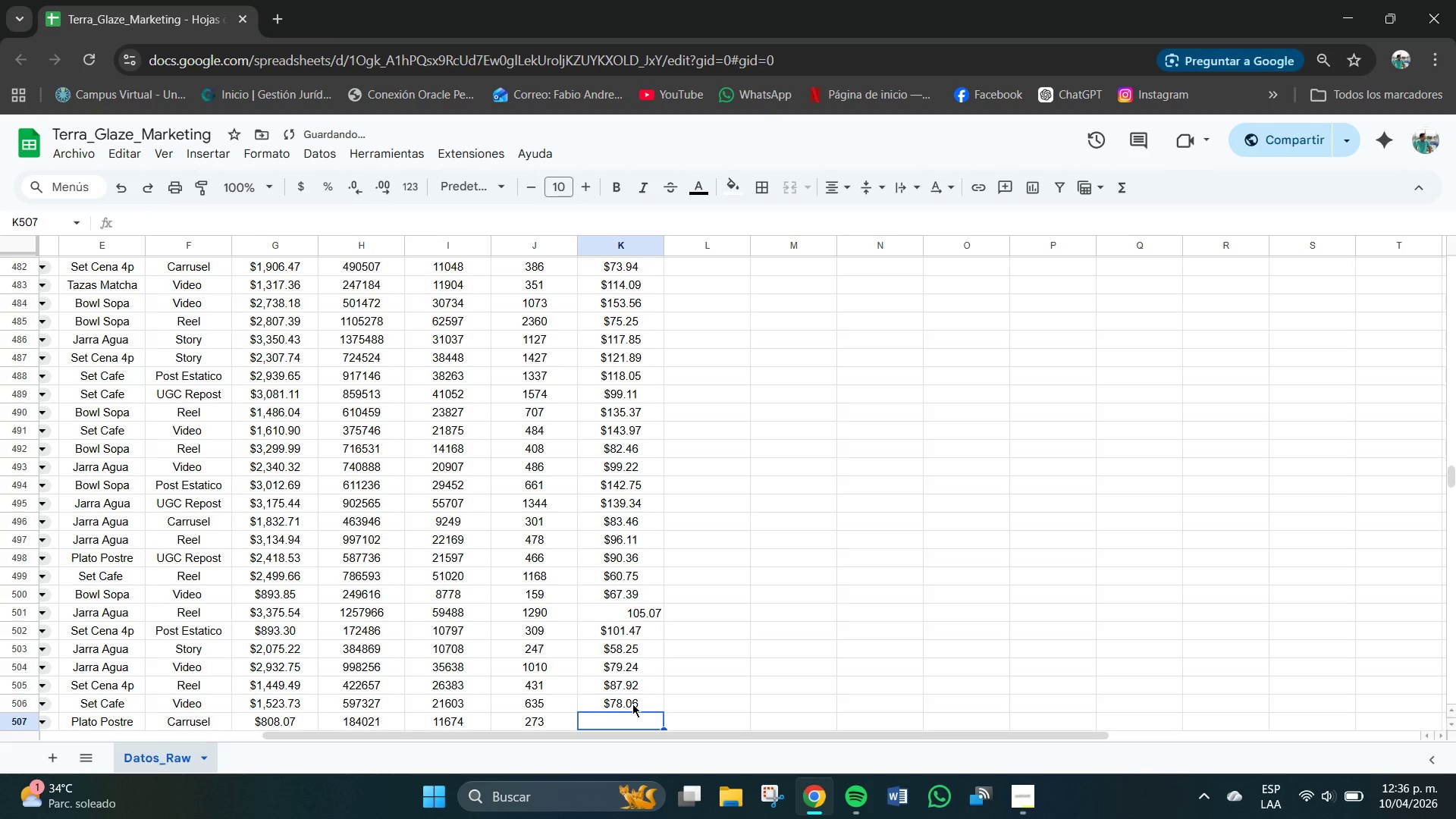 
key(Numpad9)
 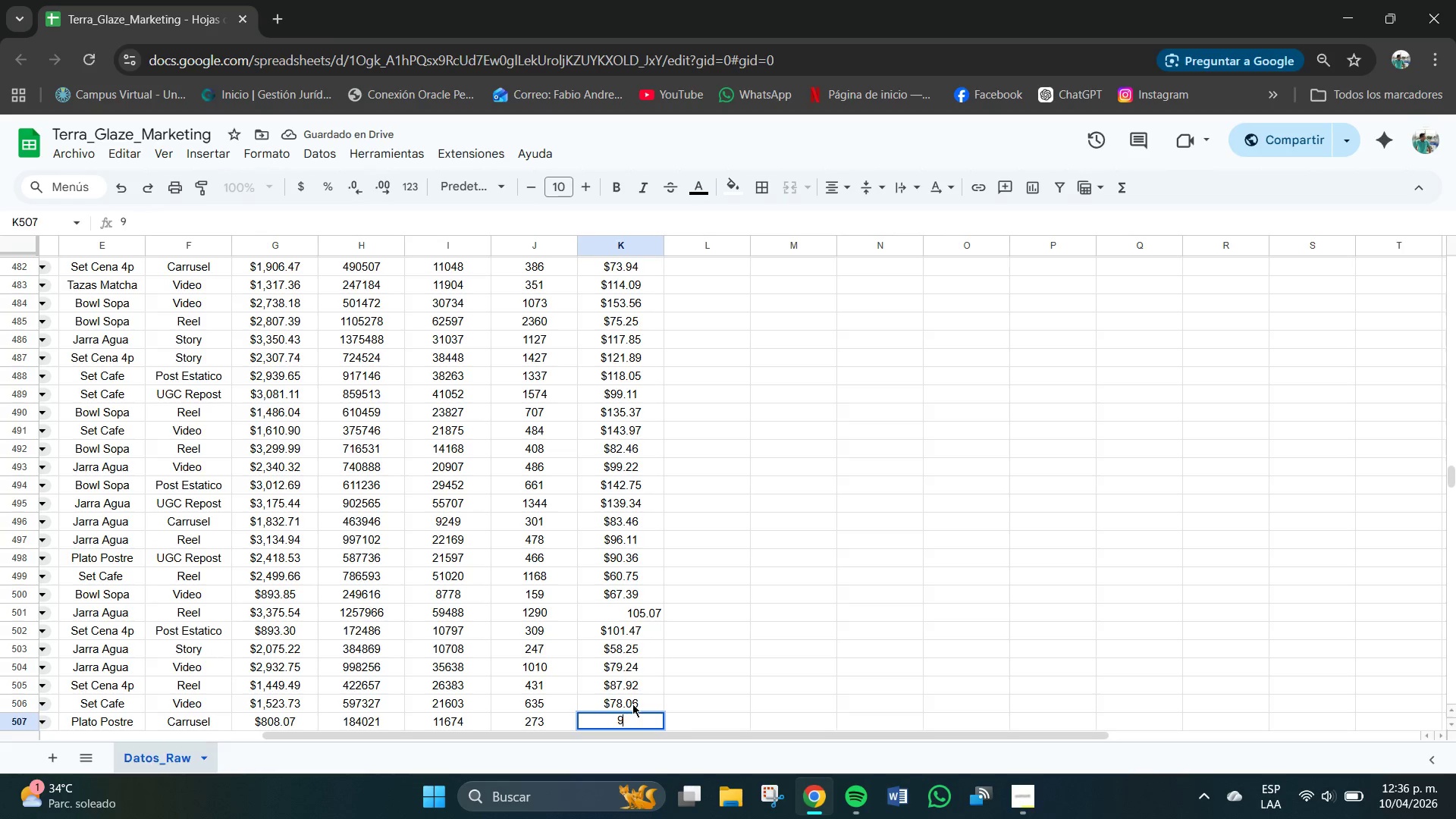 
key(Numpad1)
 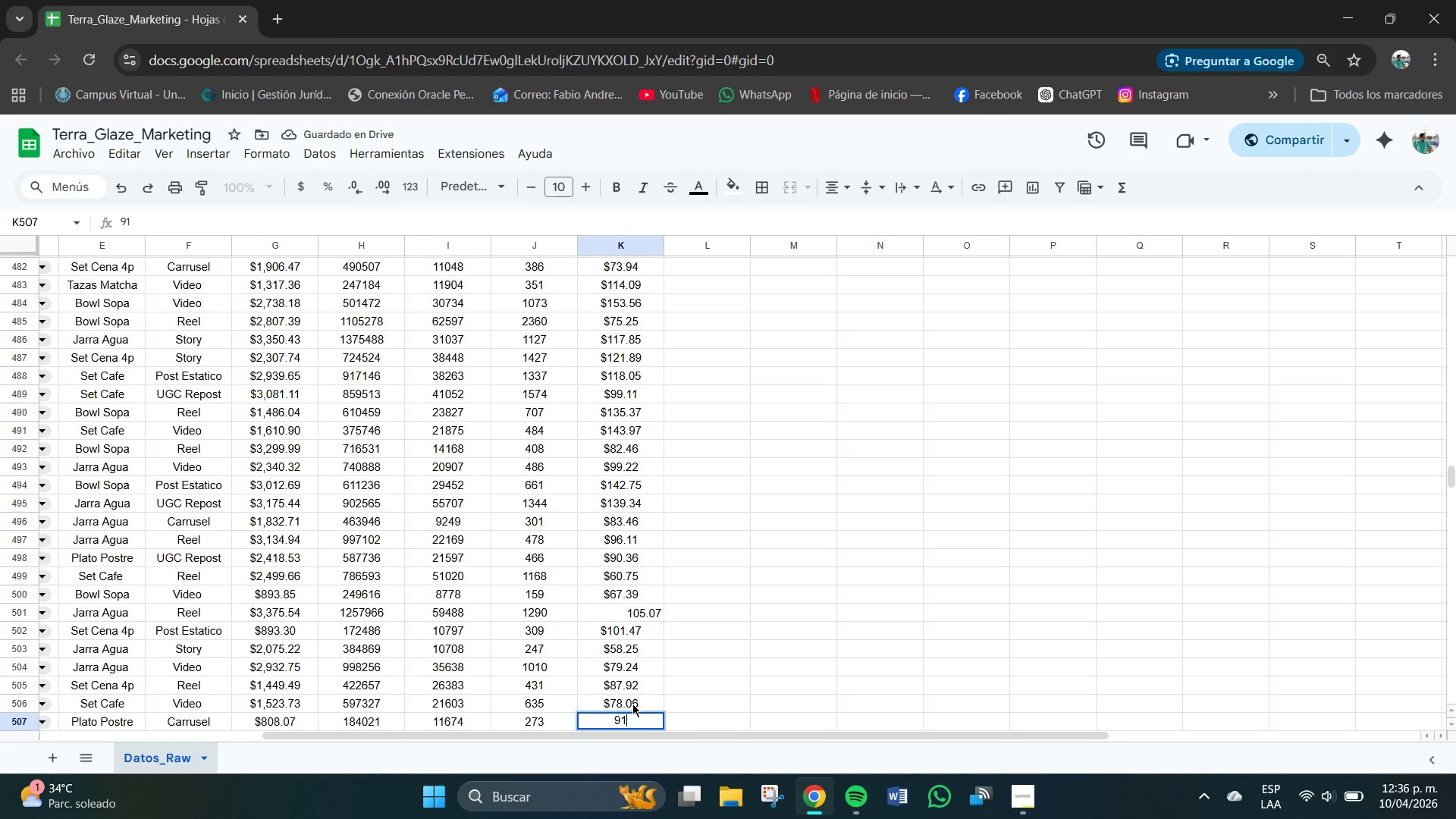 
key(NumpadDecimal)
 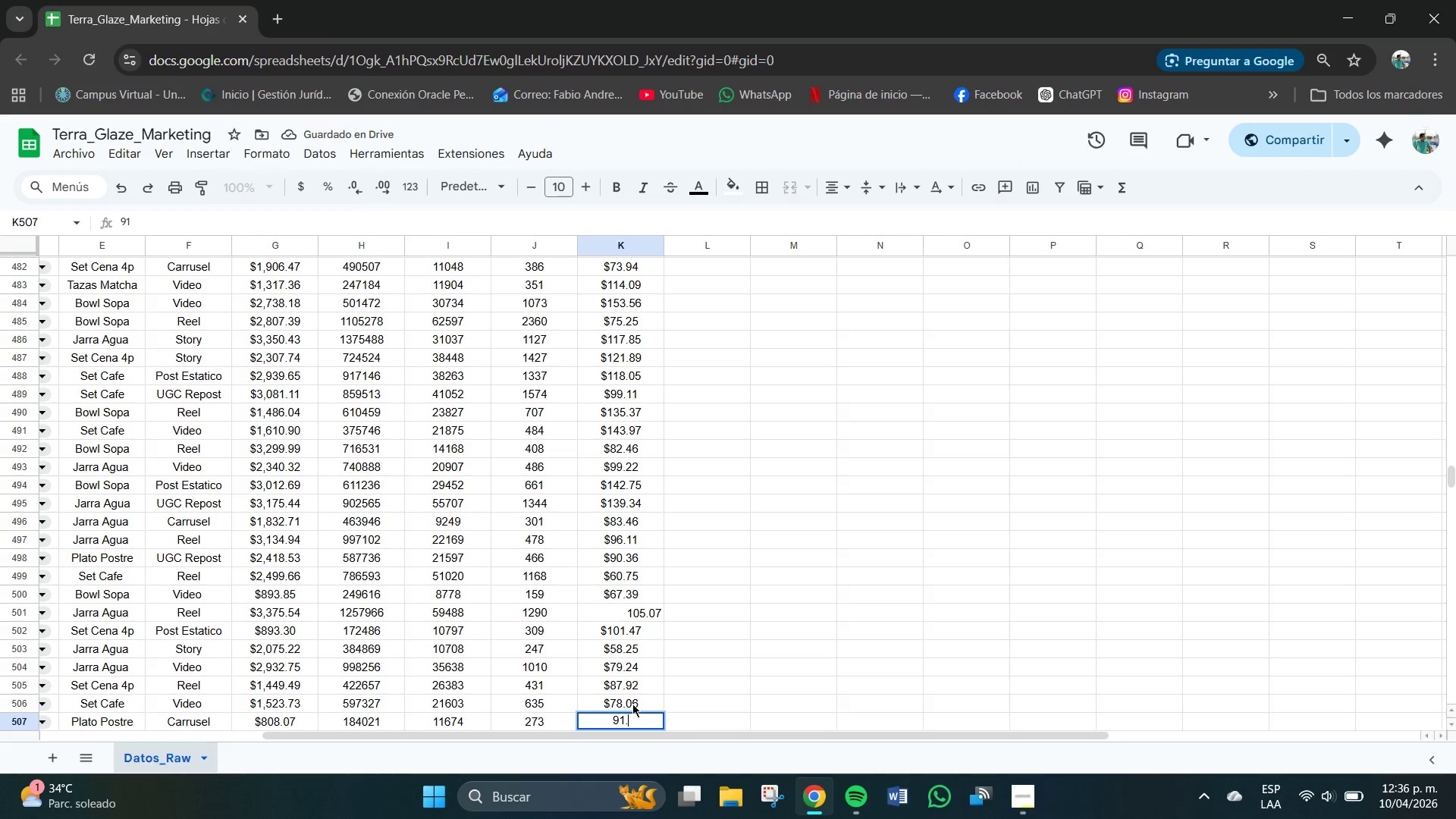 
key(Numpad3)
 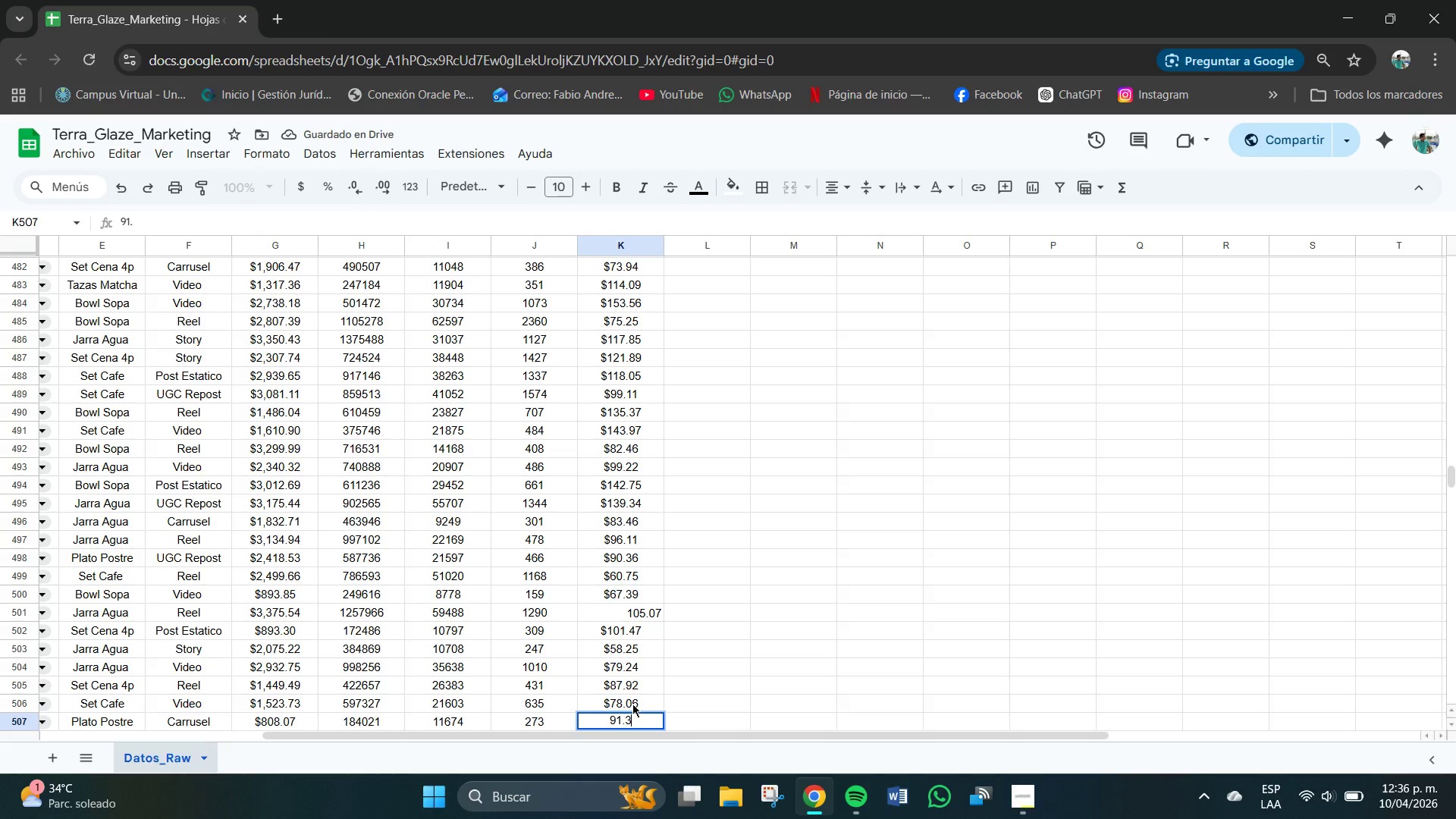 
key(Numpad1)
 